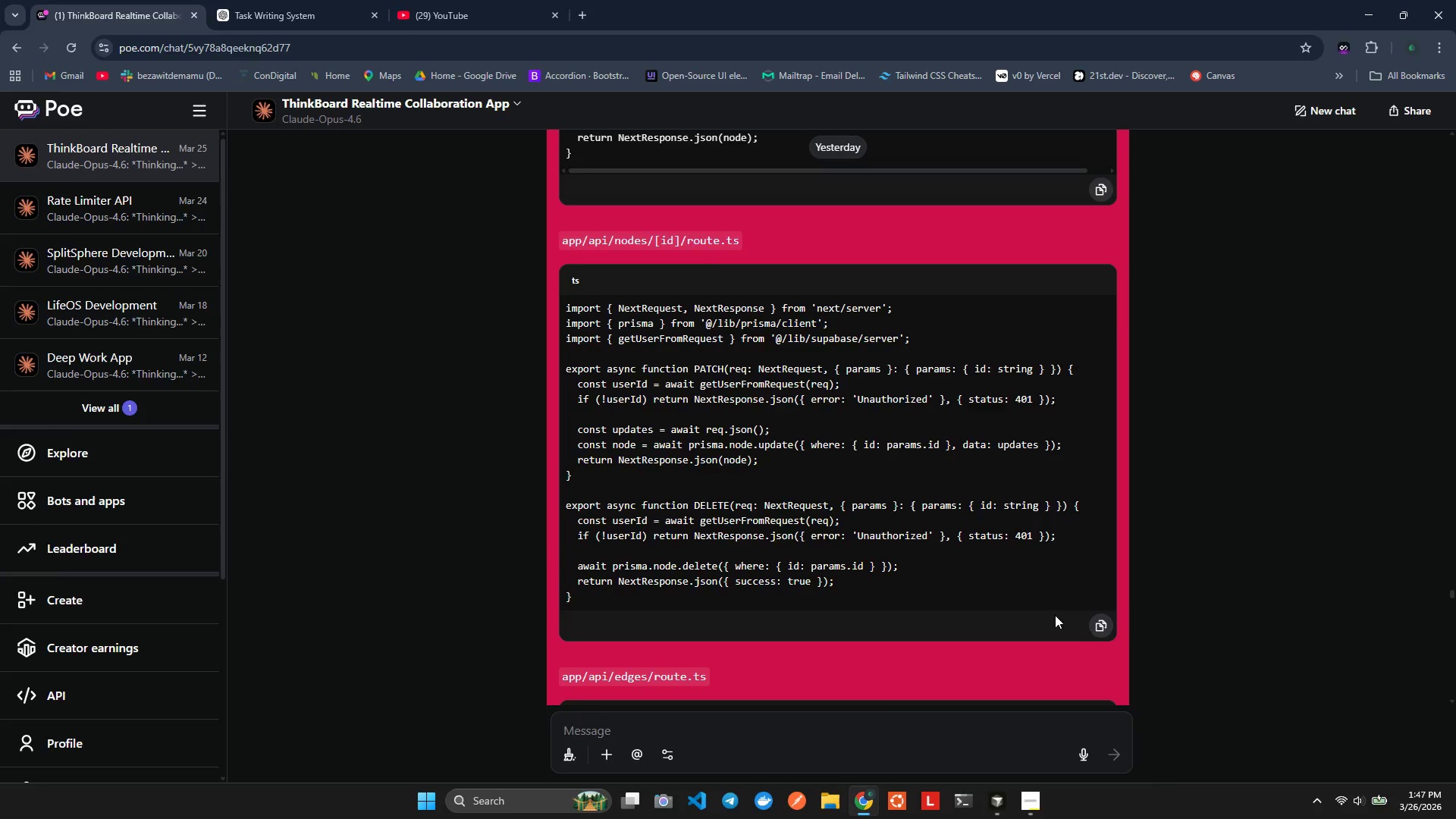 
key(Alt+Tab)
 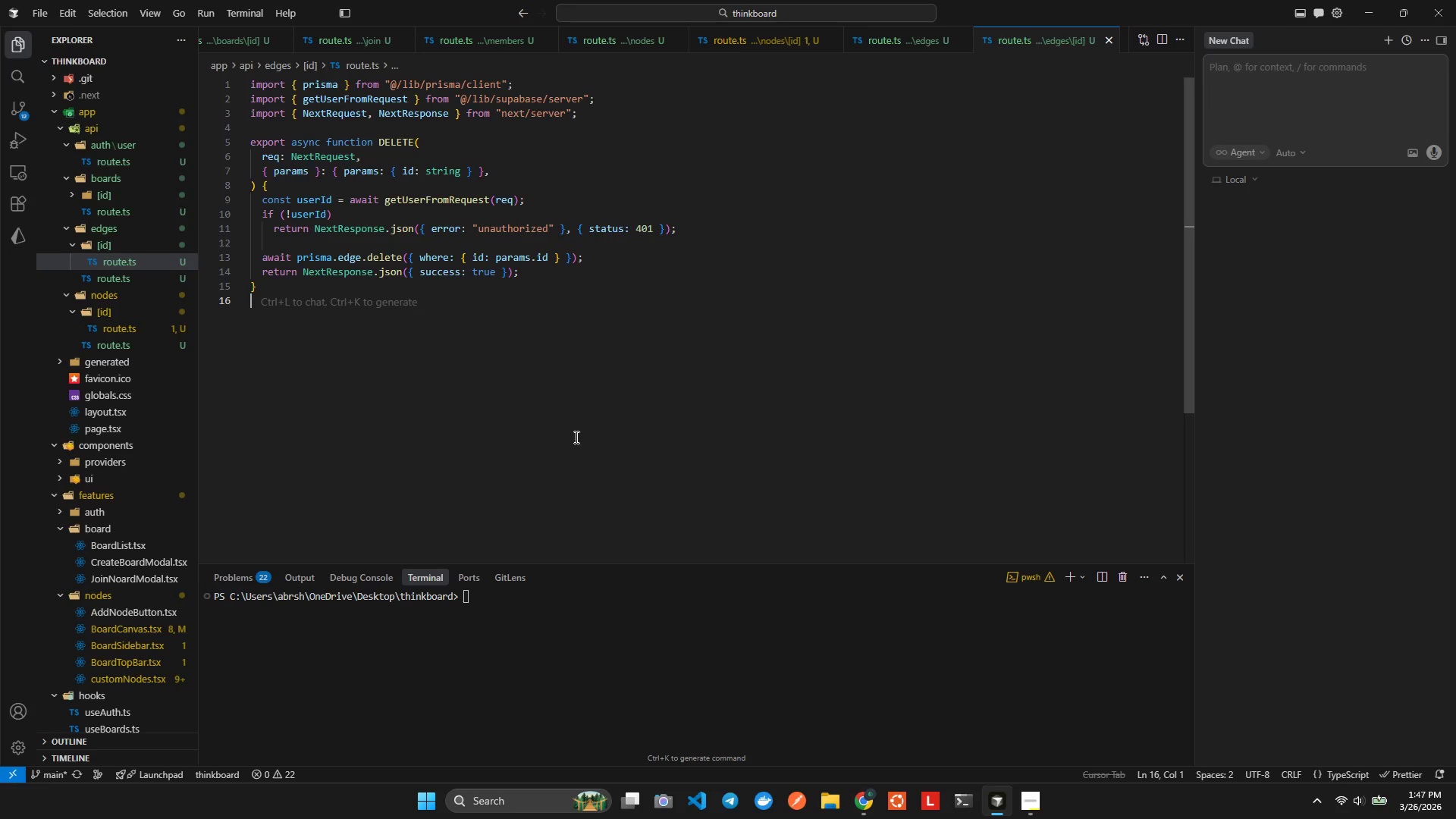 
key(Alt+AltLeft)
 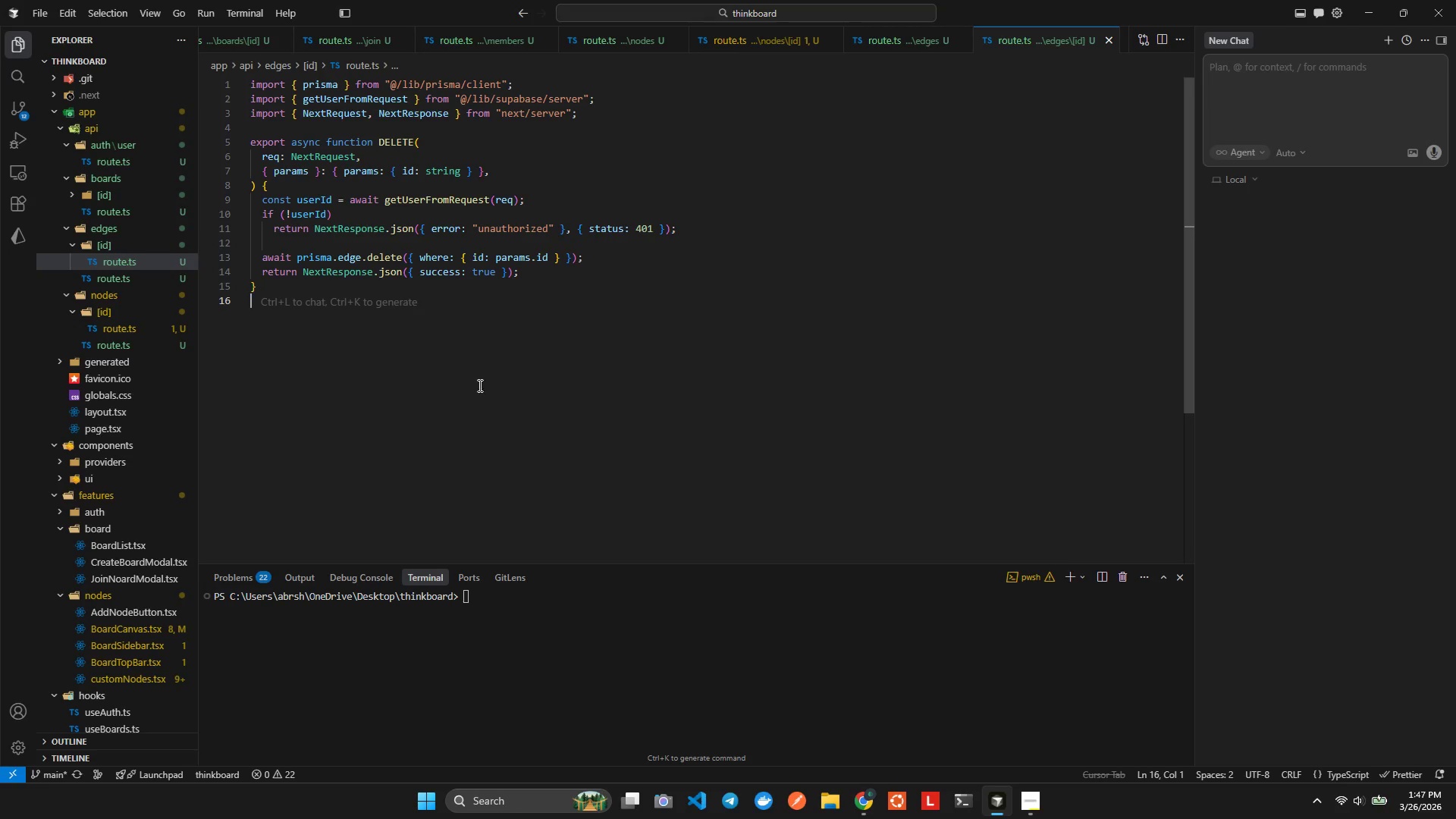 
key(Alt+Tab)
 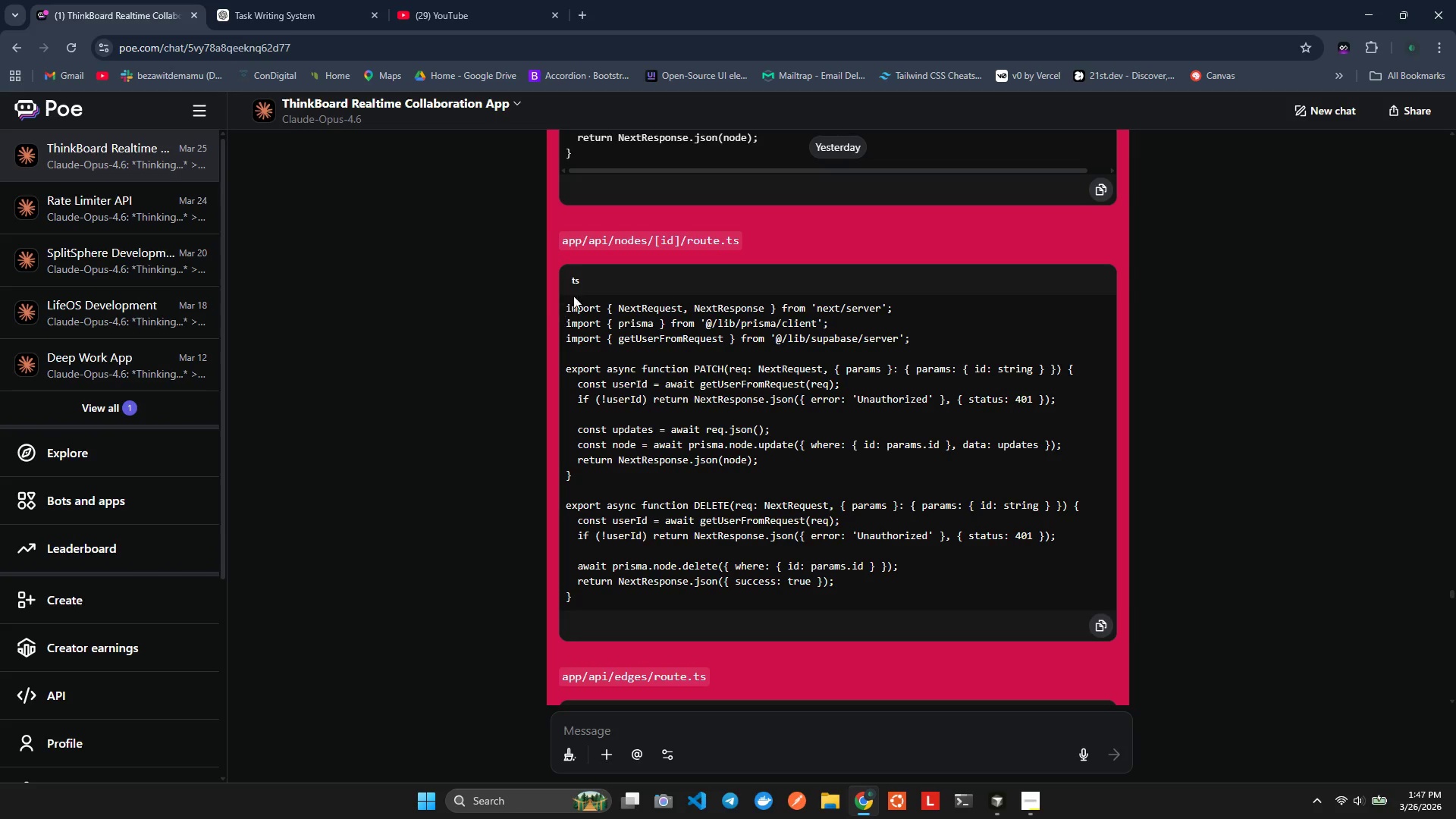 
scroll: coordinate [698, 398], scroll_direction: down, amount: 7.0
 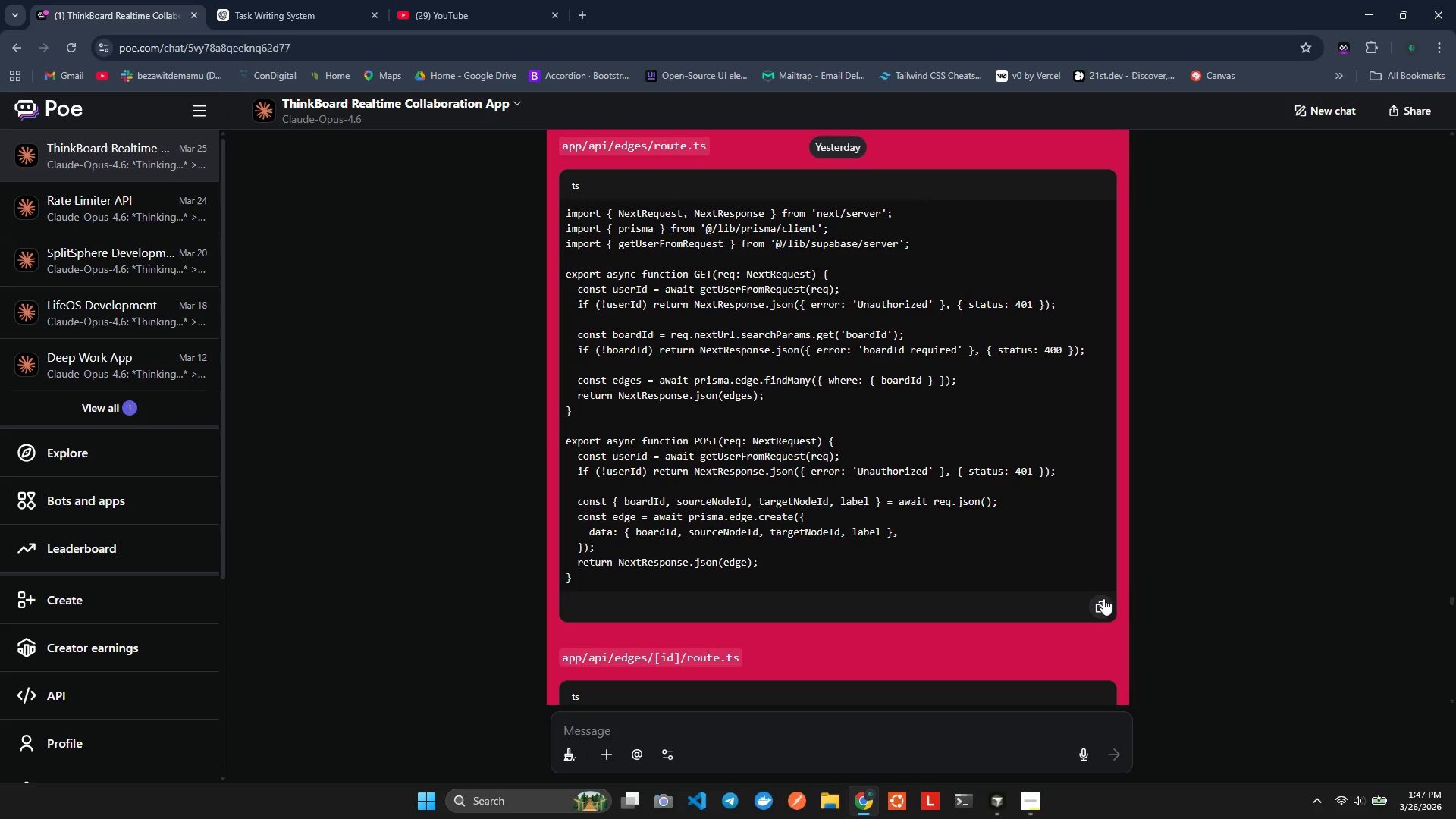 
key(Alt+AltLeft)
 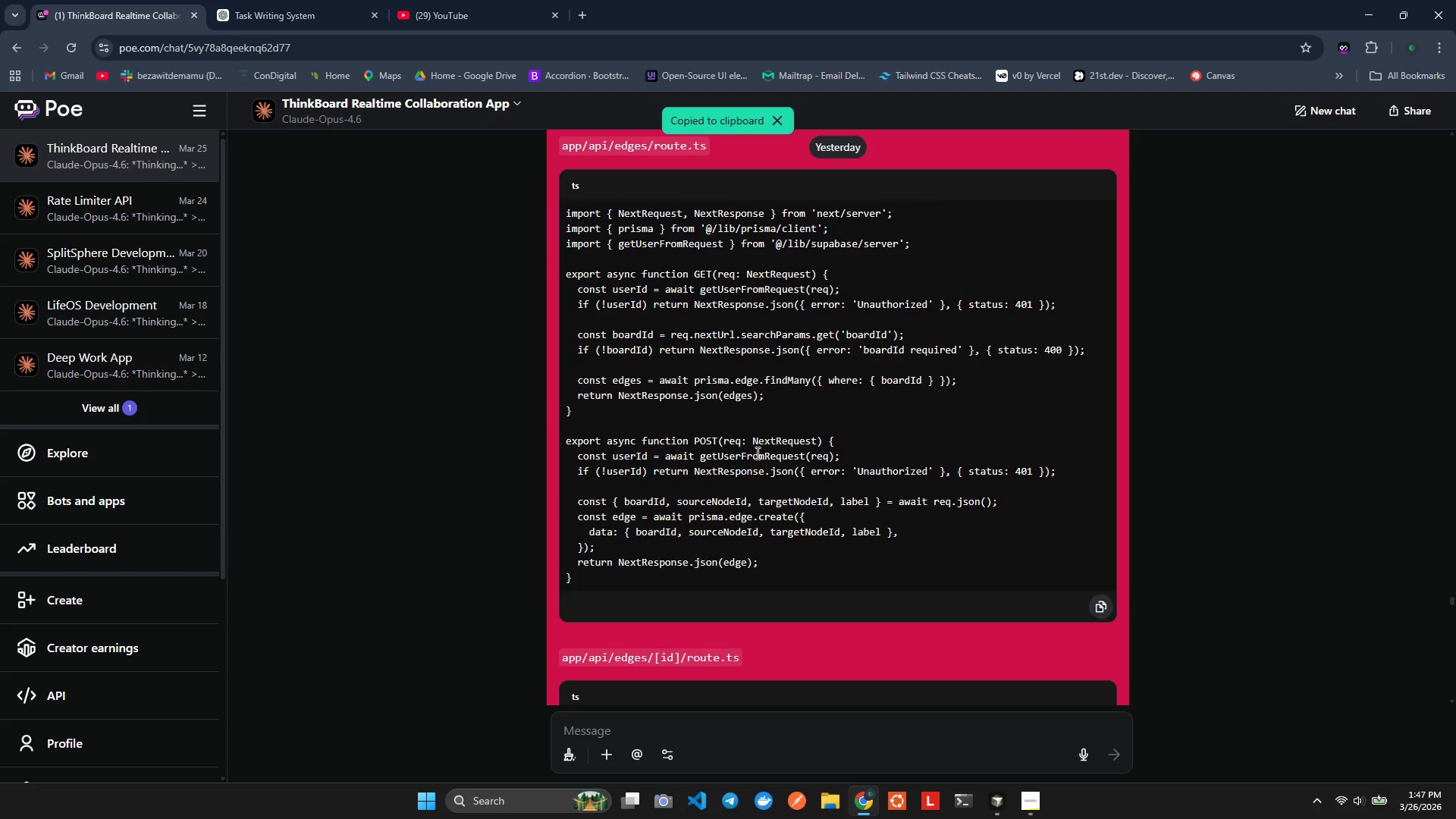 
key(Alt+Tab)
 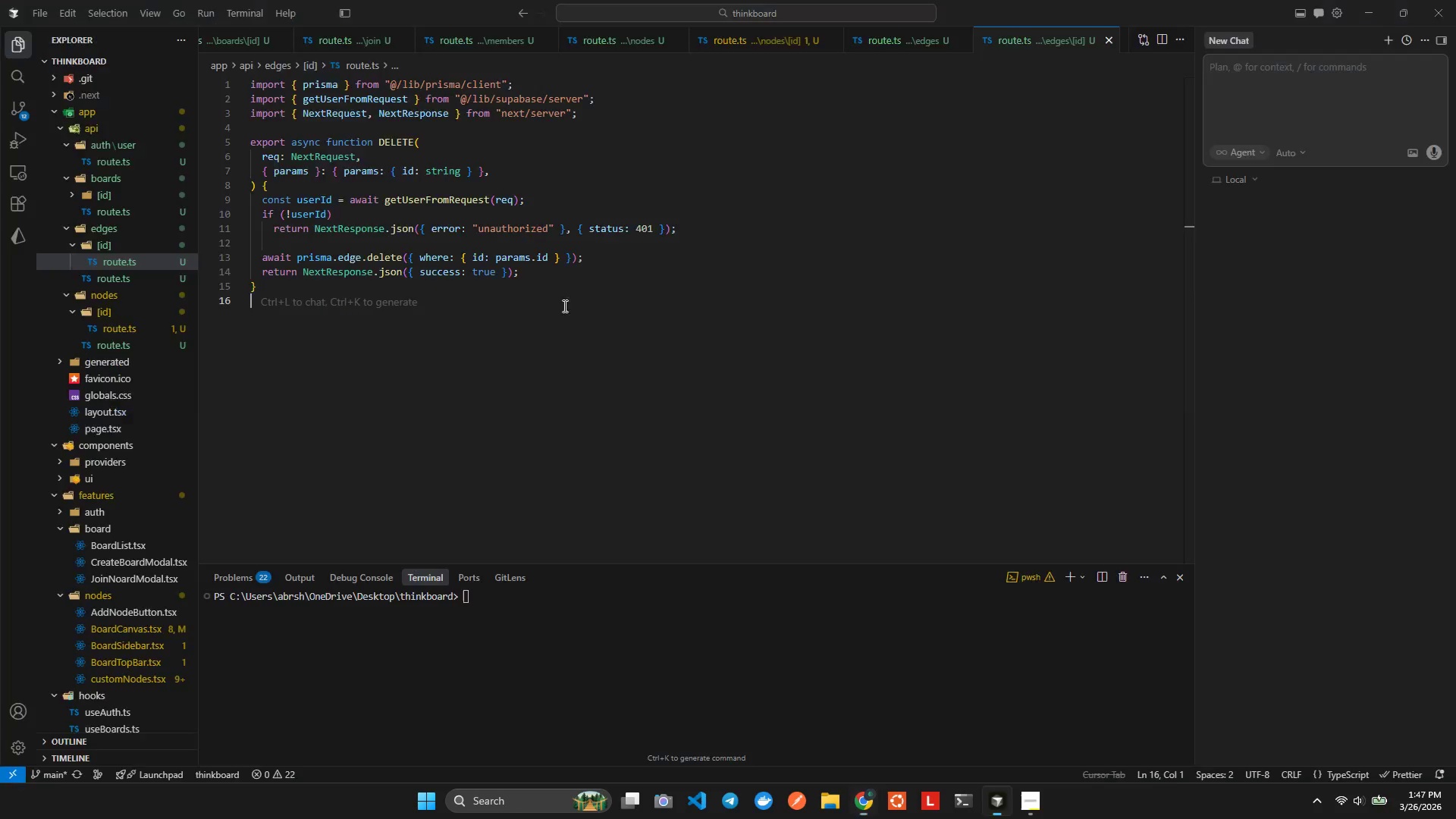 
left_click([576, 292])
 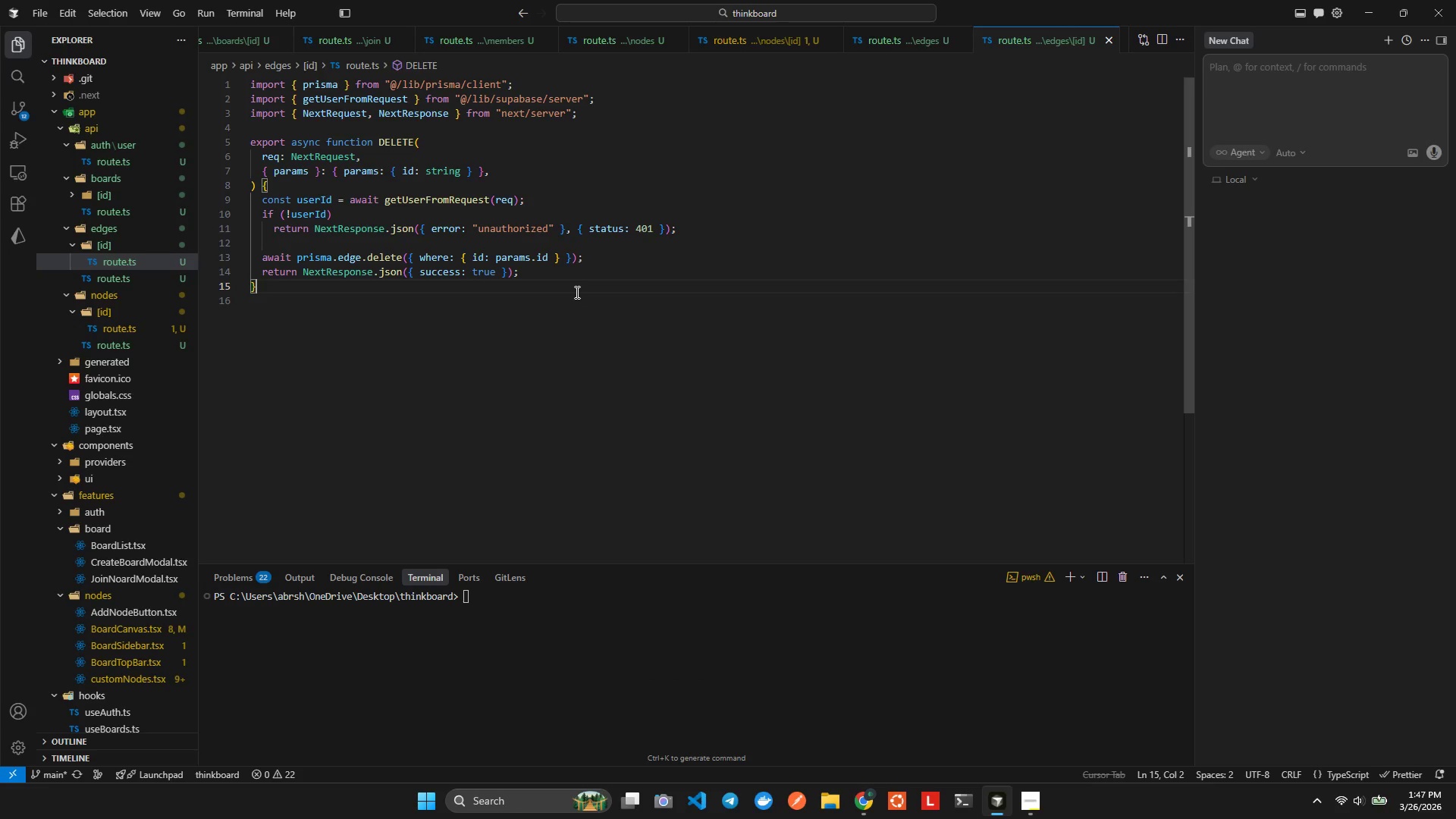 
key(Control+Tab)
 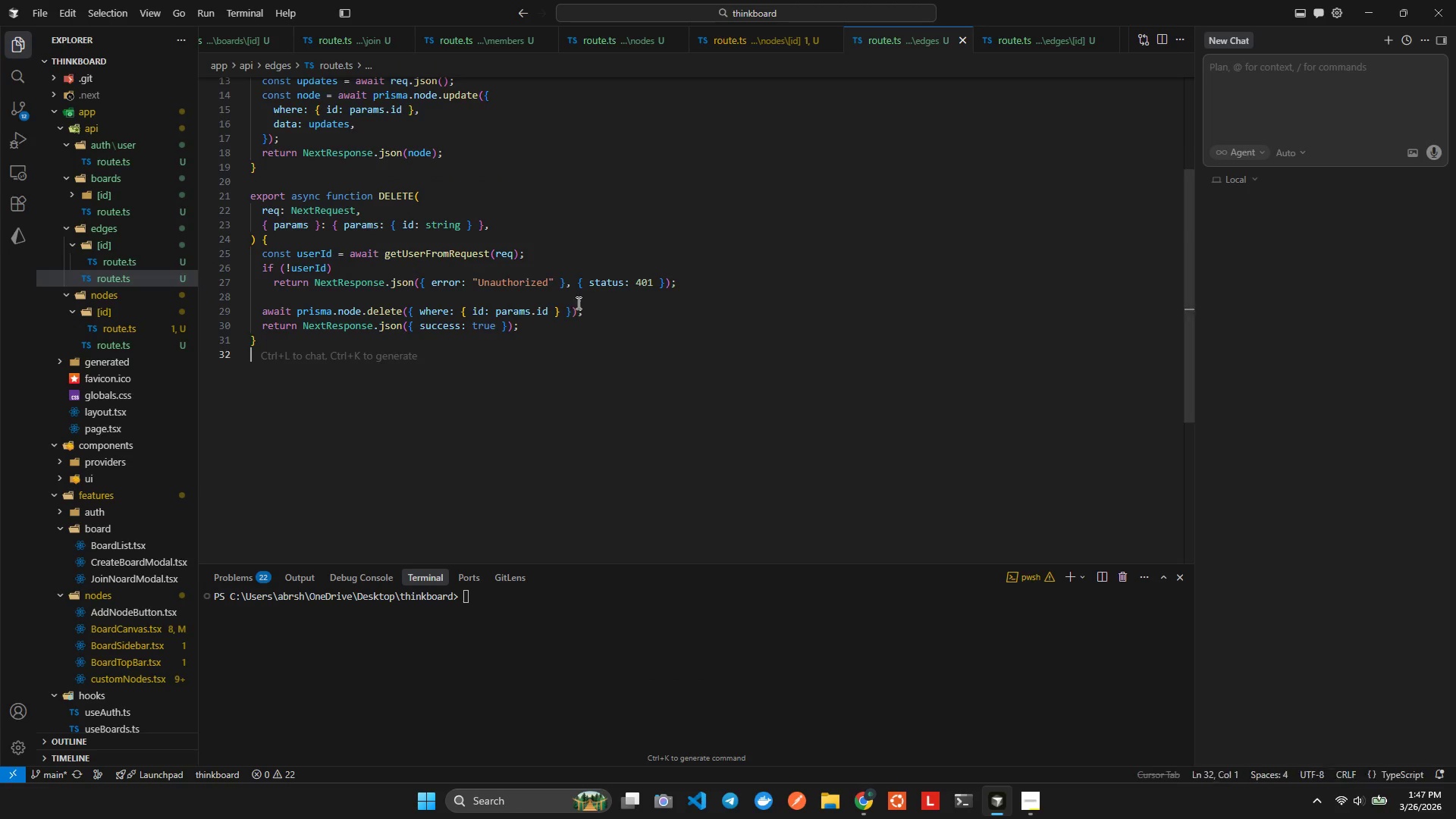 
key(Control+A)
 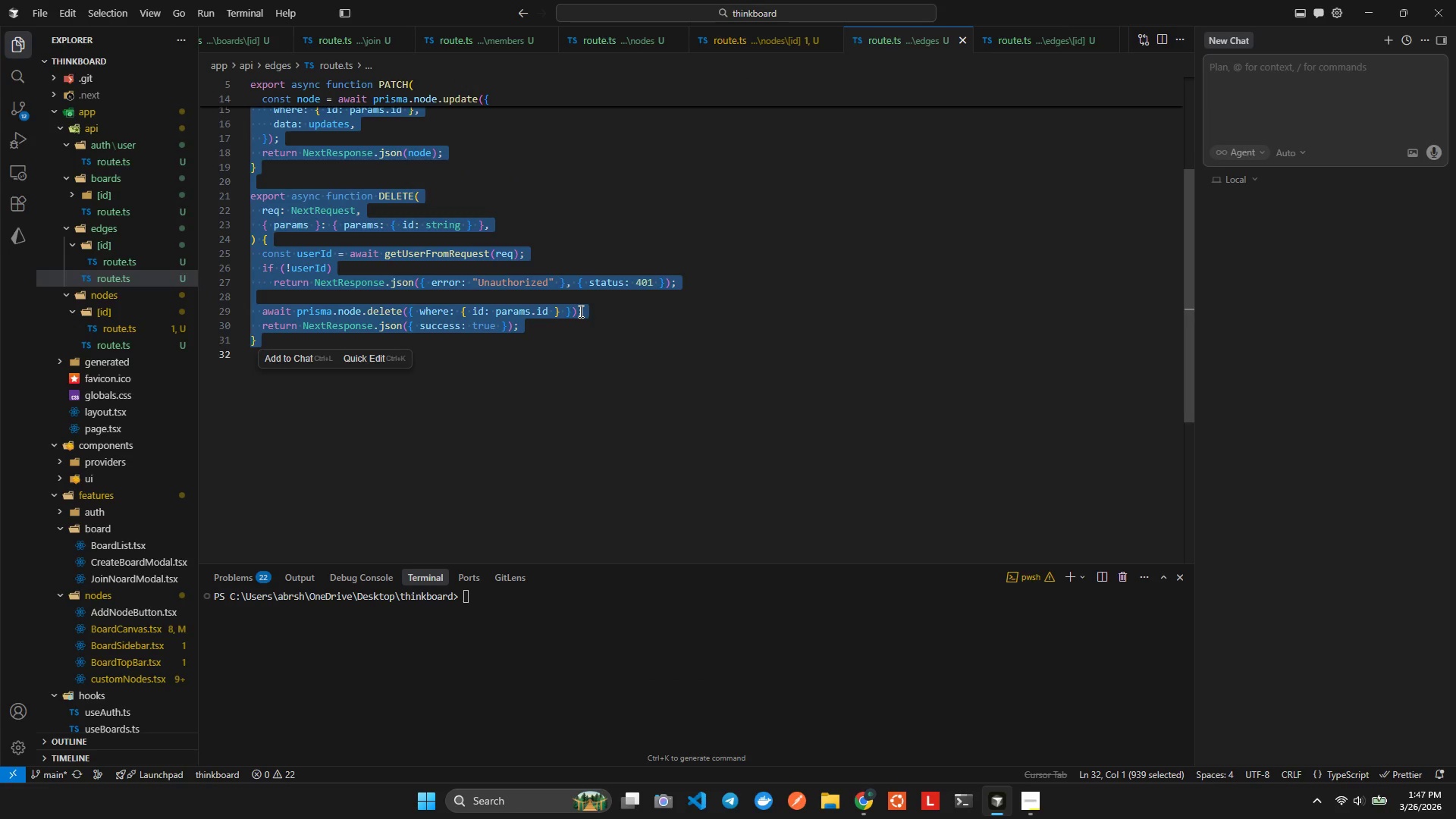 
key(Control+V)
 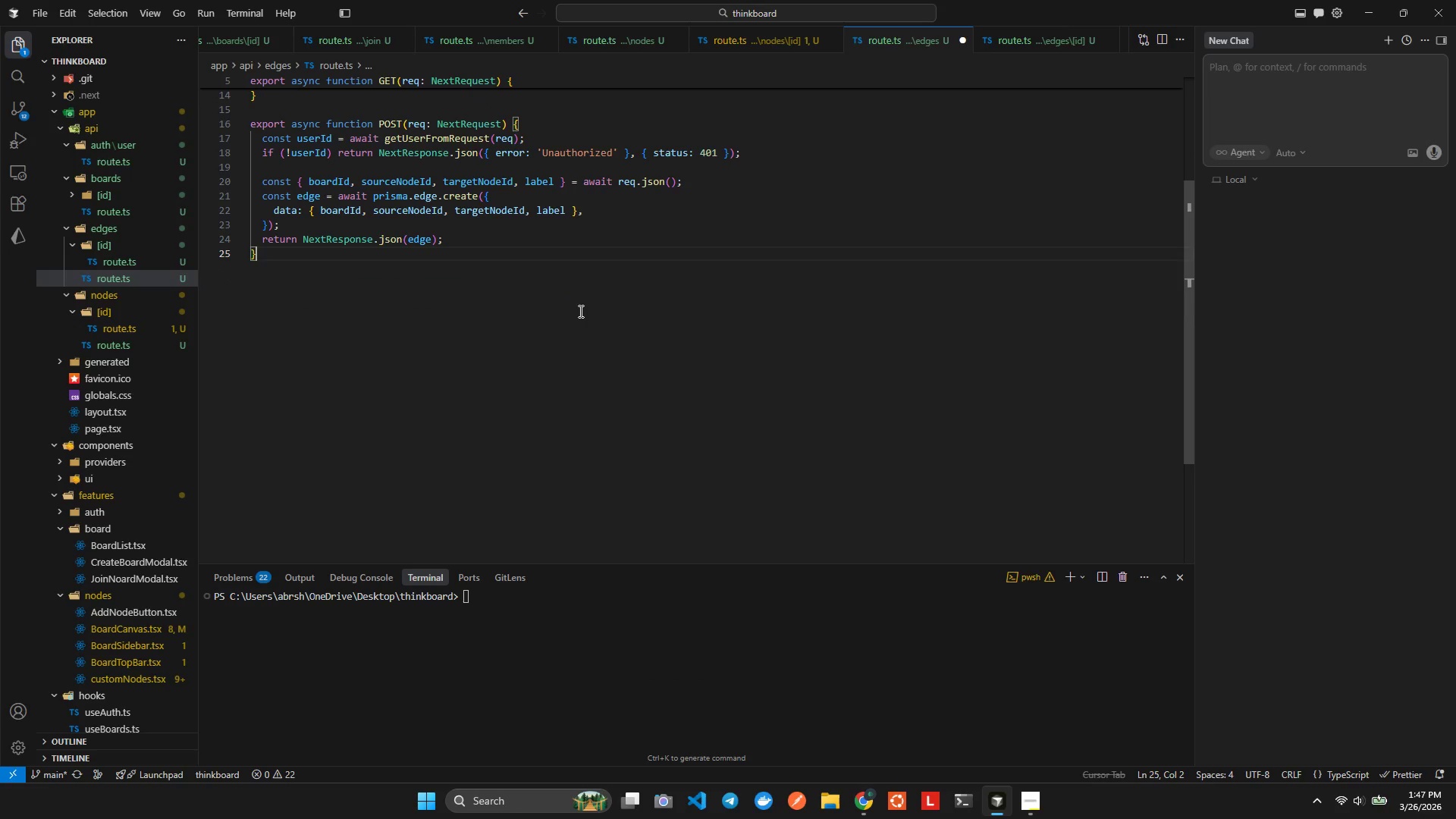 
key(Alt+AltLeft)
 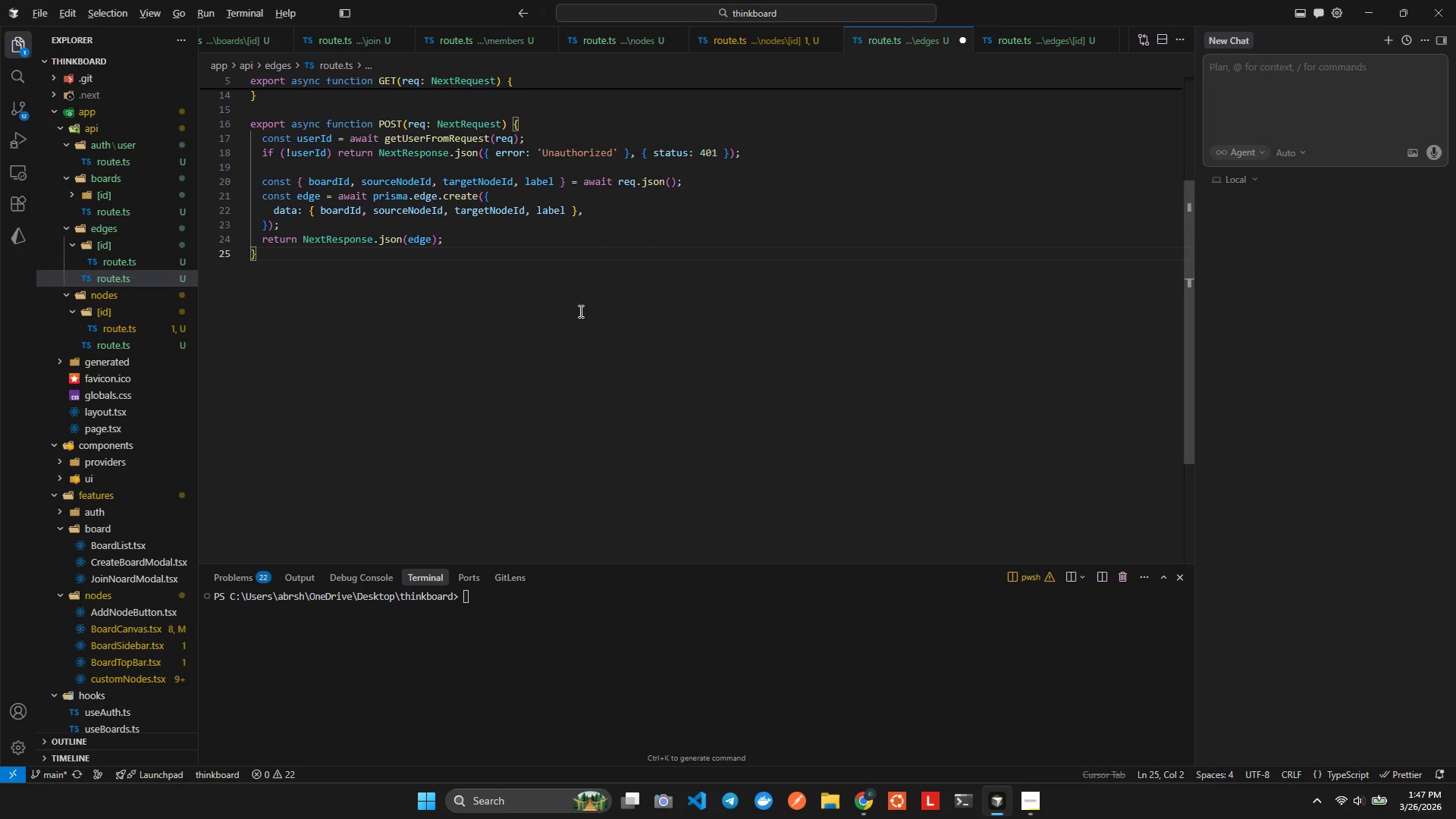 
key(Alt+Shift+F)
 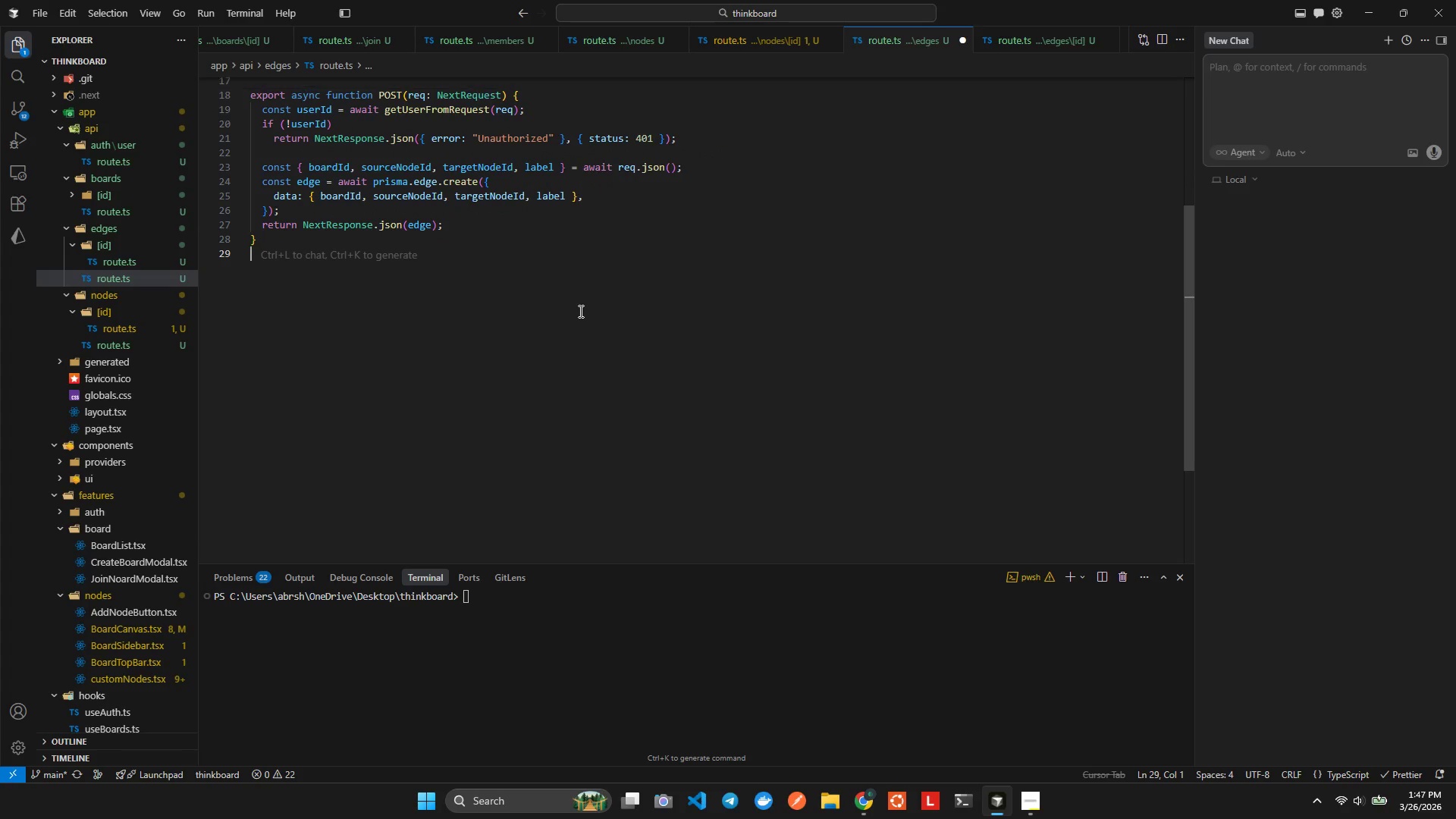 
key(Control+ControlLeft)
 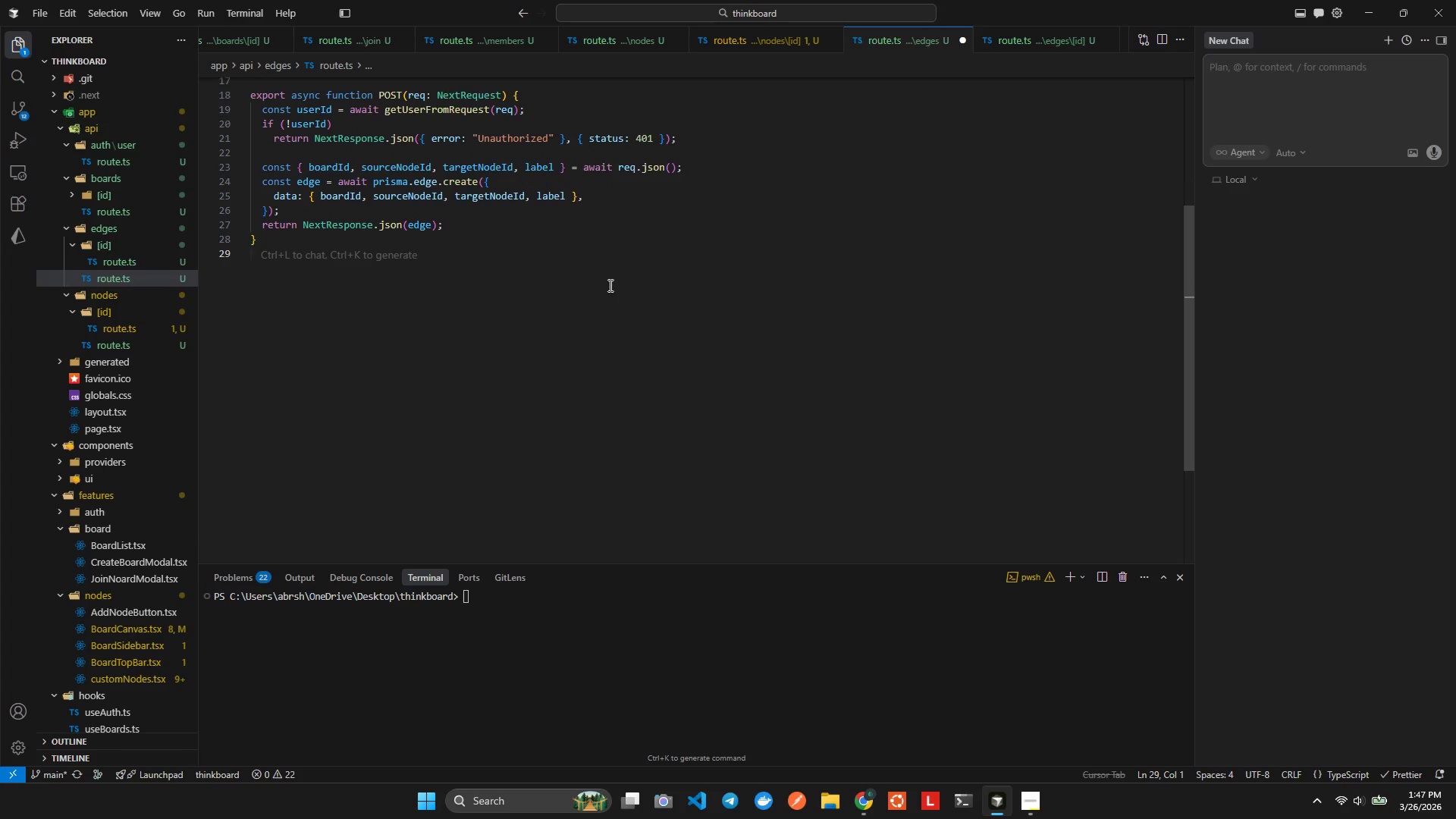 
key(Control+S)
 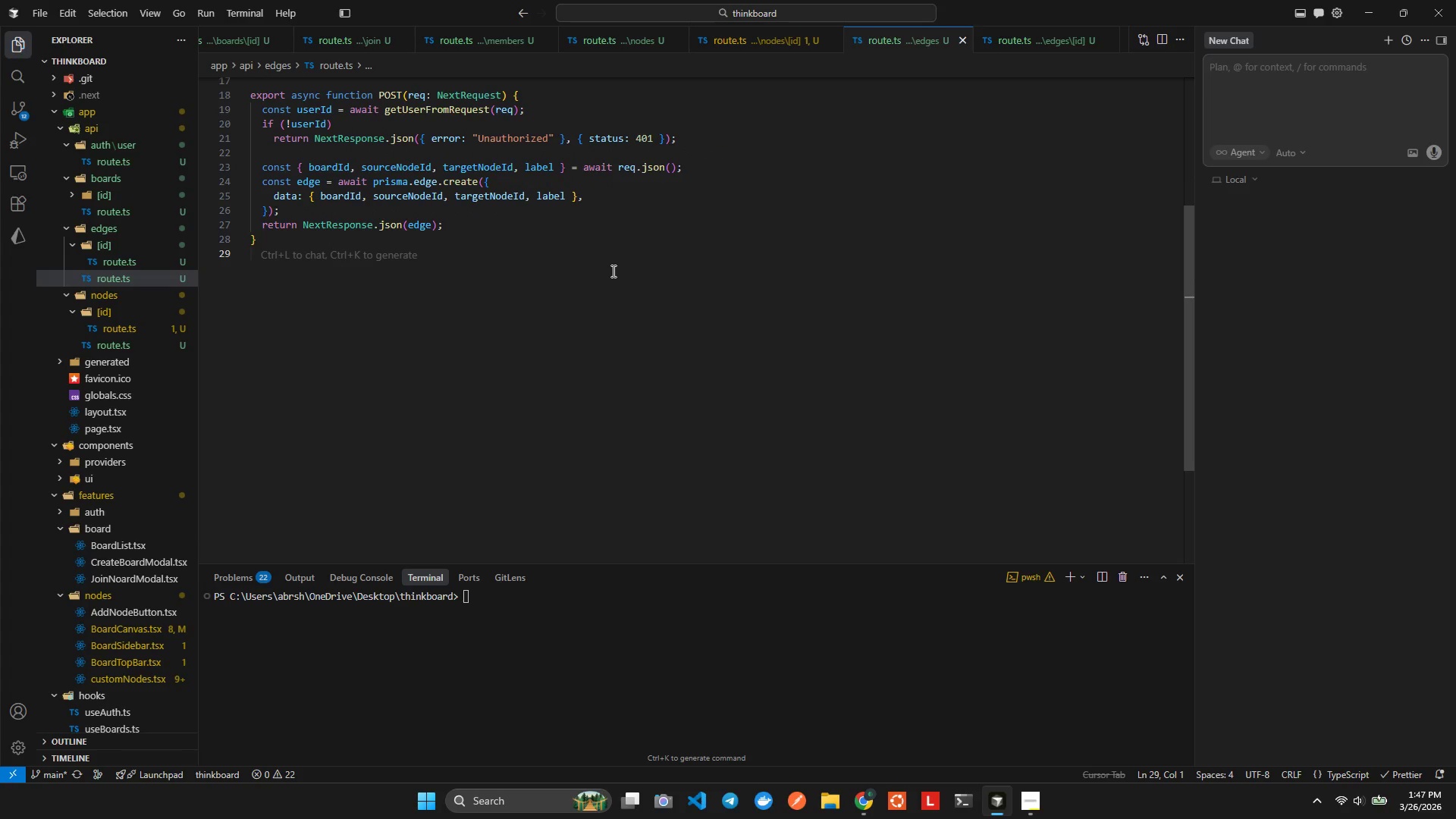 
scroll: coordinate [612, 271], scroll_direction: up, amount: 7.0
 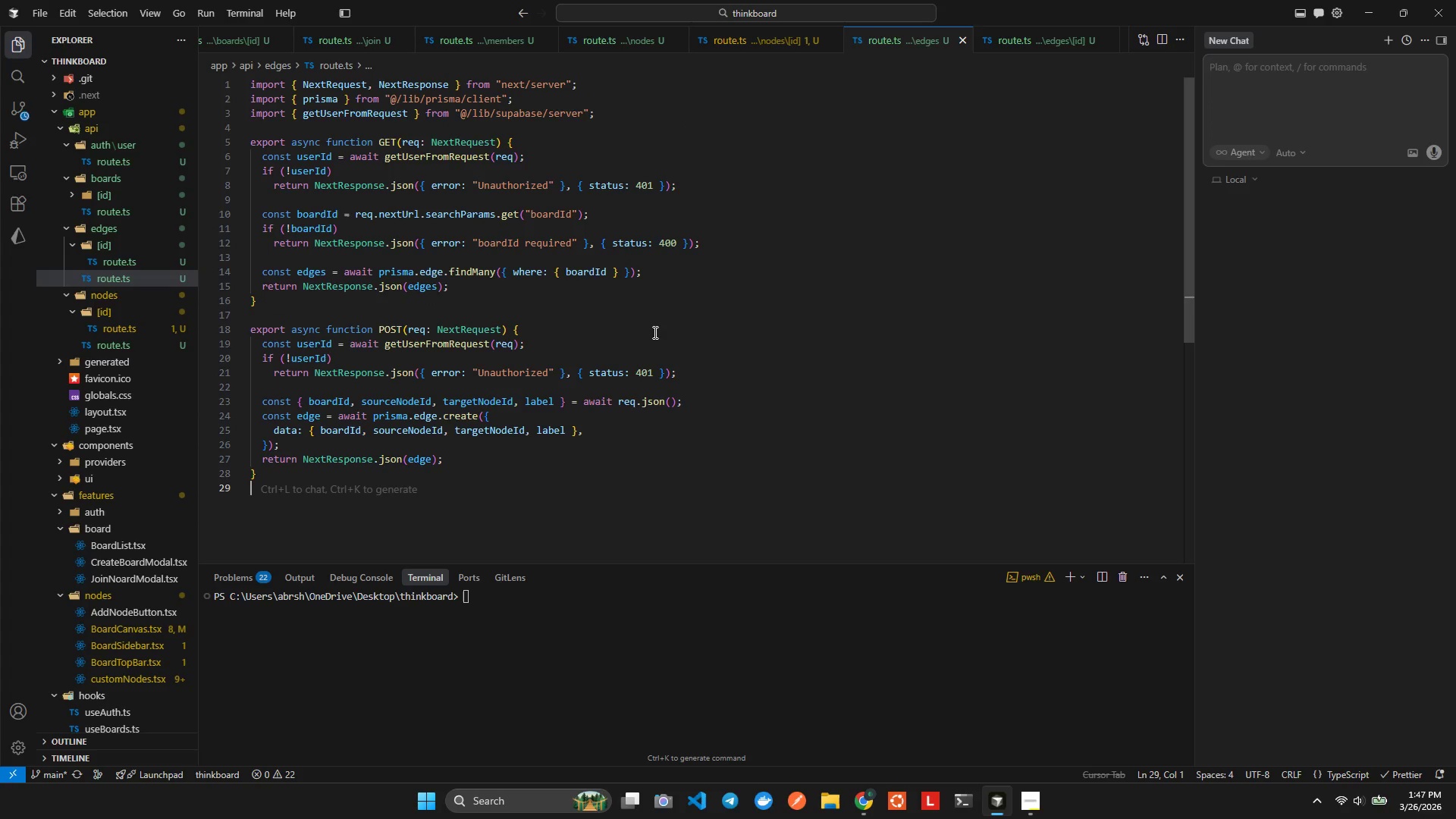 
key(Control+Tab)
 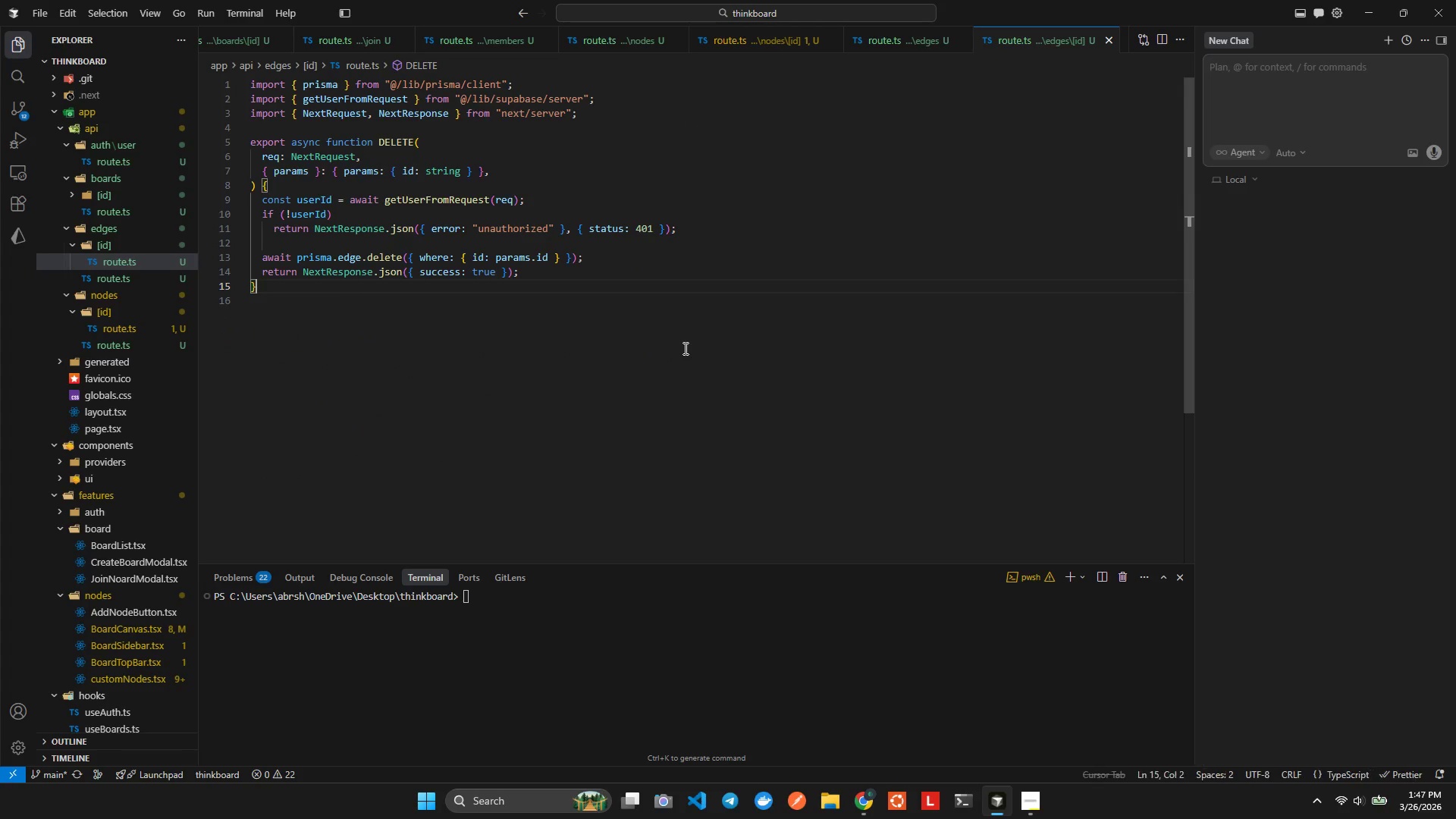 
key(Alt+AltLeft)
 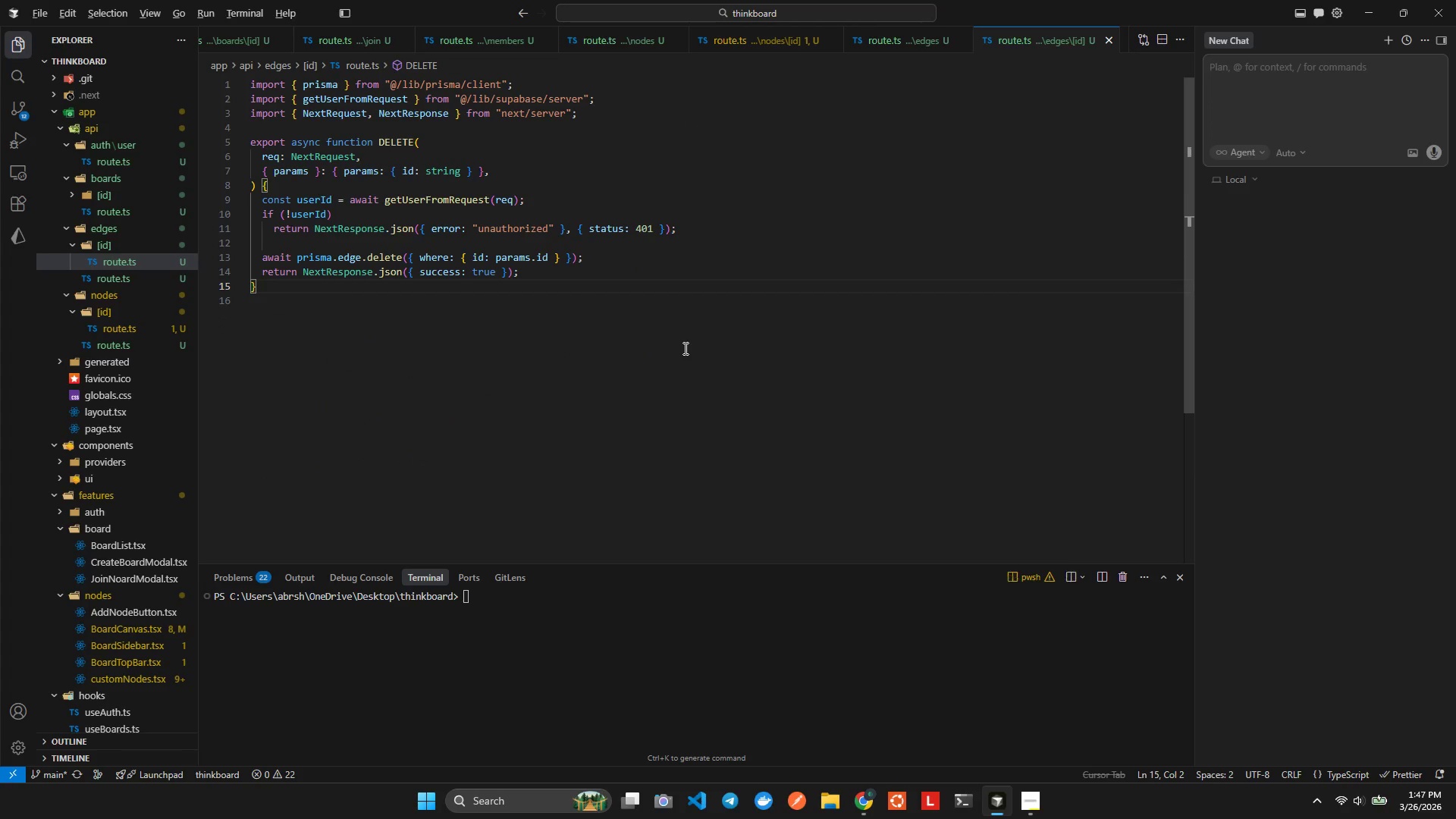 
key(Alt+Tab)
 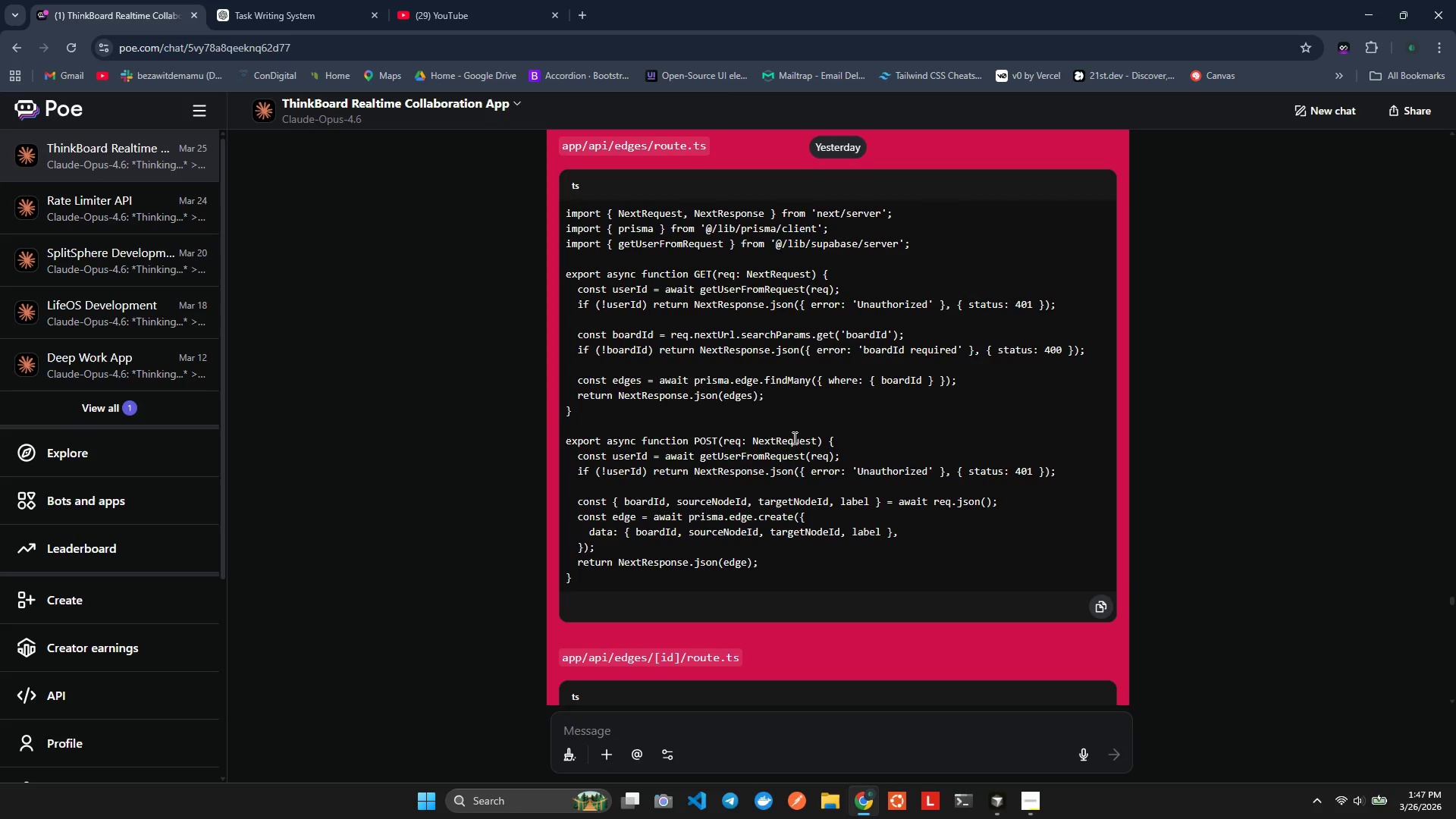 
scroll: coordinate [794, 439], scroll_direction: down, amount: 4.0
 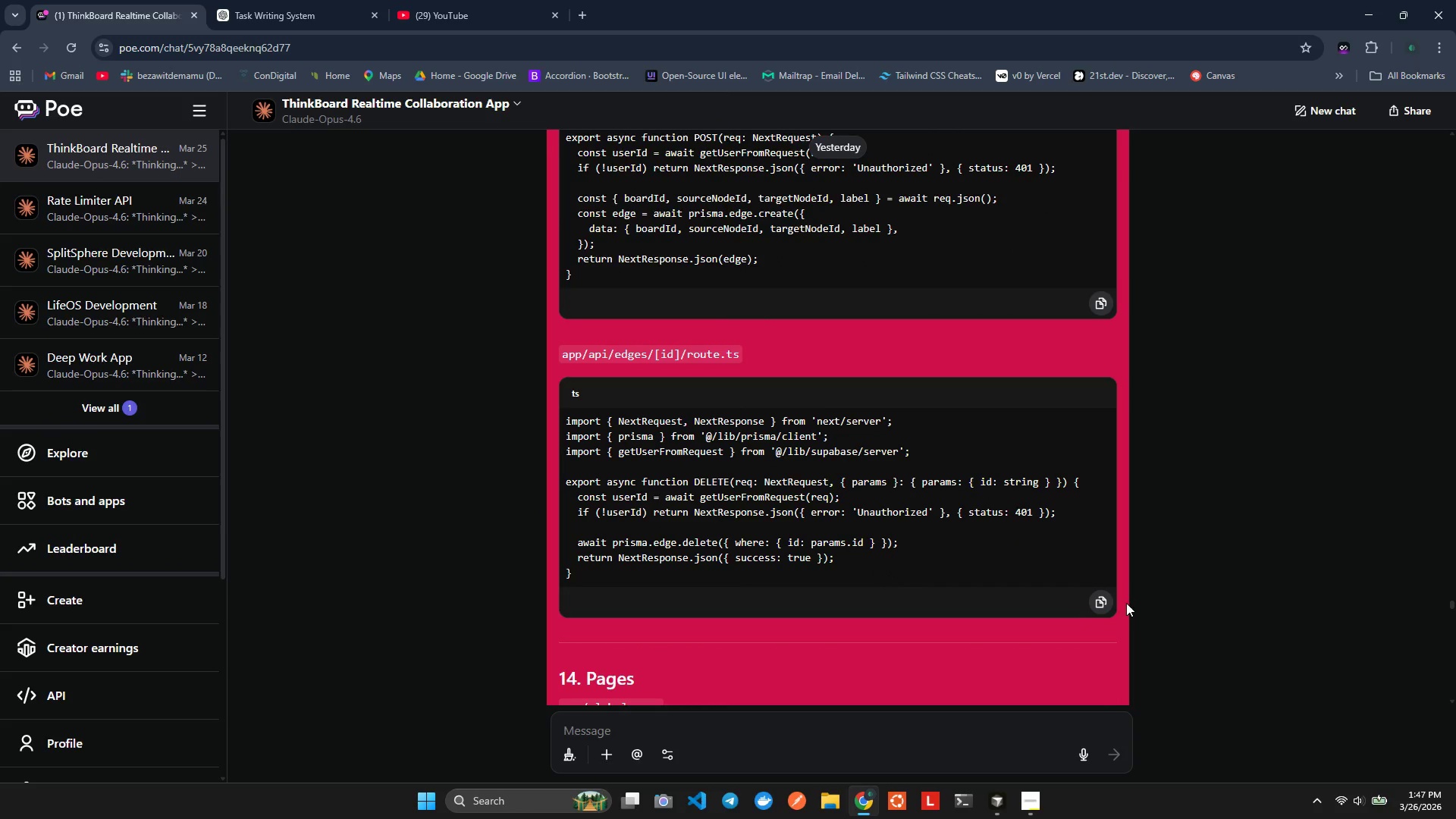 
left_click([1111, 603])
 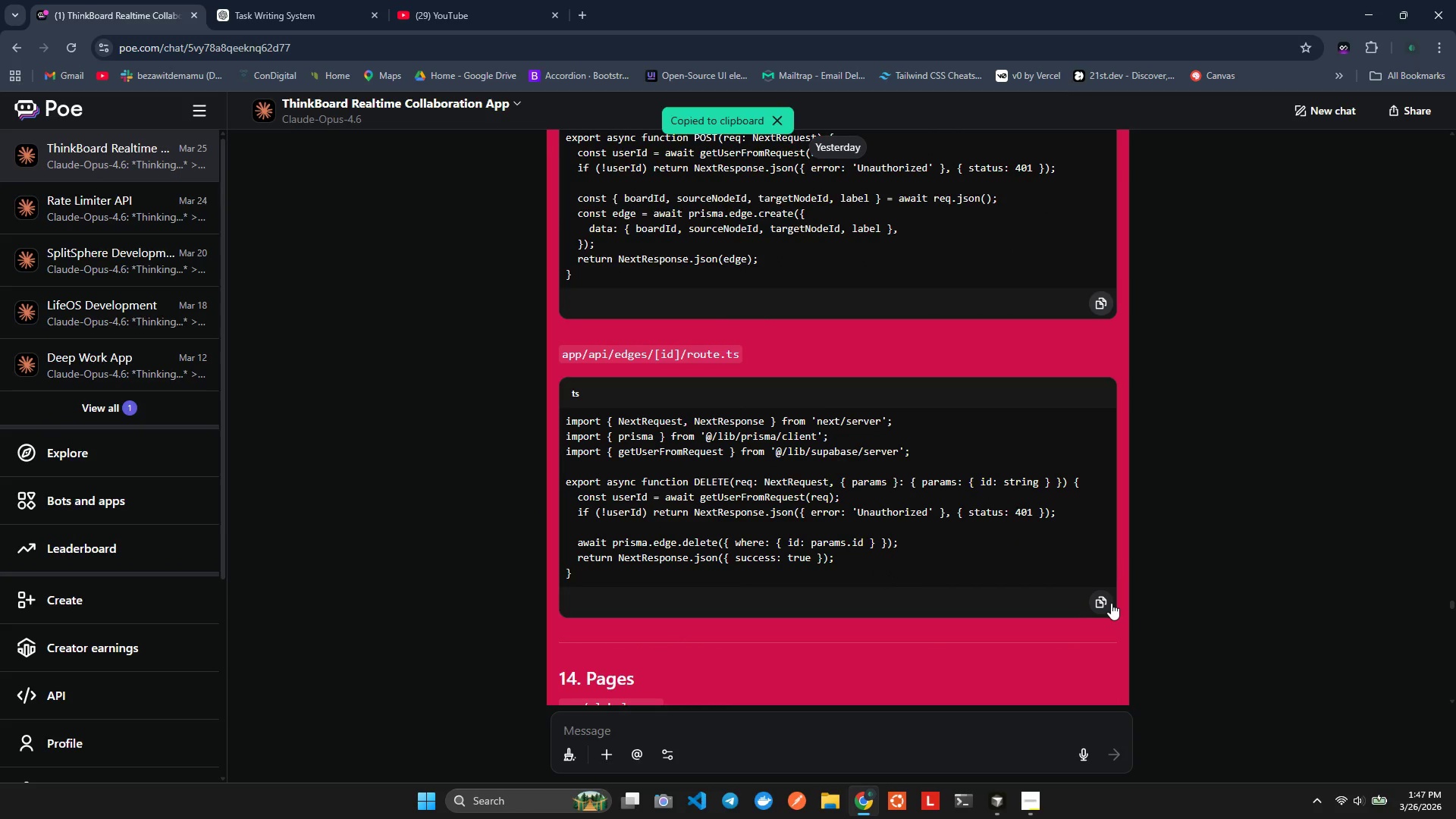 
key(Alt+AltLeft)
 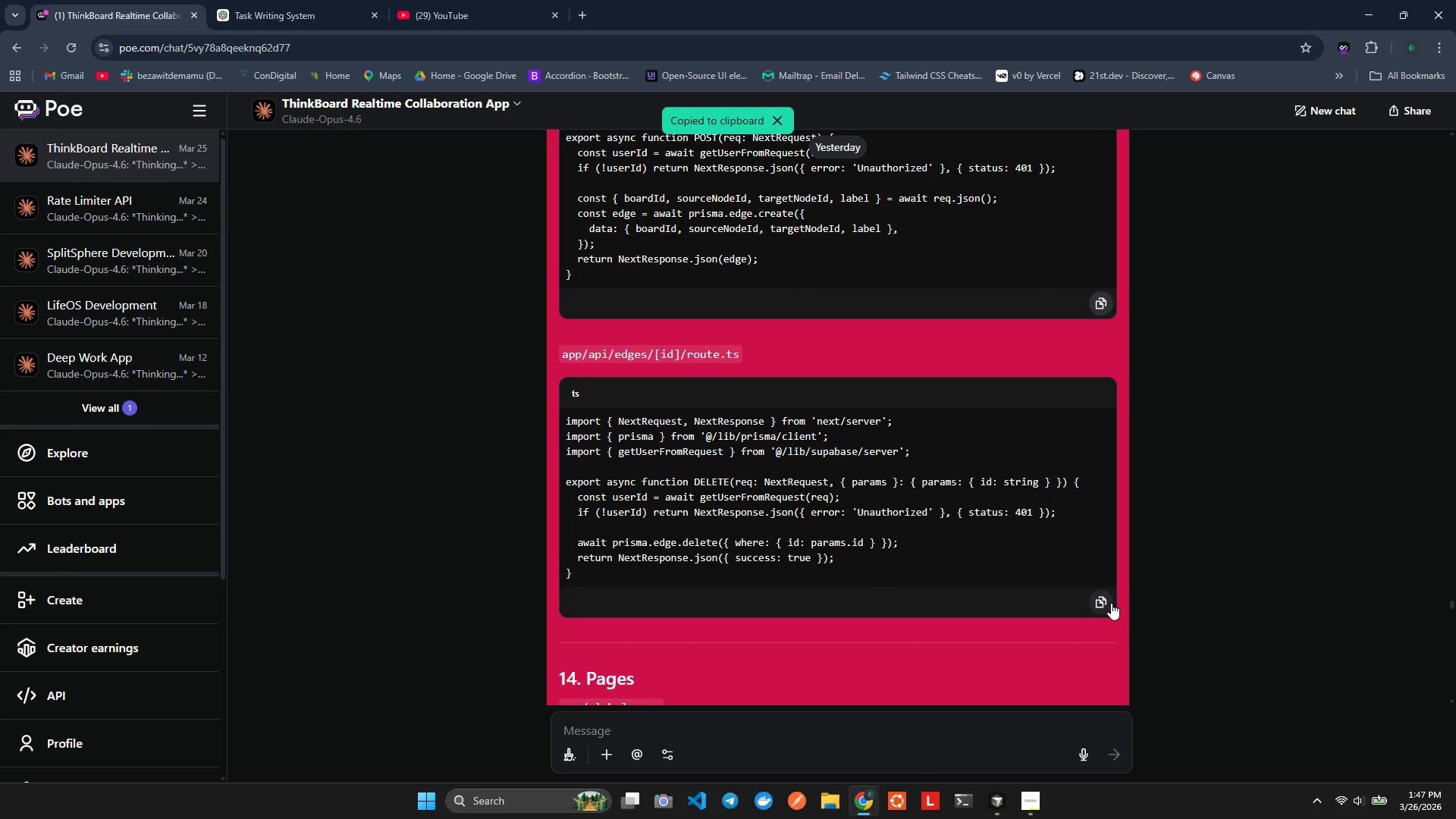 
key(Alt+Tab)
 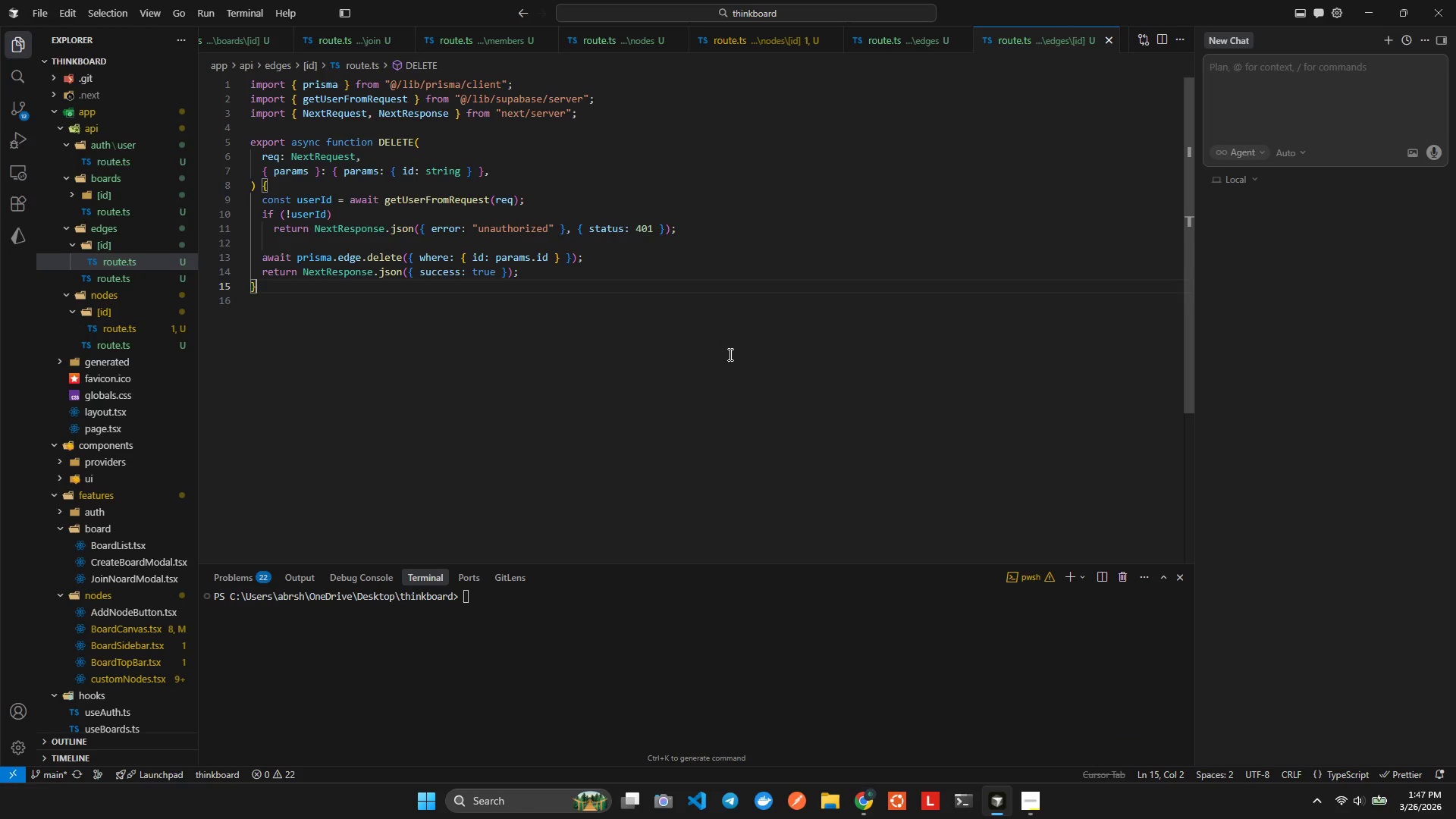 
left_click([729, 353])
 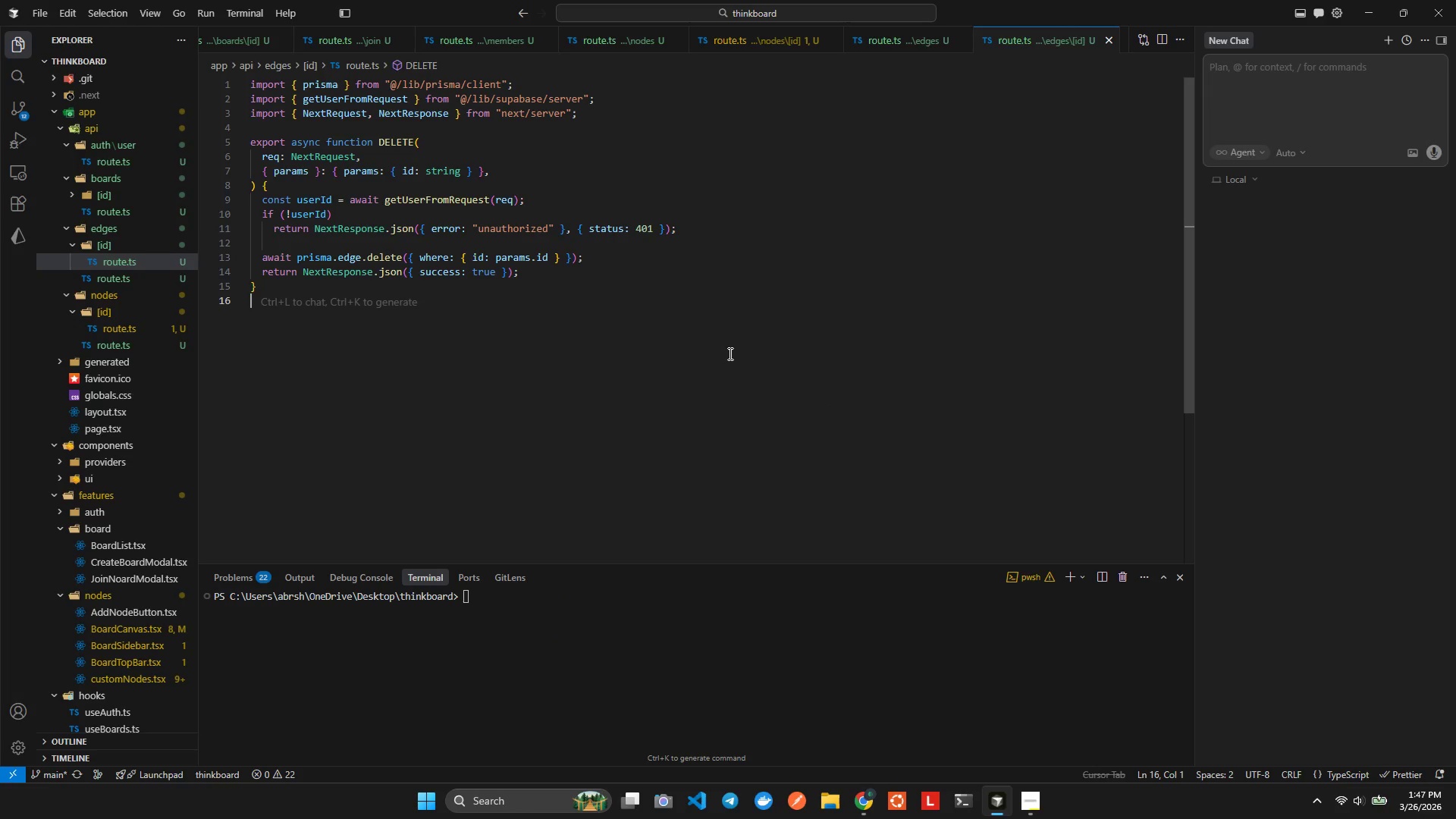 
key(Control+A)
 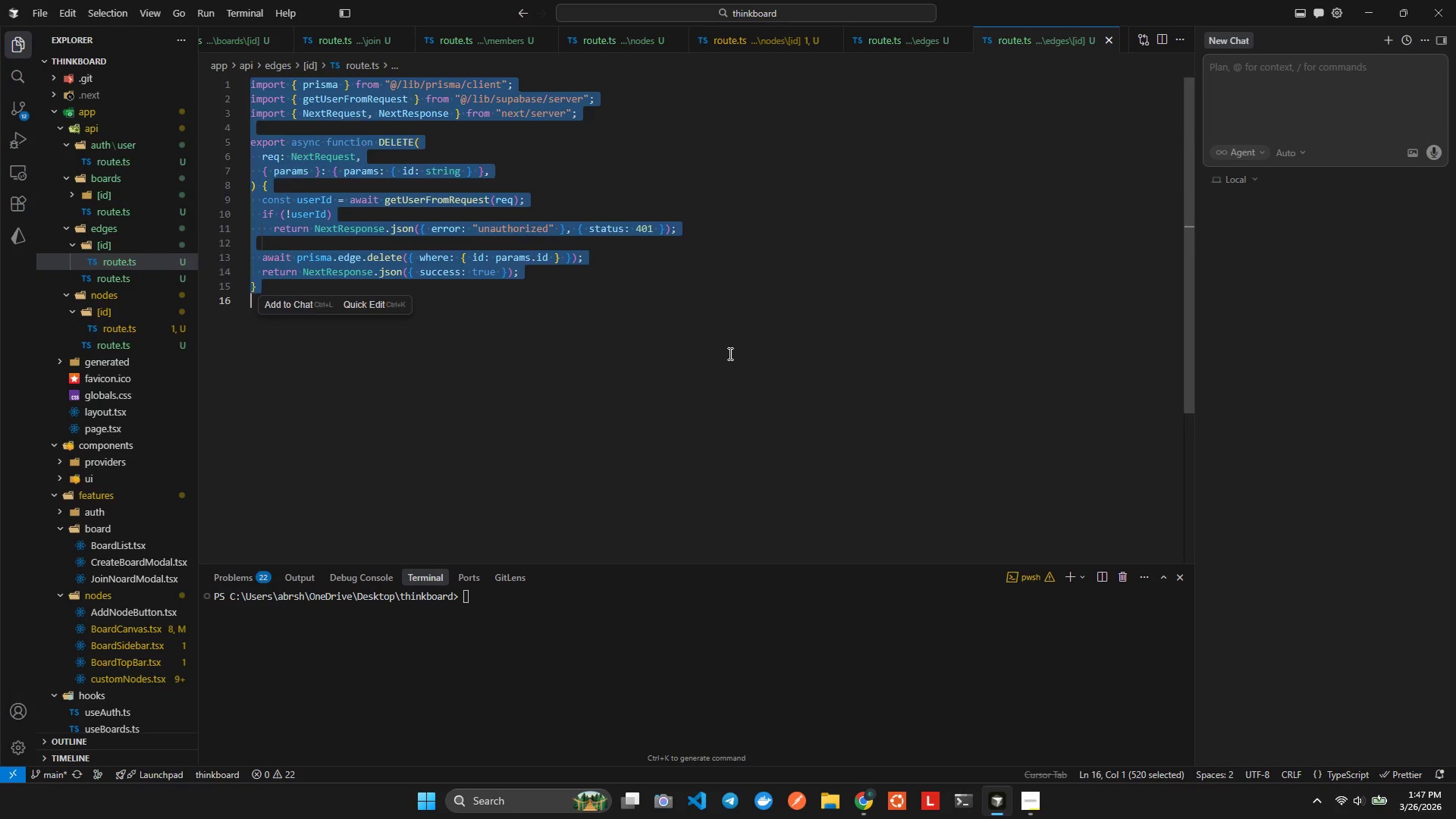 
key(Control+V)
 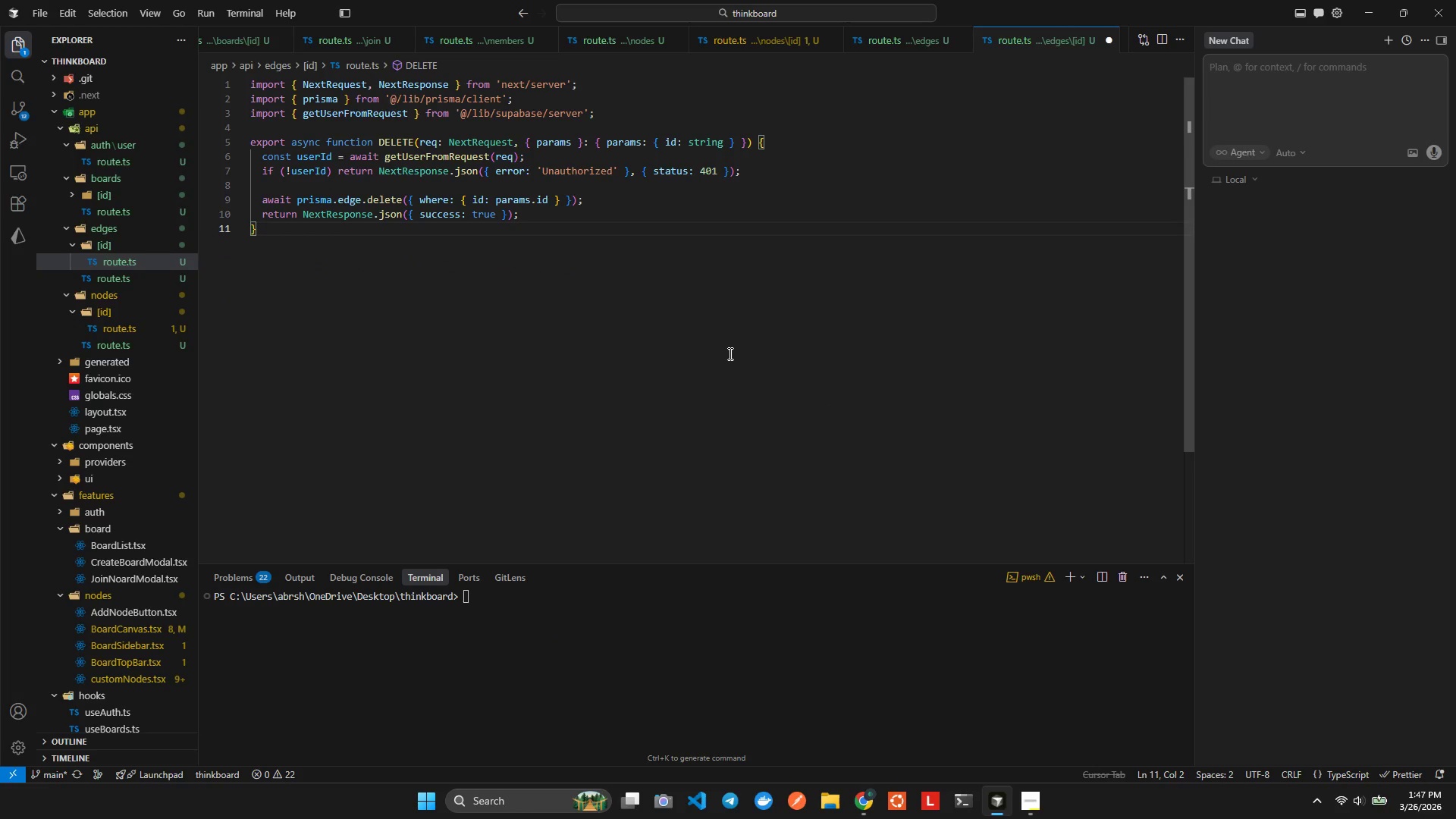 
key(Alt+Shift+F)
 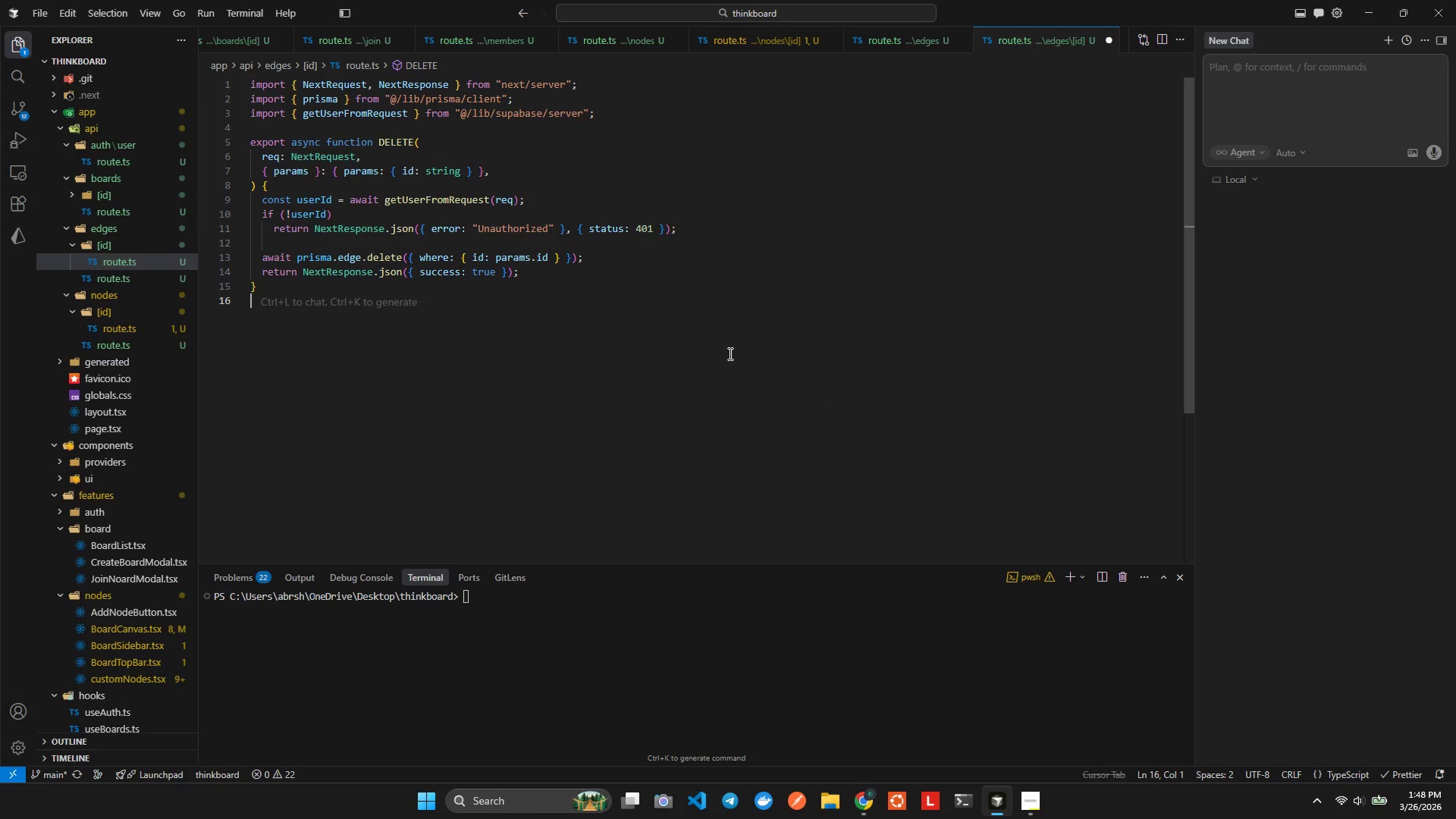 
key(Control+ControlLeft)
 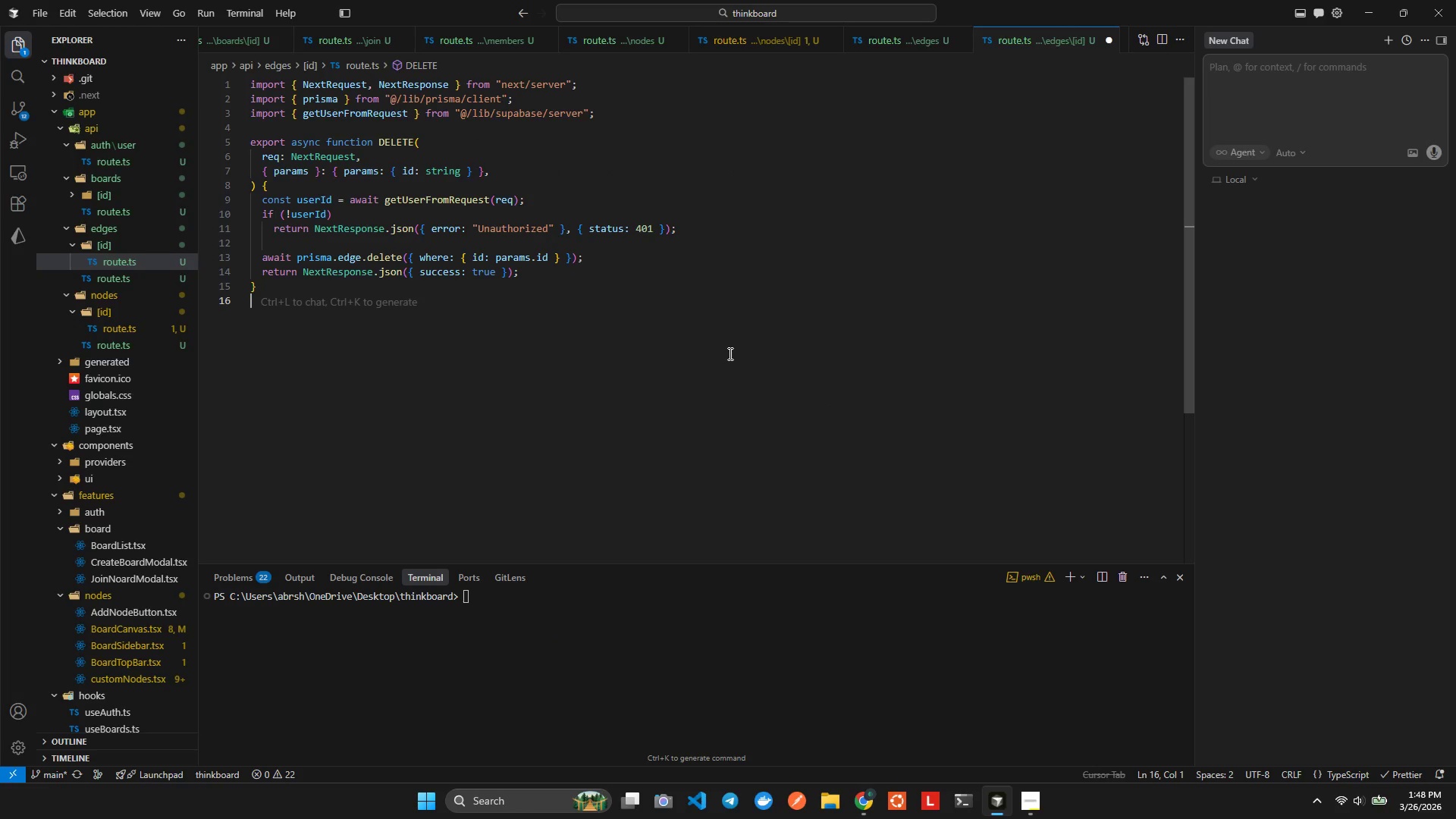 
key(Control+S)
 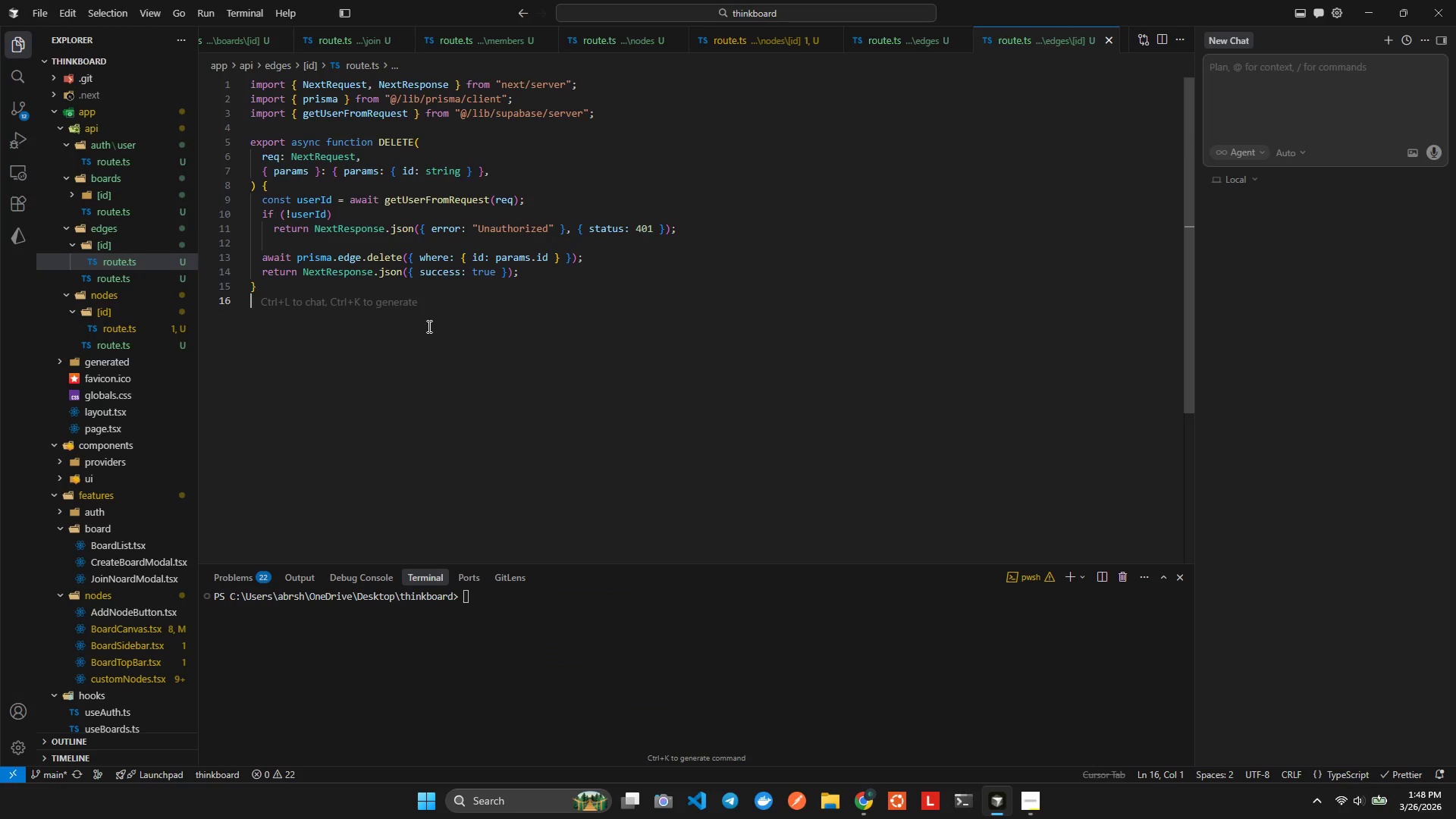 
left_click([560, 338])
 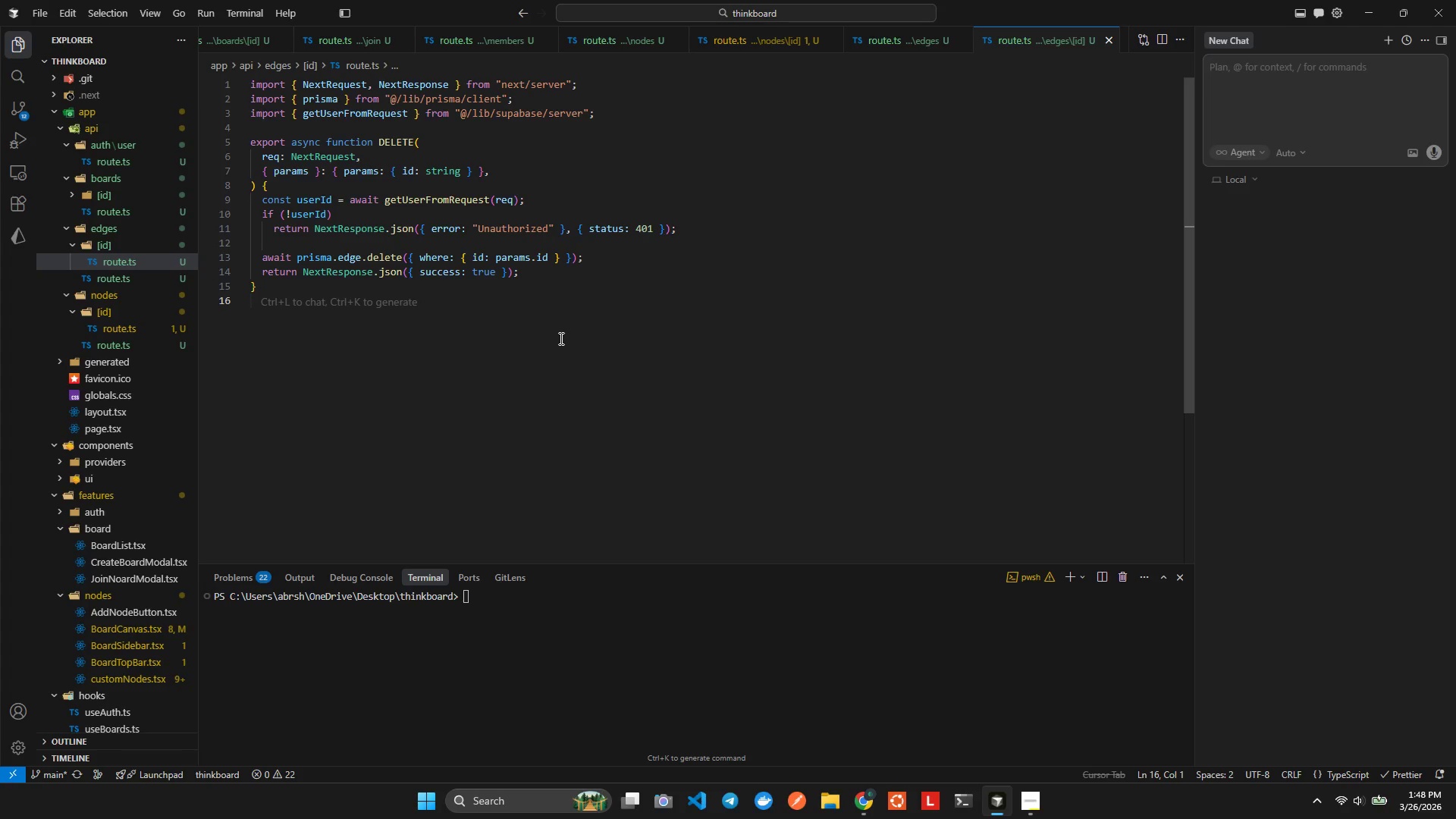 
key(Control+ControlLeft)
 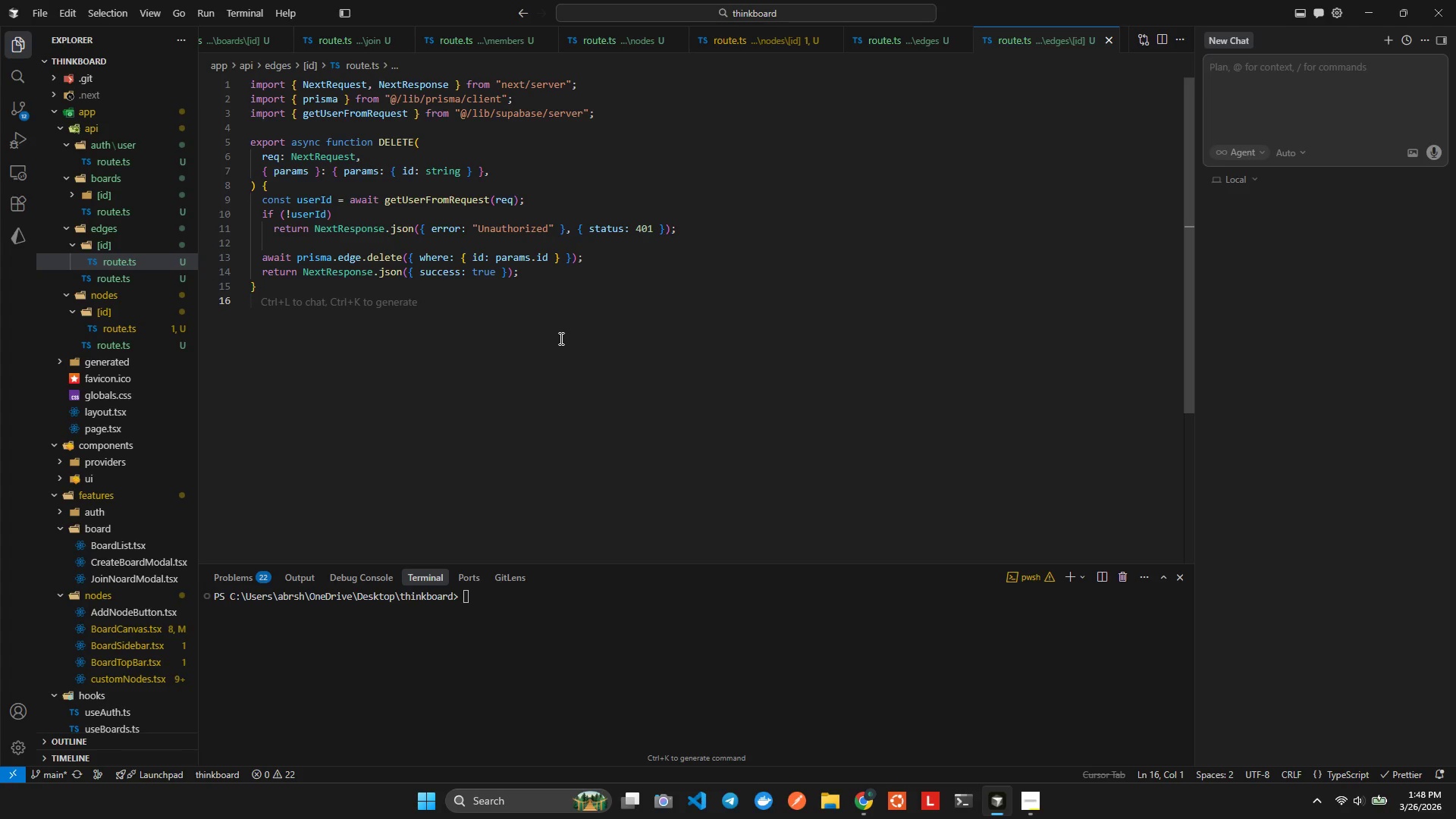 
key(Control+S)
 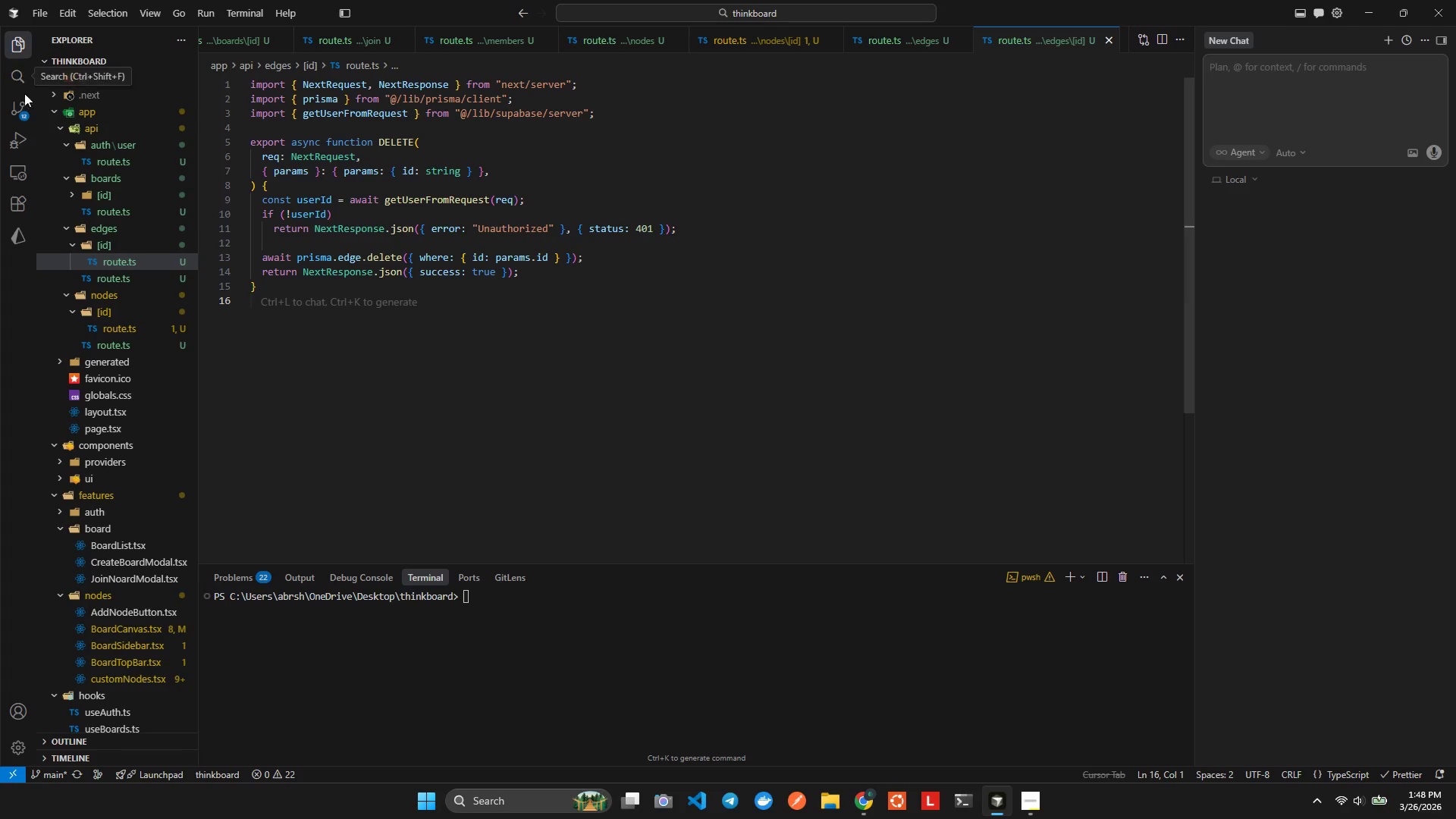 
left_click([21, 99])
 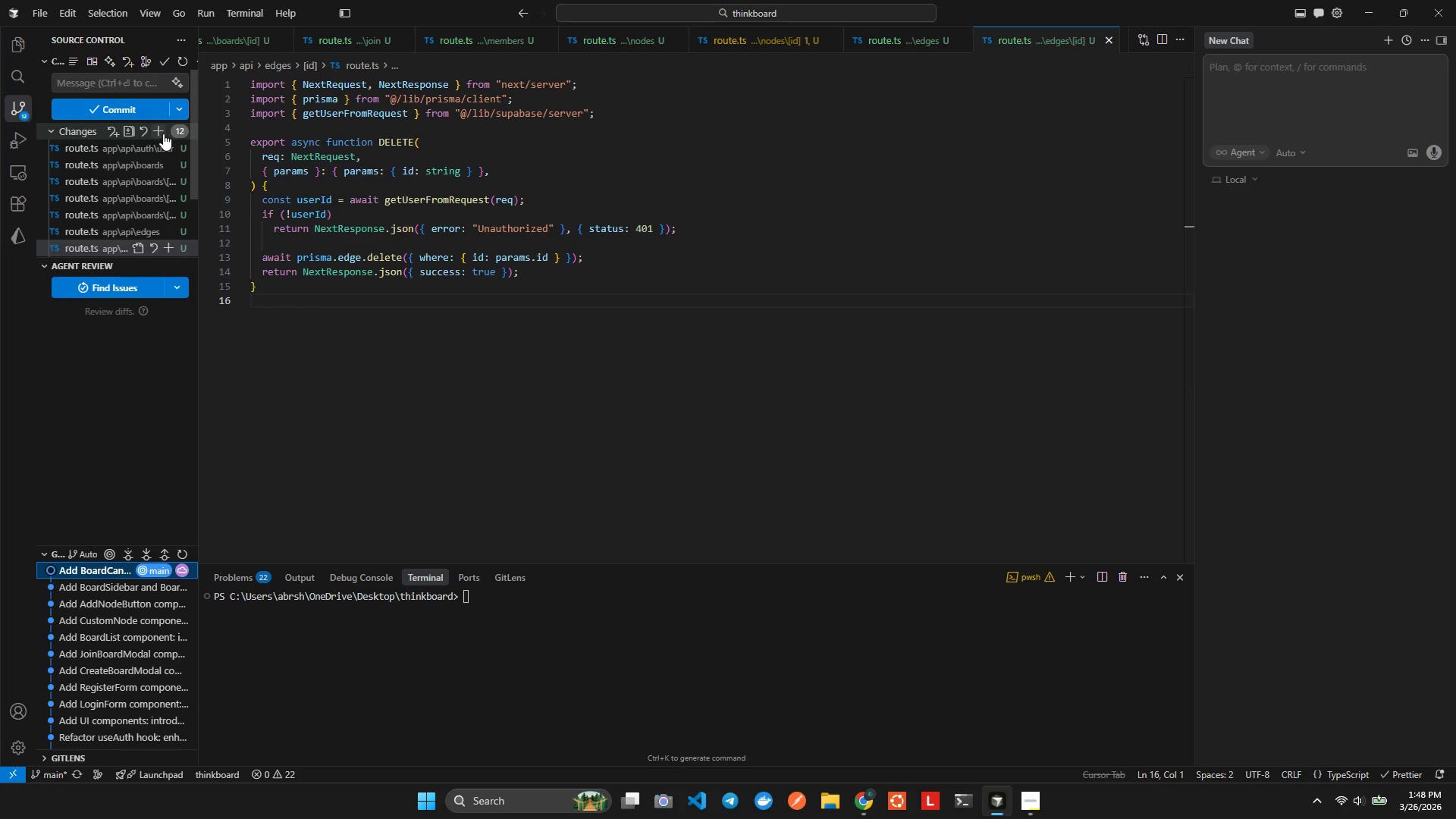 
left_click([158, 133])
 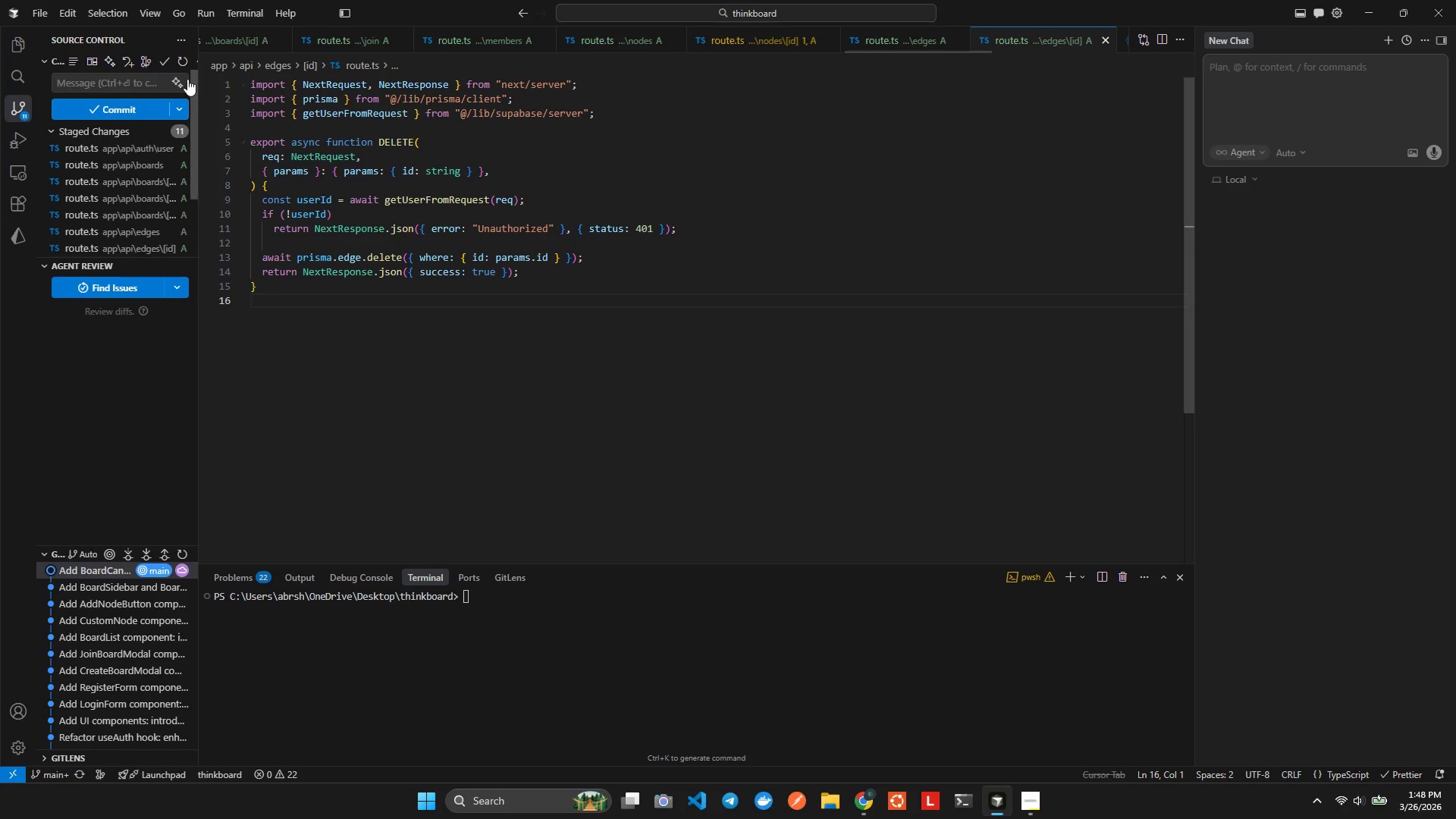 
left_click([178, 76])
 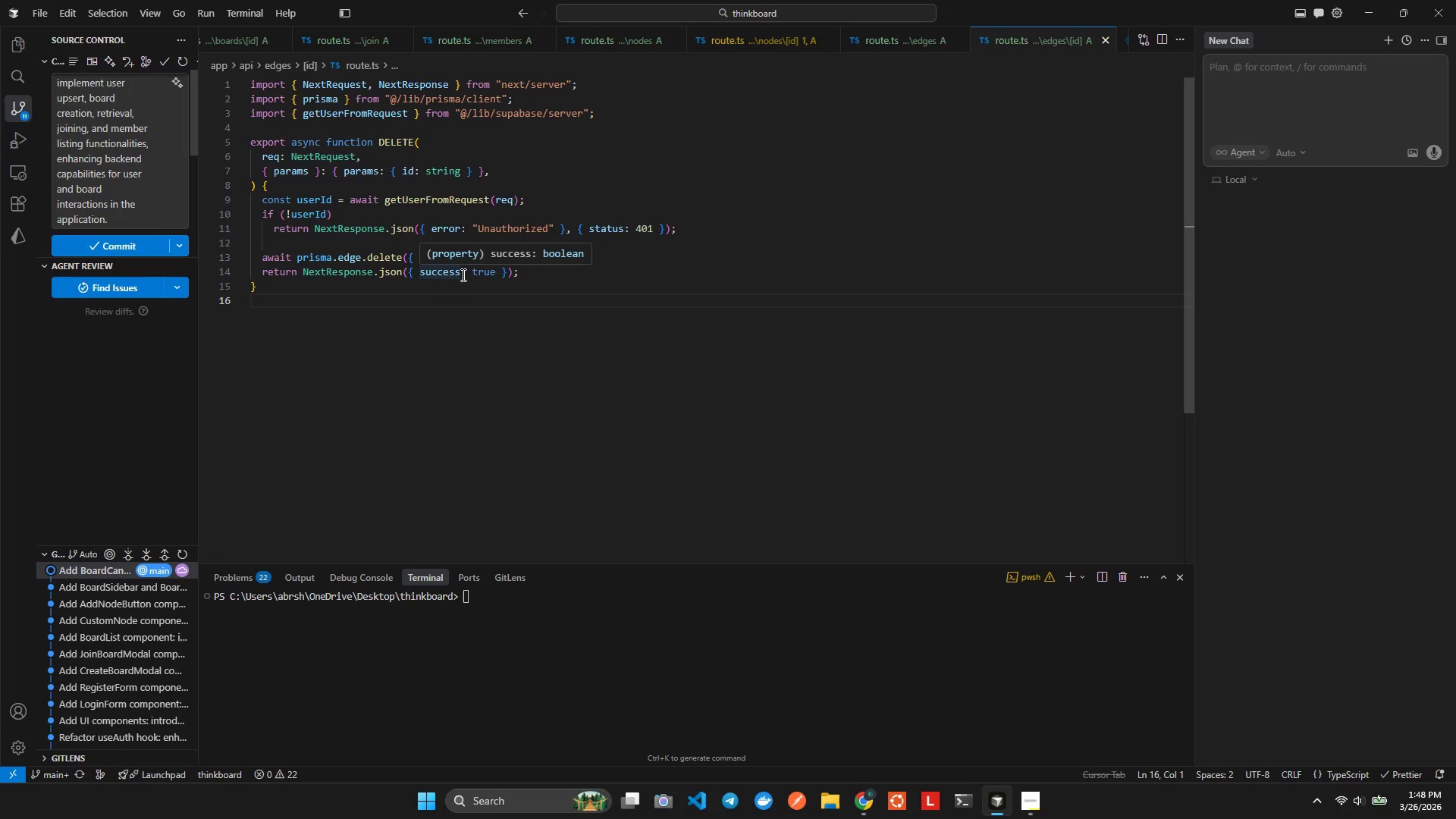 
scroll: coordinate [132, 152], scroll_direction: up, amount: 4.0
 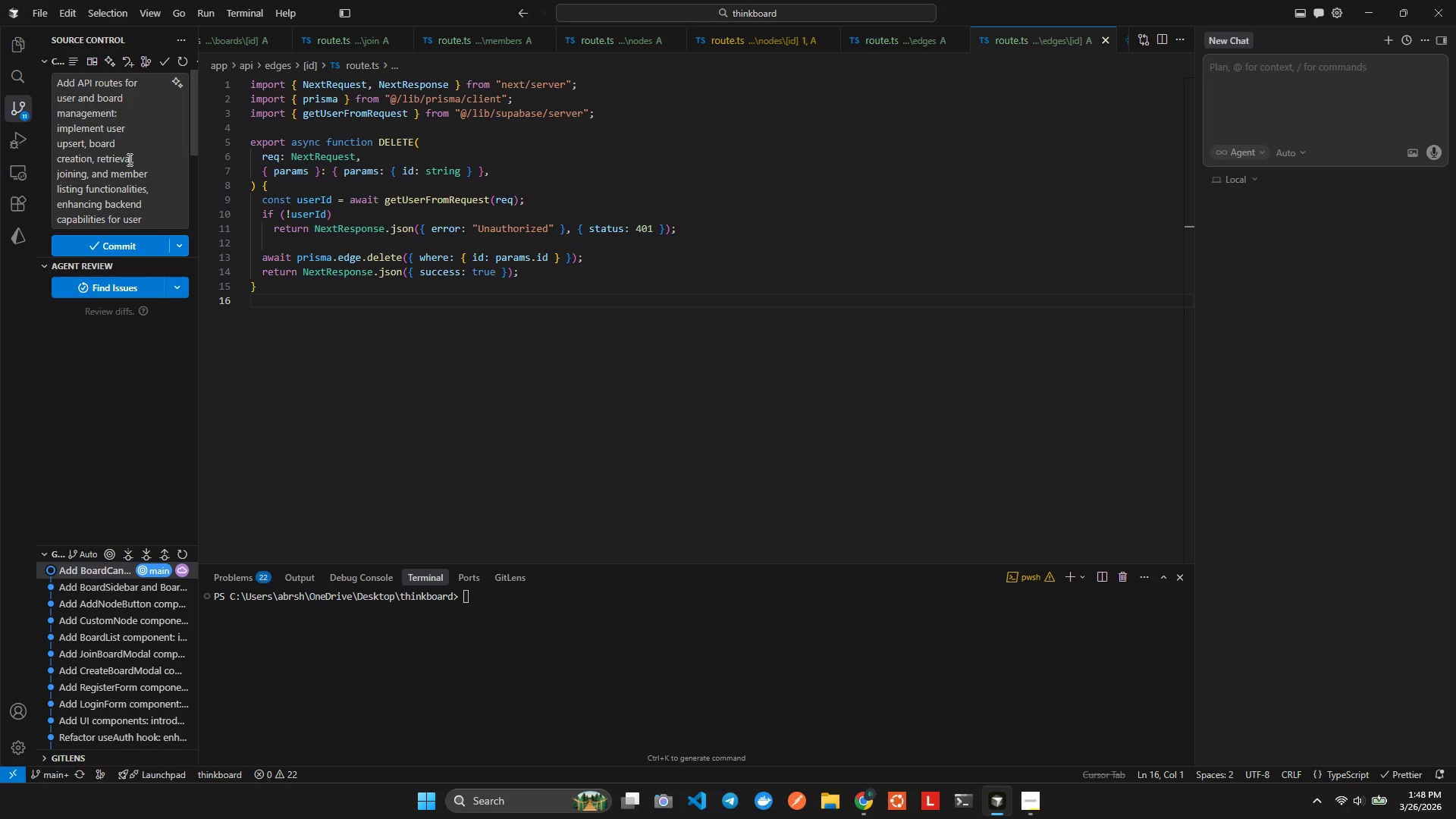 
scroll: coordinate [124, 173], scroll_direction: down, amount: 3.0
 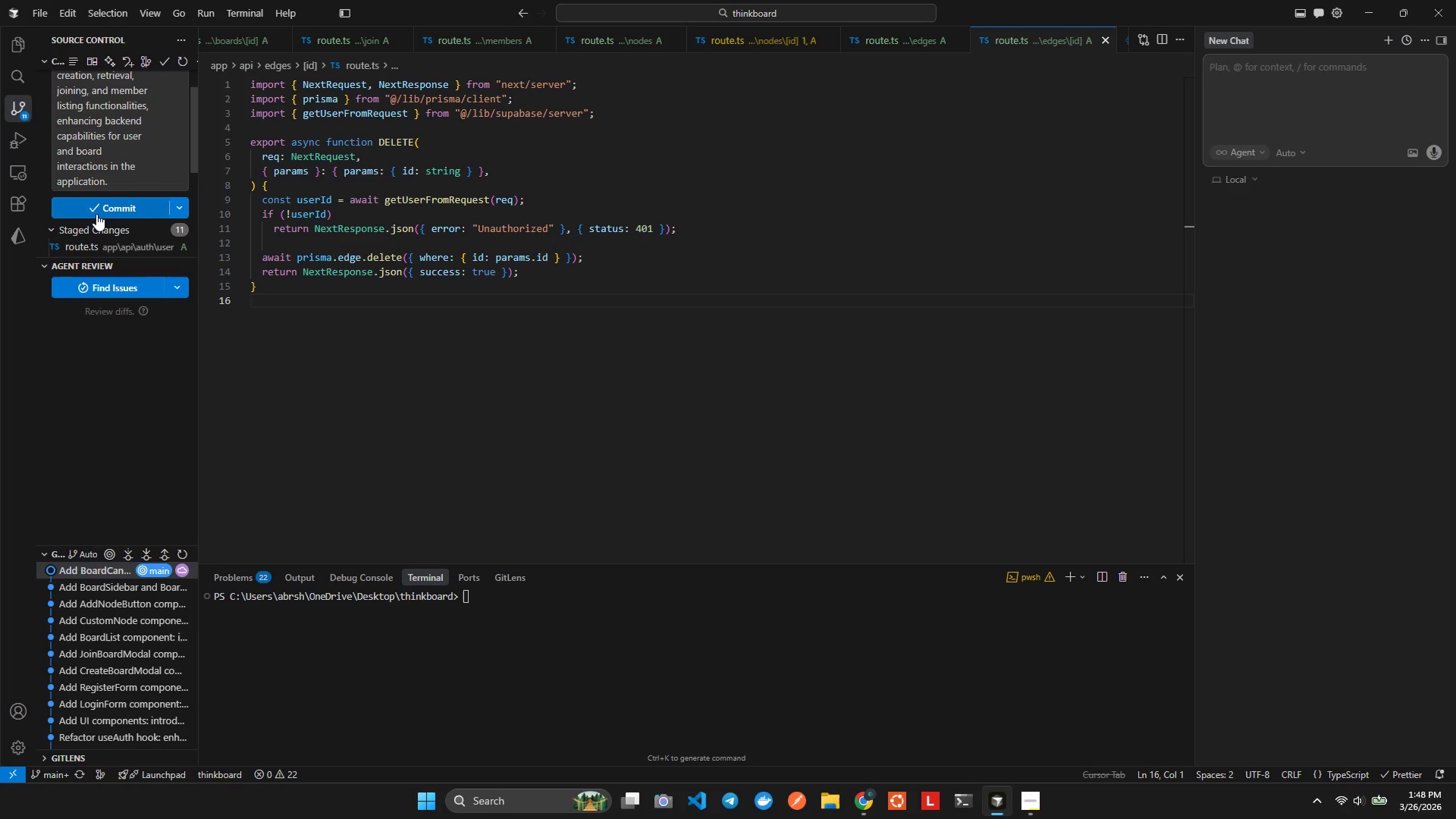 
left_click([98, 211])
 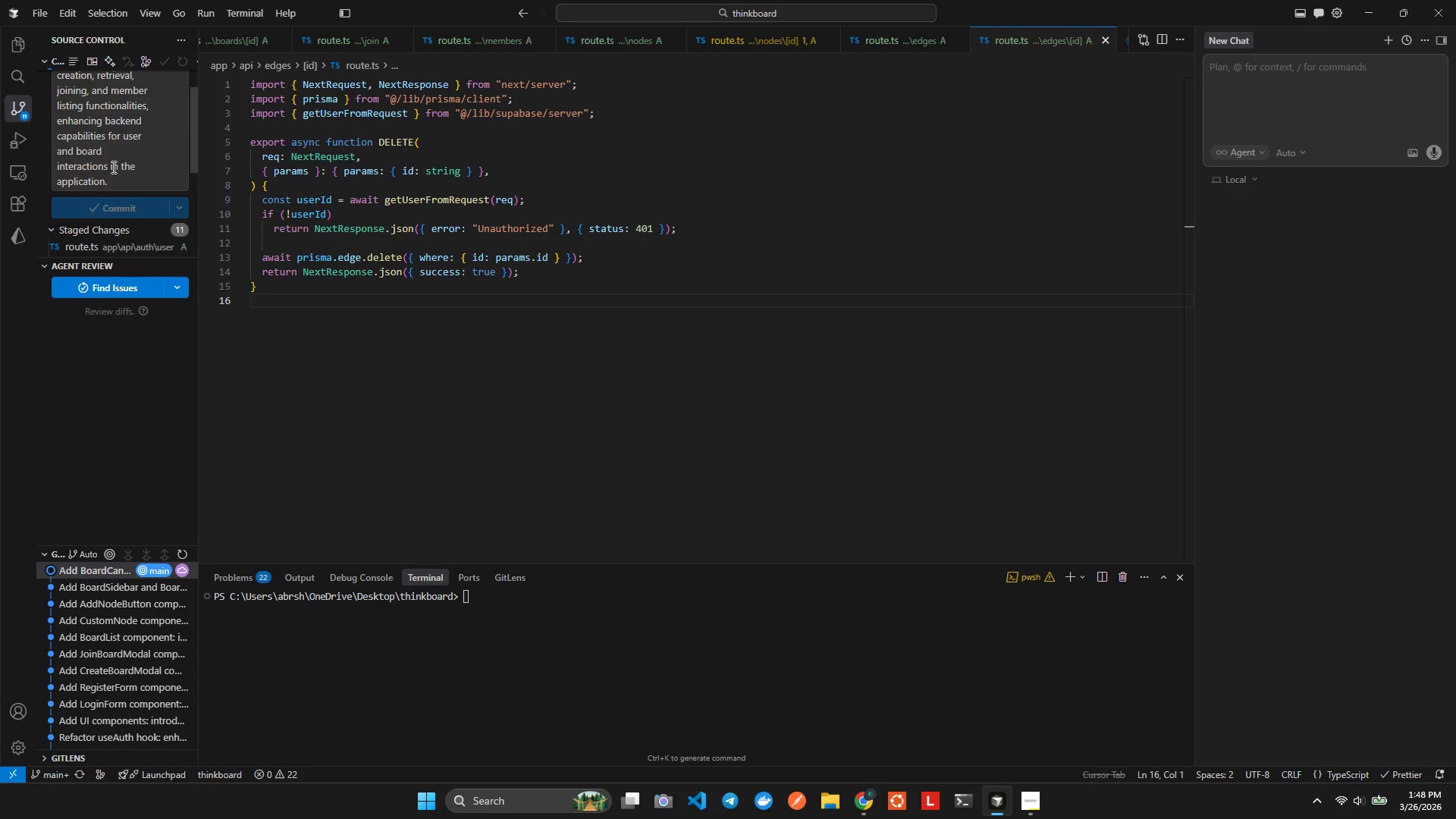 
scroll: coordinate [119, 151], scroll_direction: up, amount: 2.0
 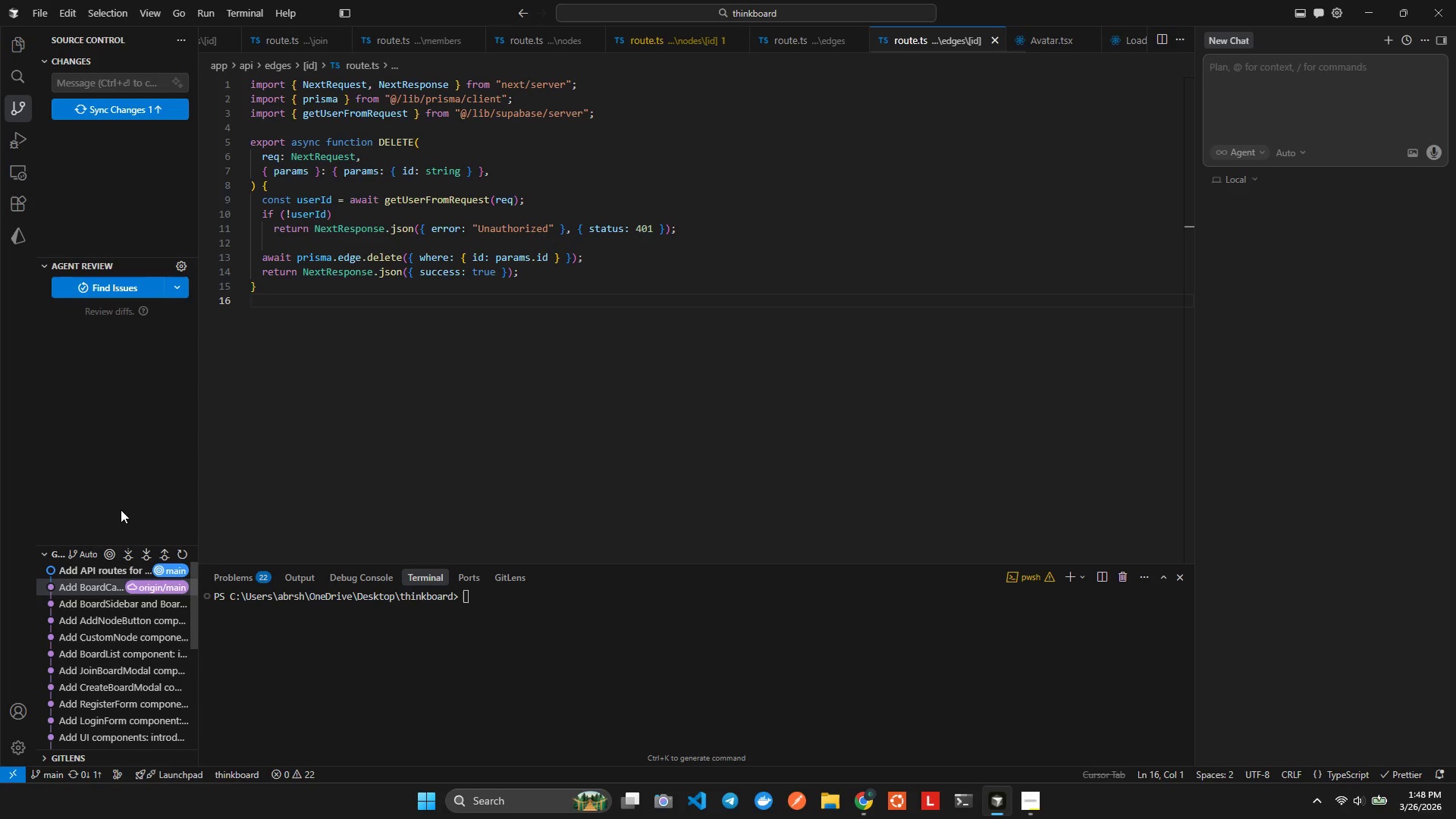 
mouse_move([133, 585])
 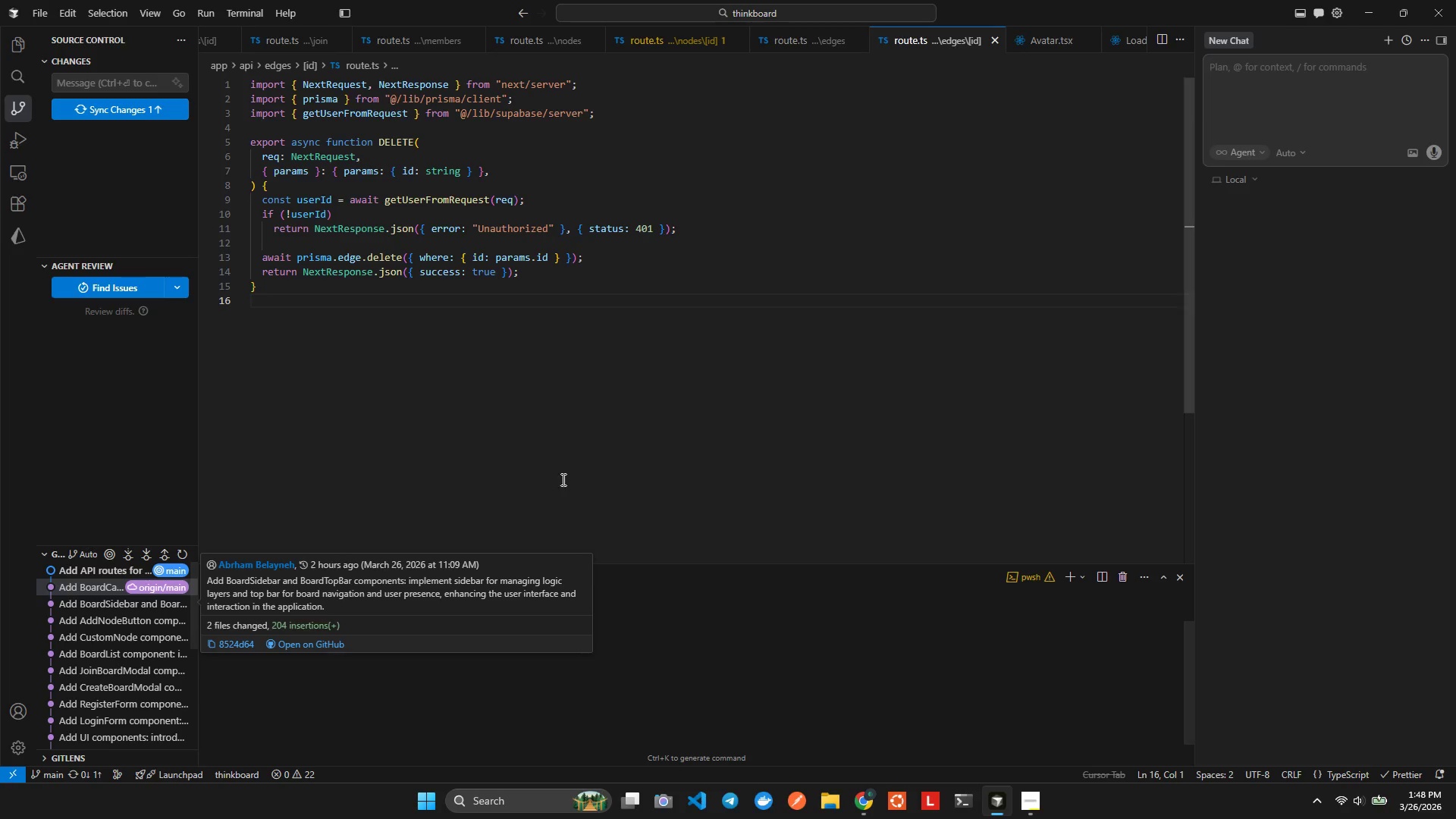 
left_click([562, 474])
 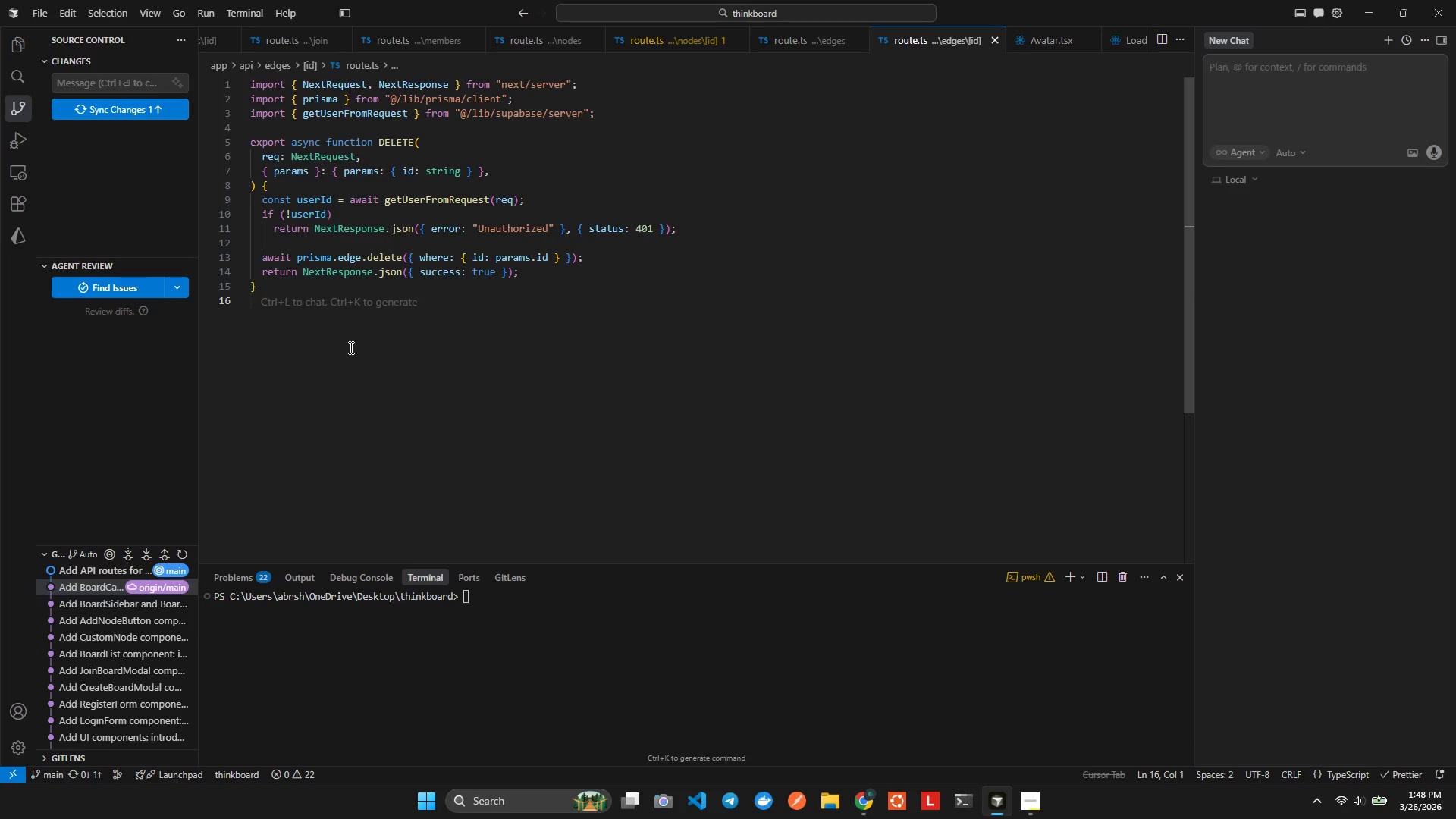 
left_click([10, 56])
 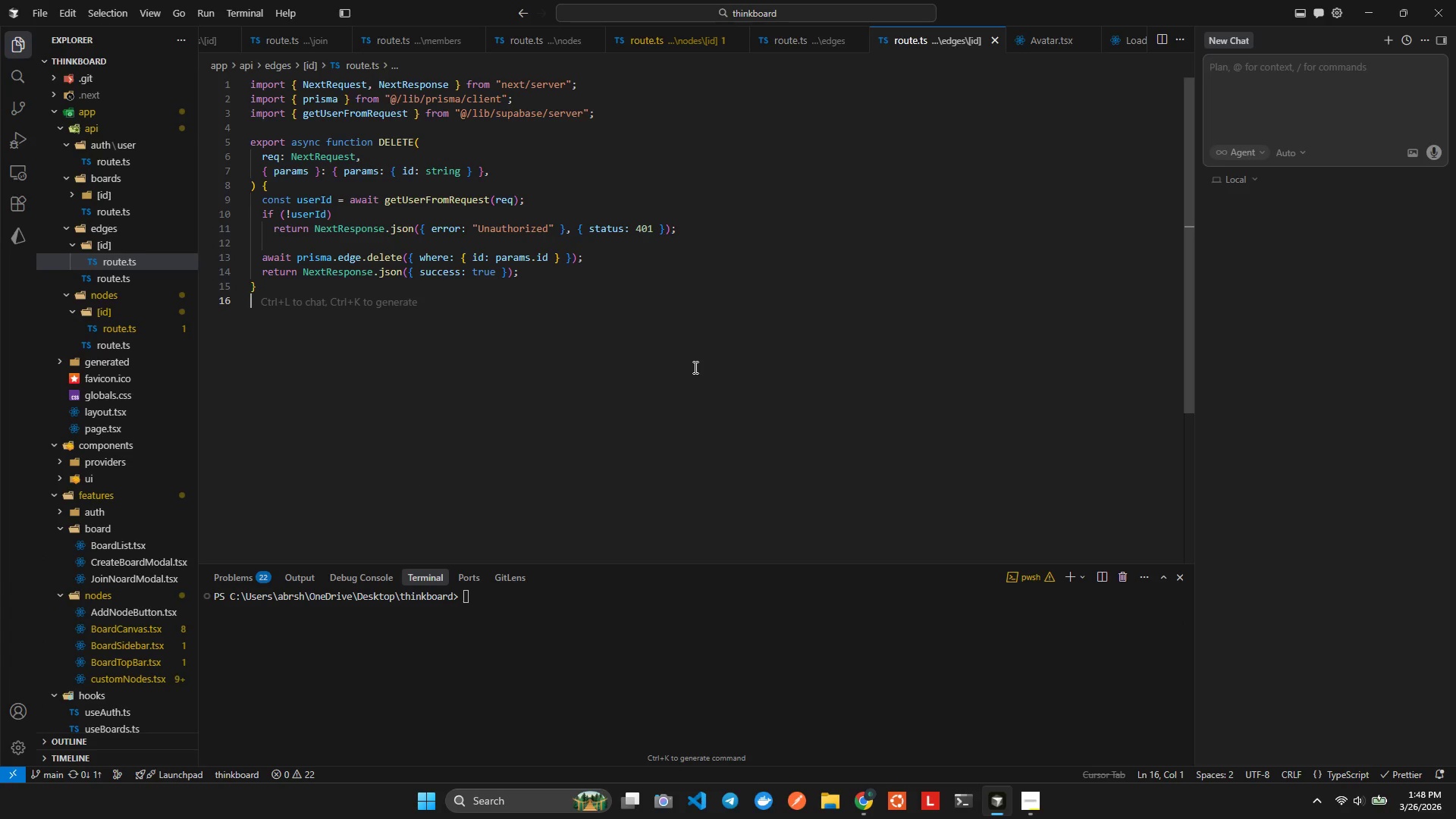 
wait(7.58)
 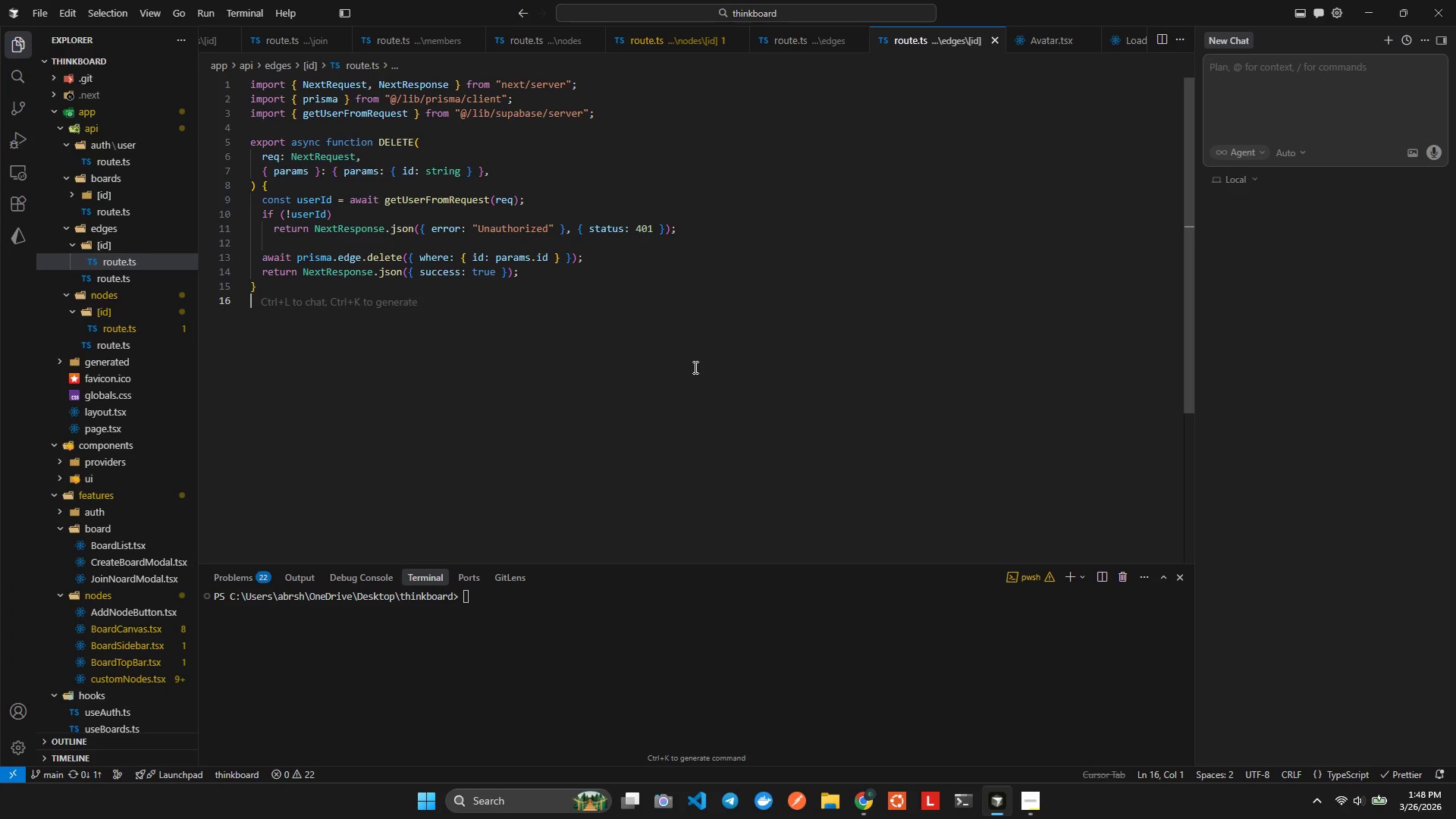 
left_click([625, 367])
 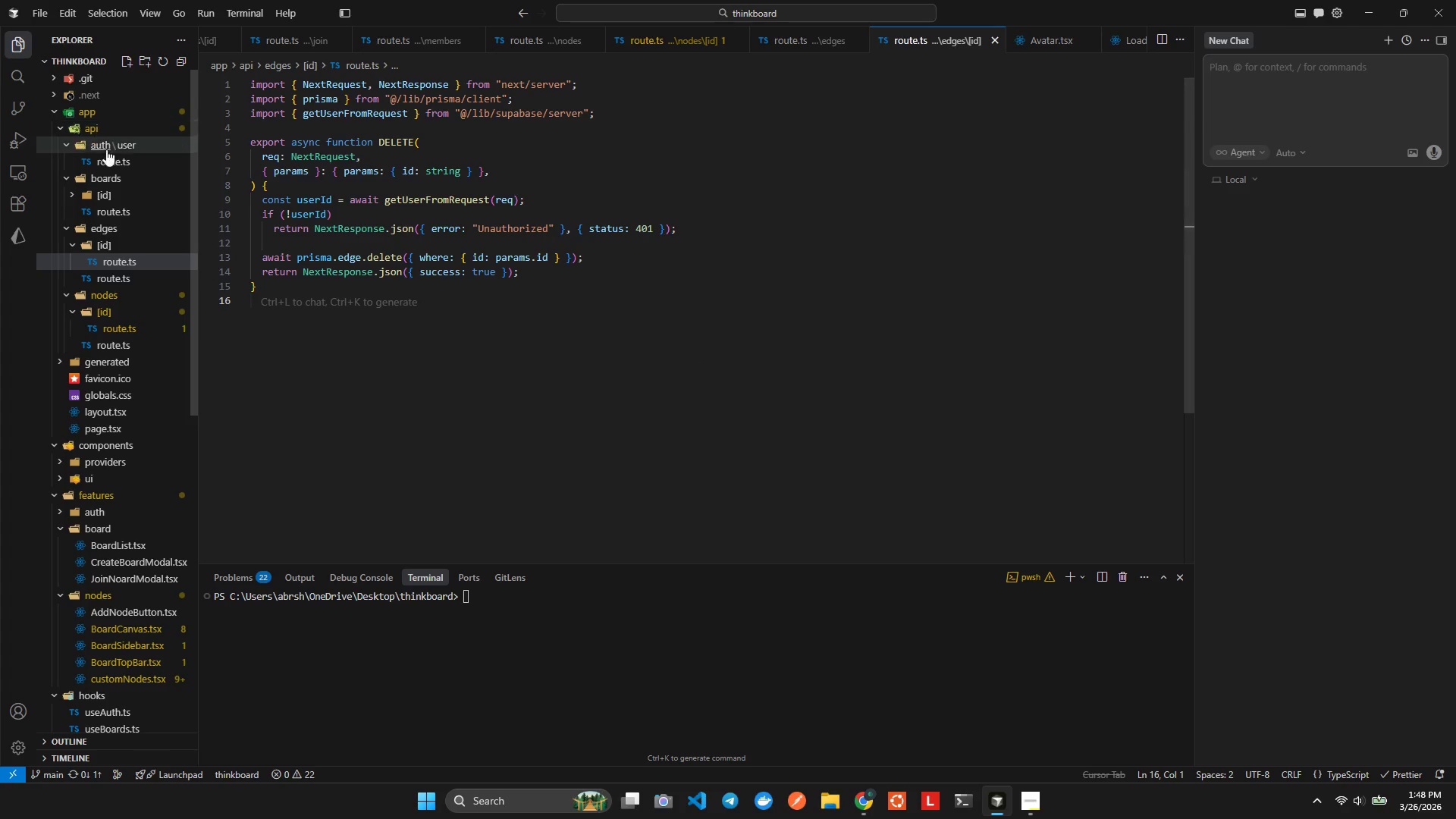 
scroll: coordinate [149, 472], scroll_direction: down, amount: 15.0
 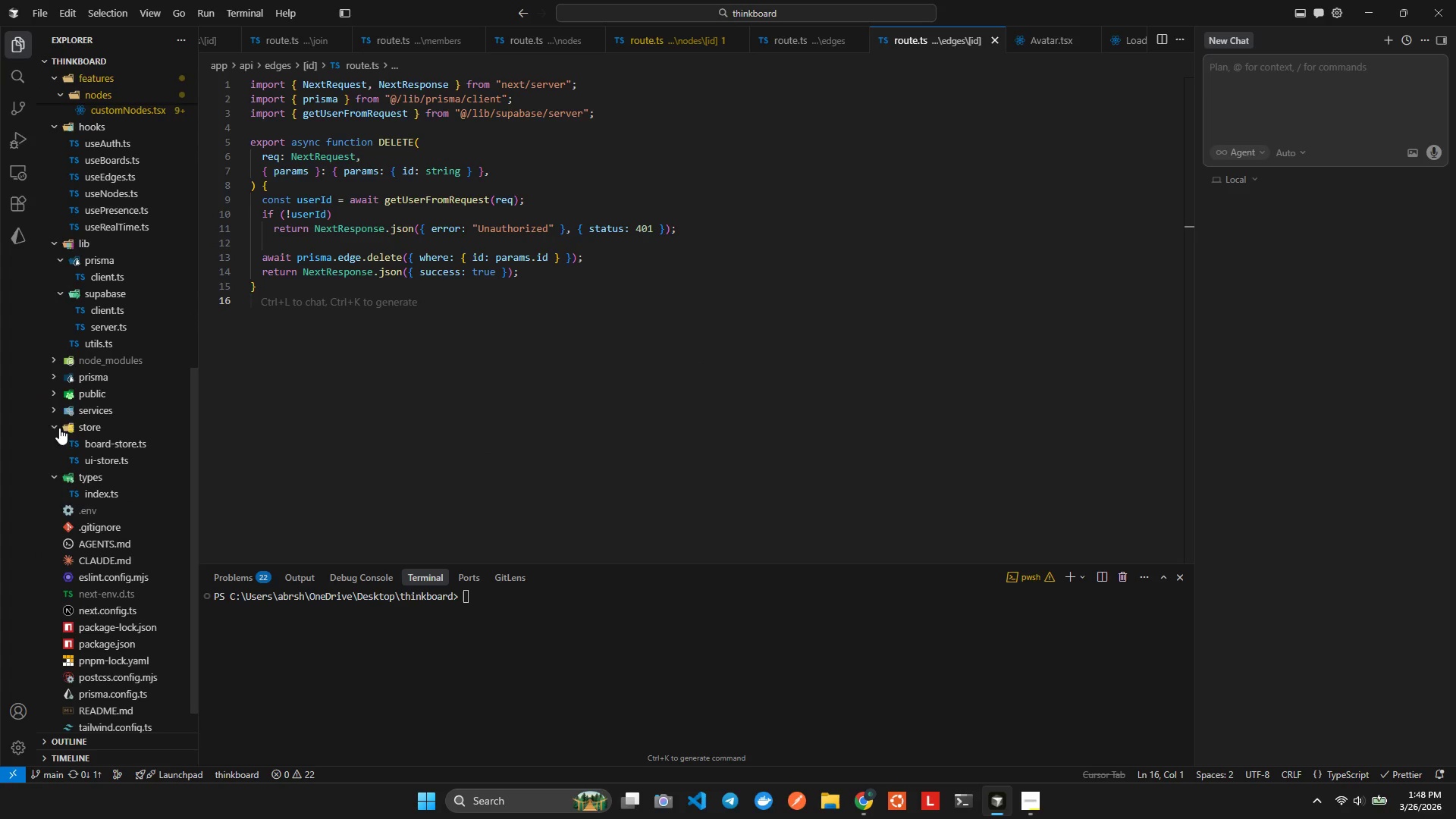 
scroll: coordinate [83, 123], scroll_direction: up, amount: 30.0
 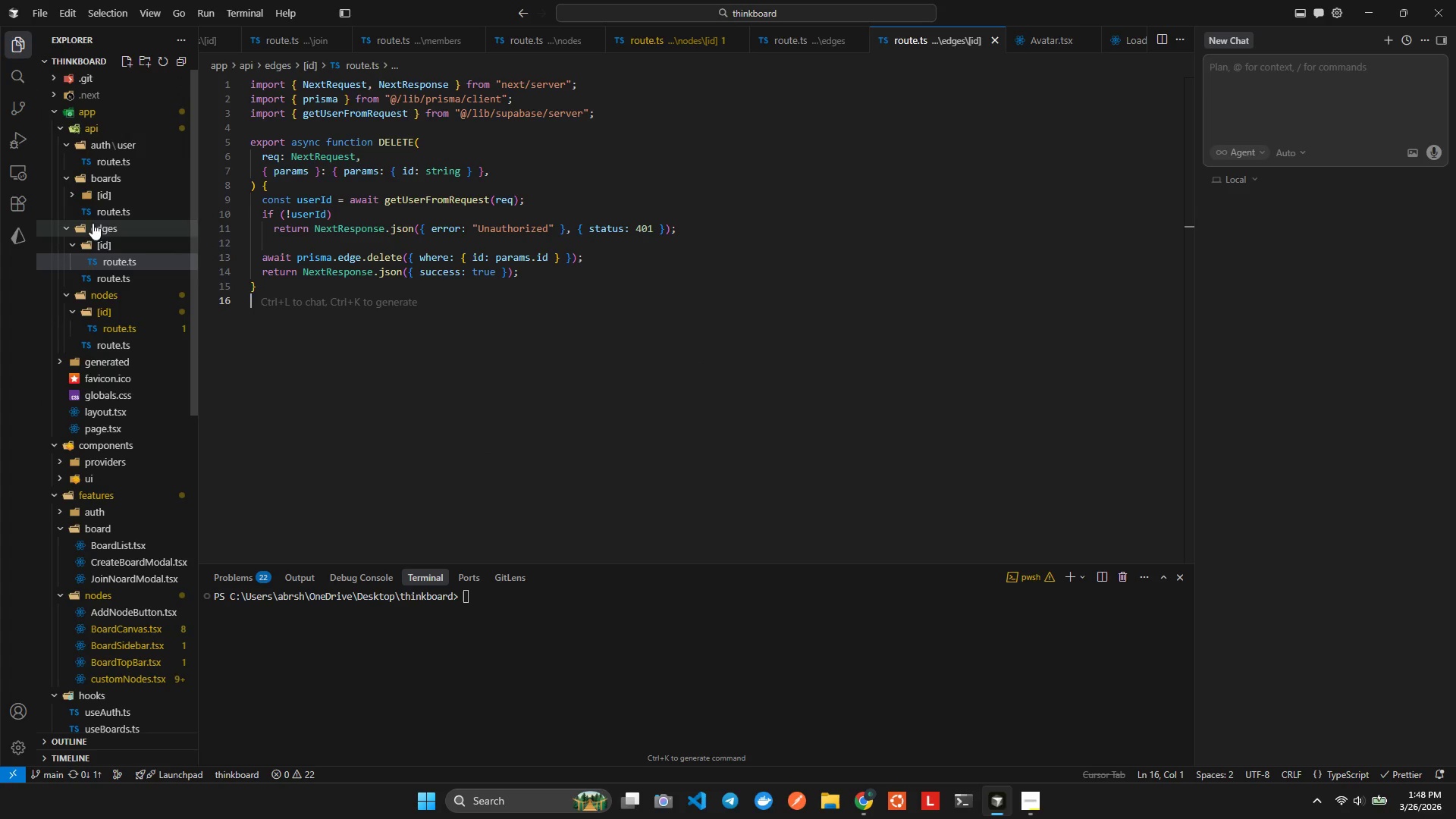 
left_click([72, 128])
 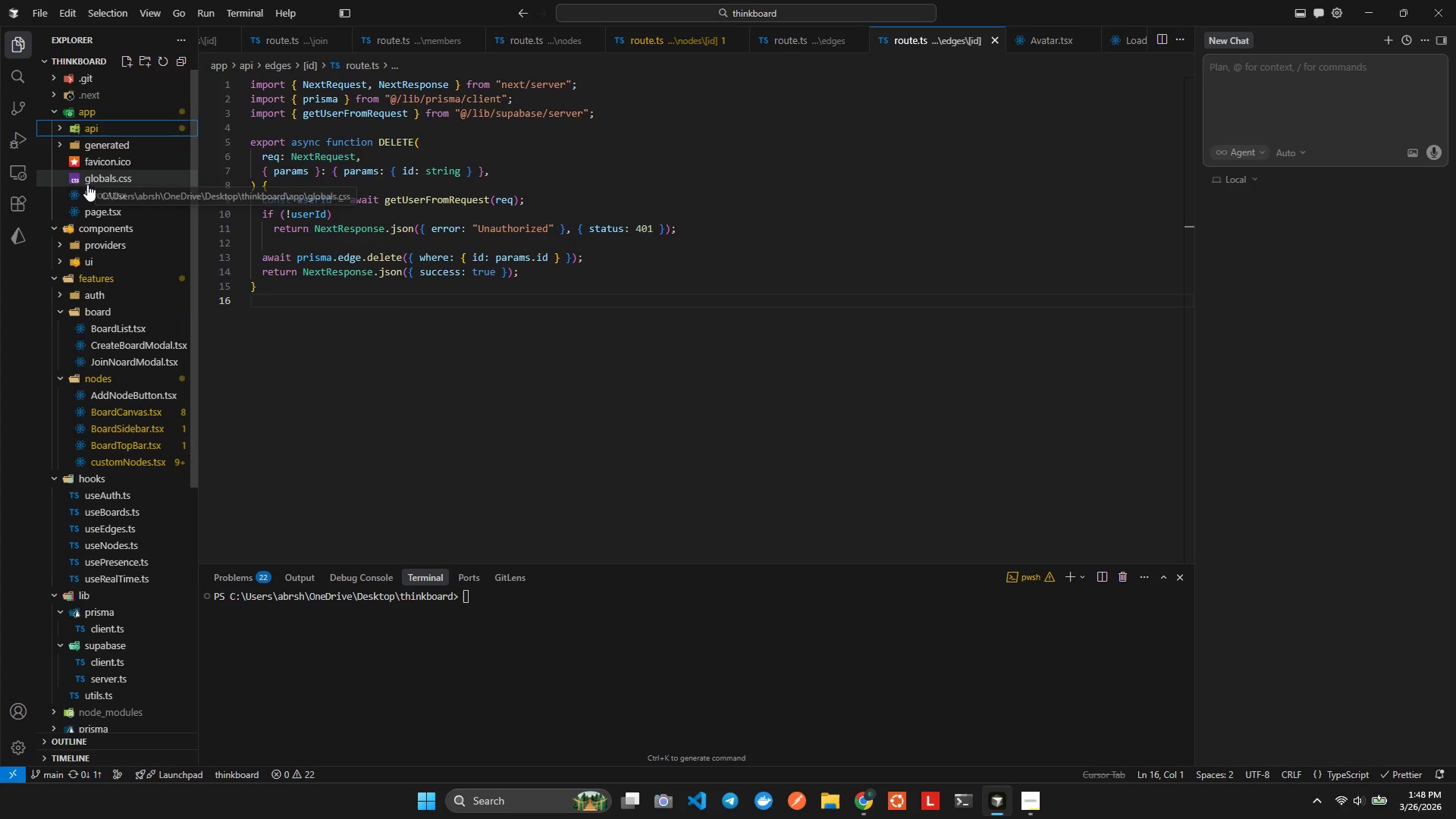 
double_click([531, 306])
 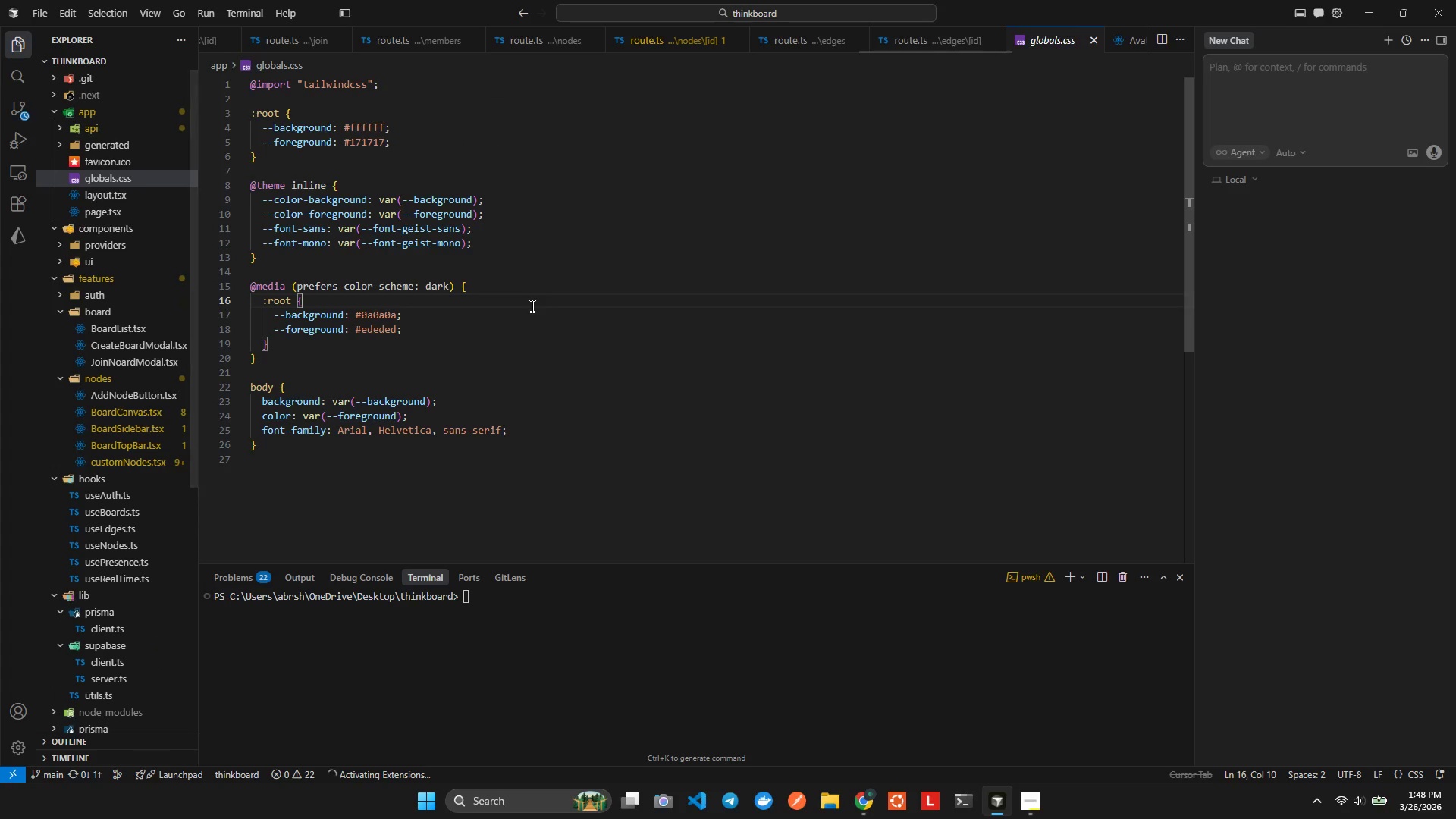 
key(Control+ControlLeft)
 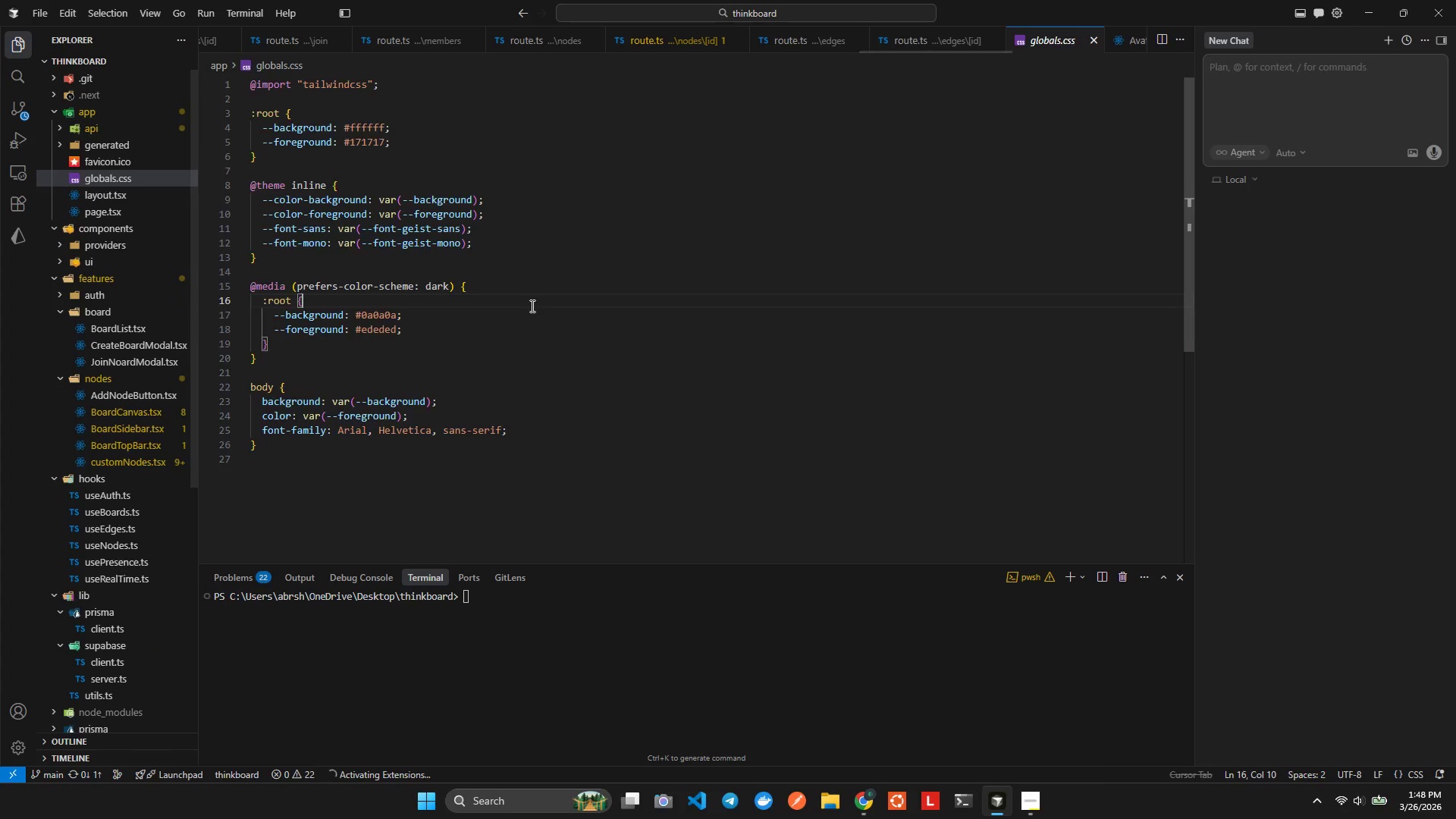 
key(Control+A)
 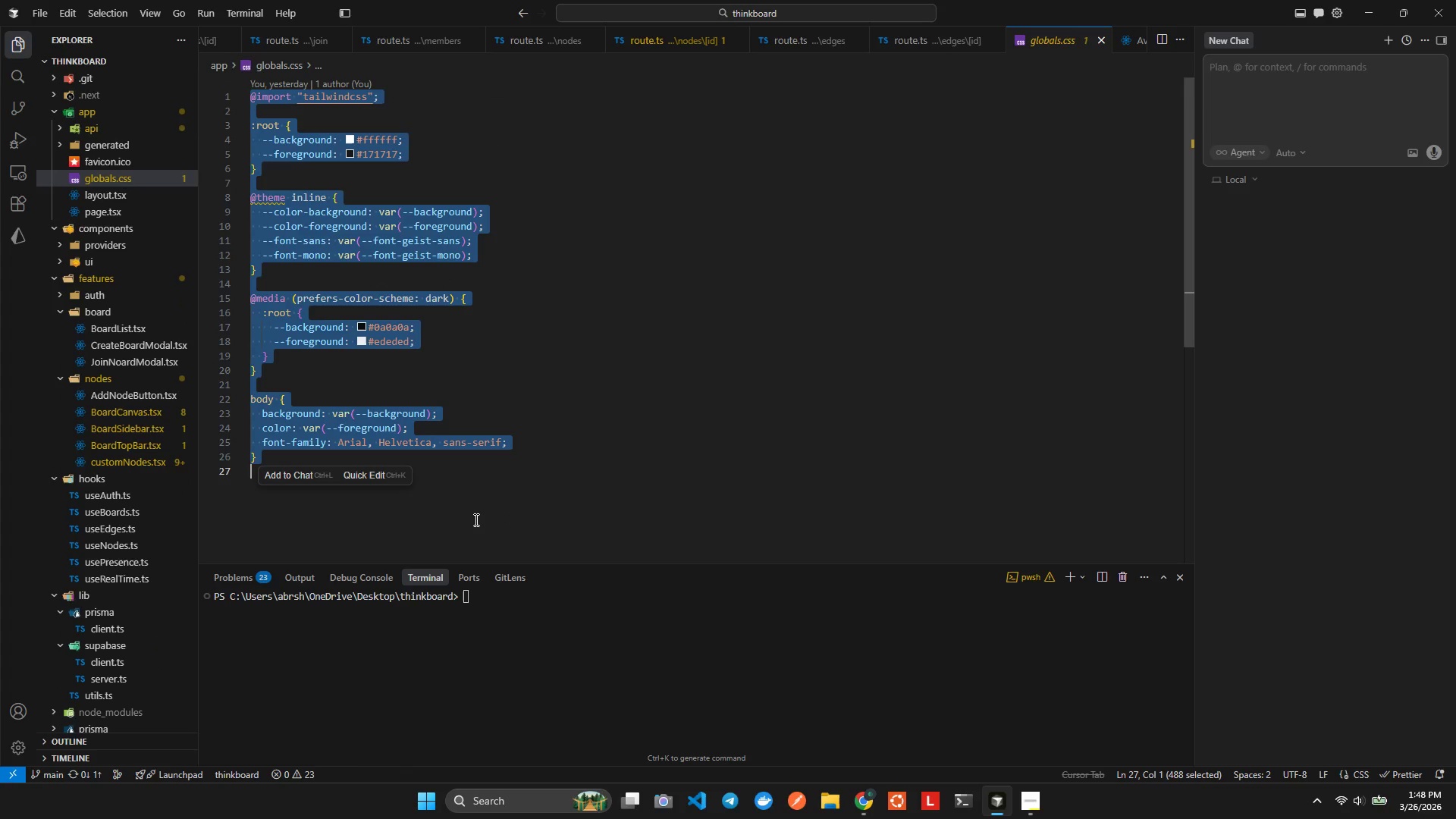 
left_click([516, 487])
 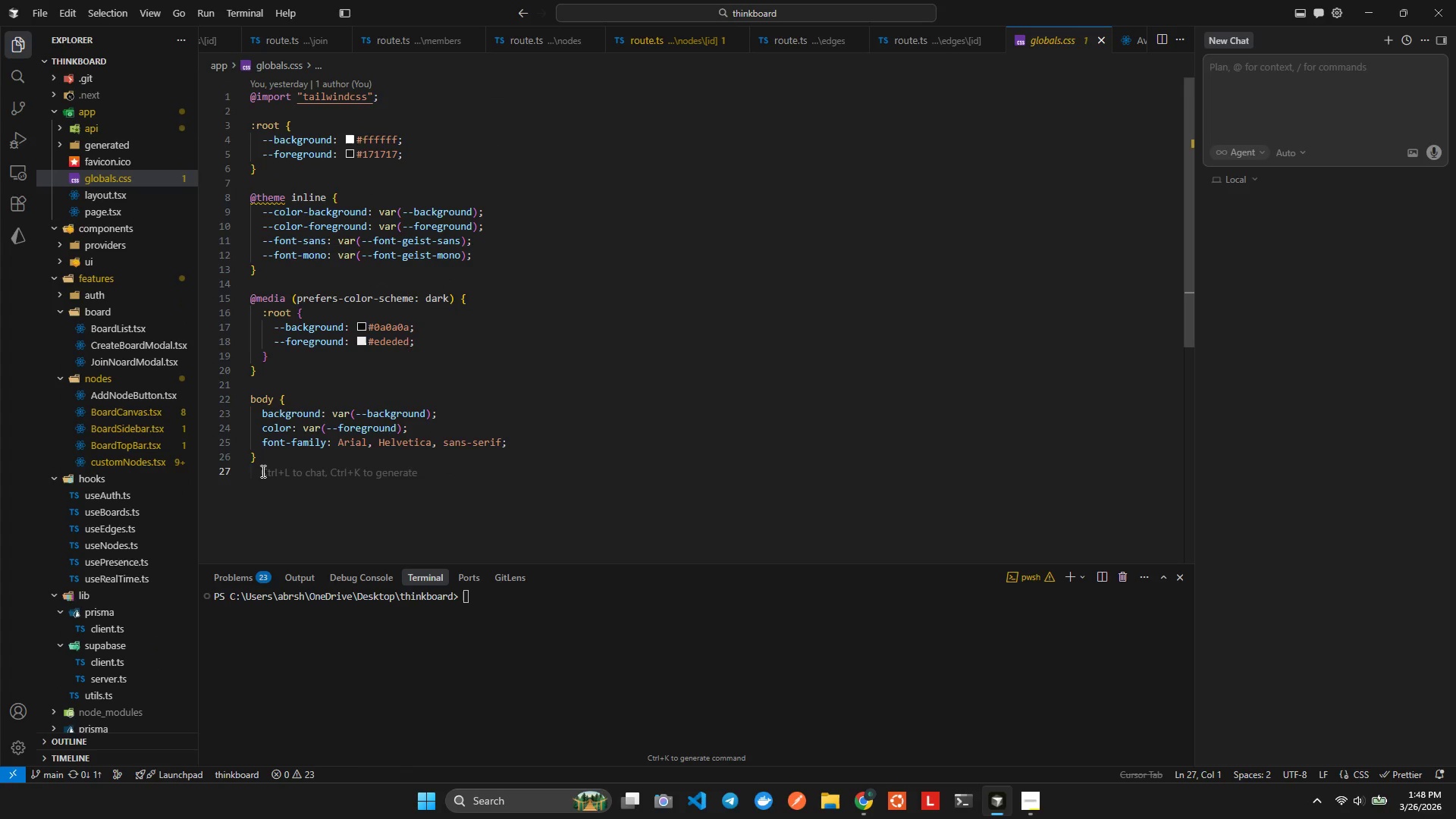 
left_click_drag(start_coordinate=[259, 467], to_coordinate=[234, 131])
 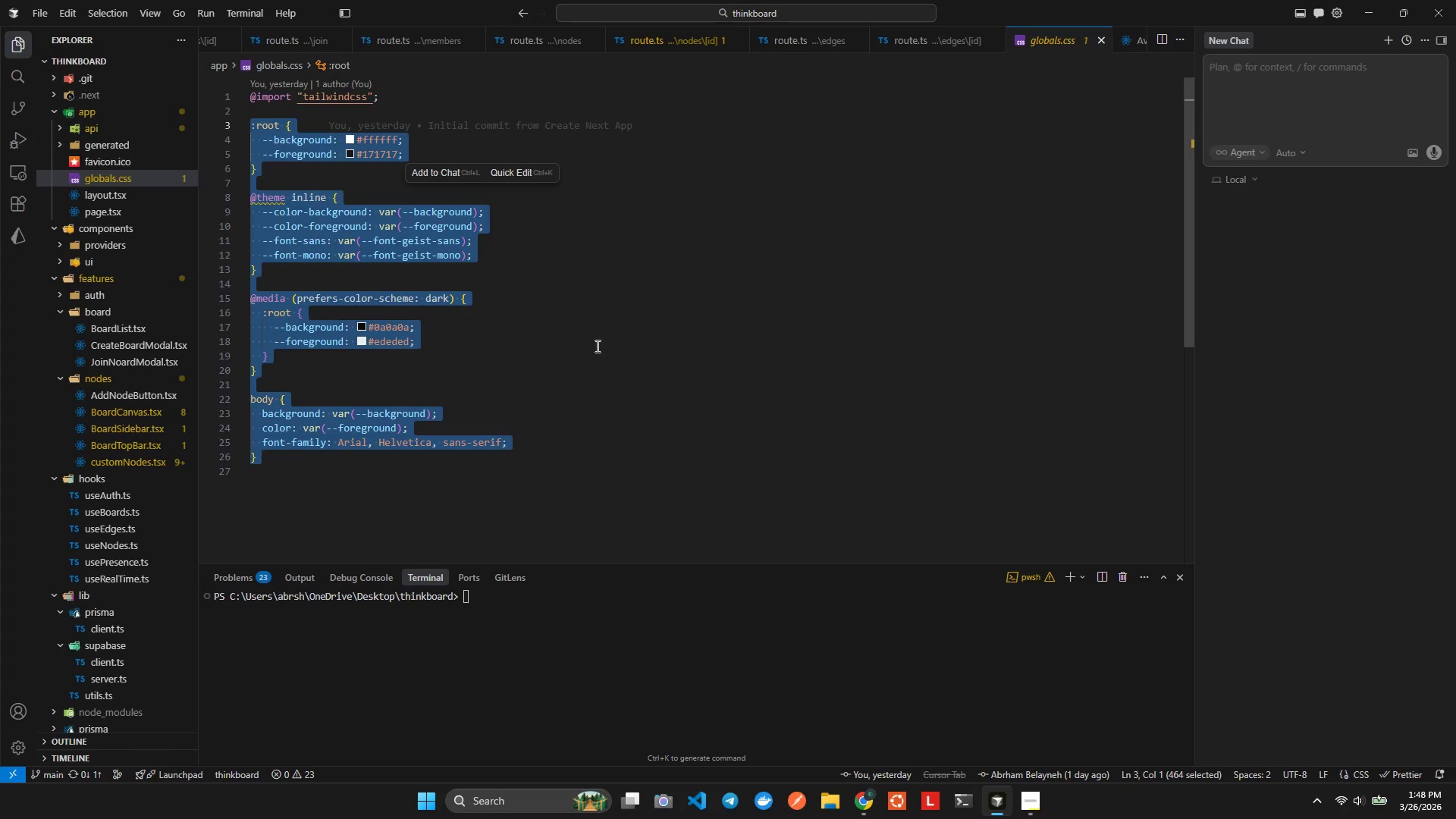 
key(Alt+Tab)
 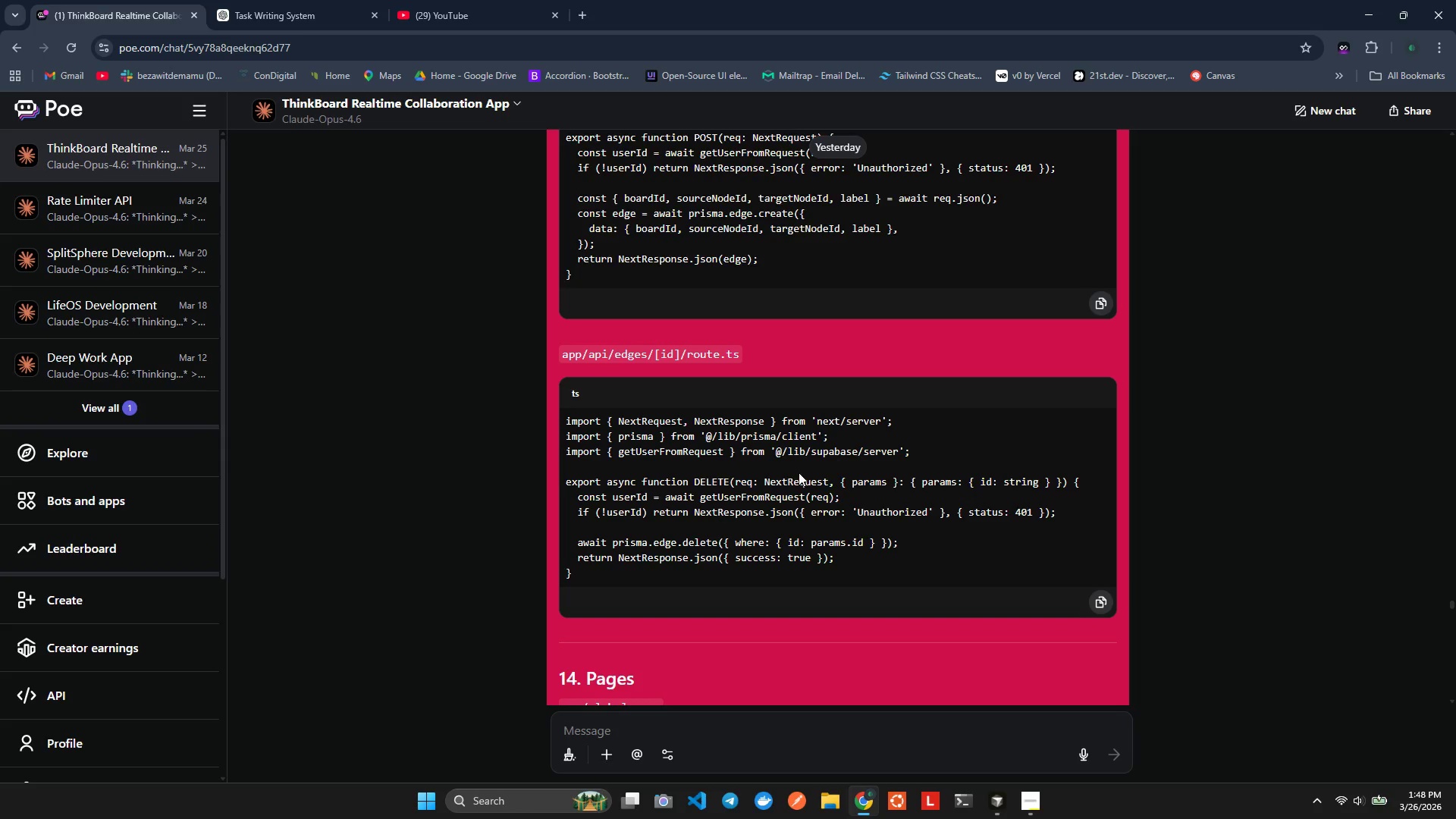 
scroll: coordinate [657, 484], scroll_direction: down, amount: 6.0
 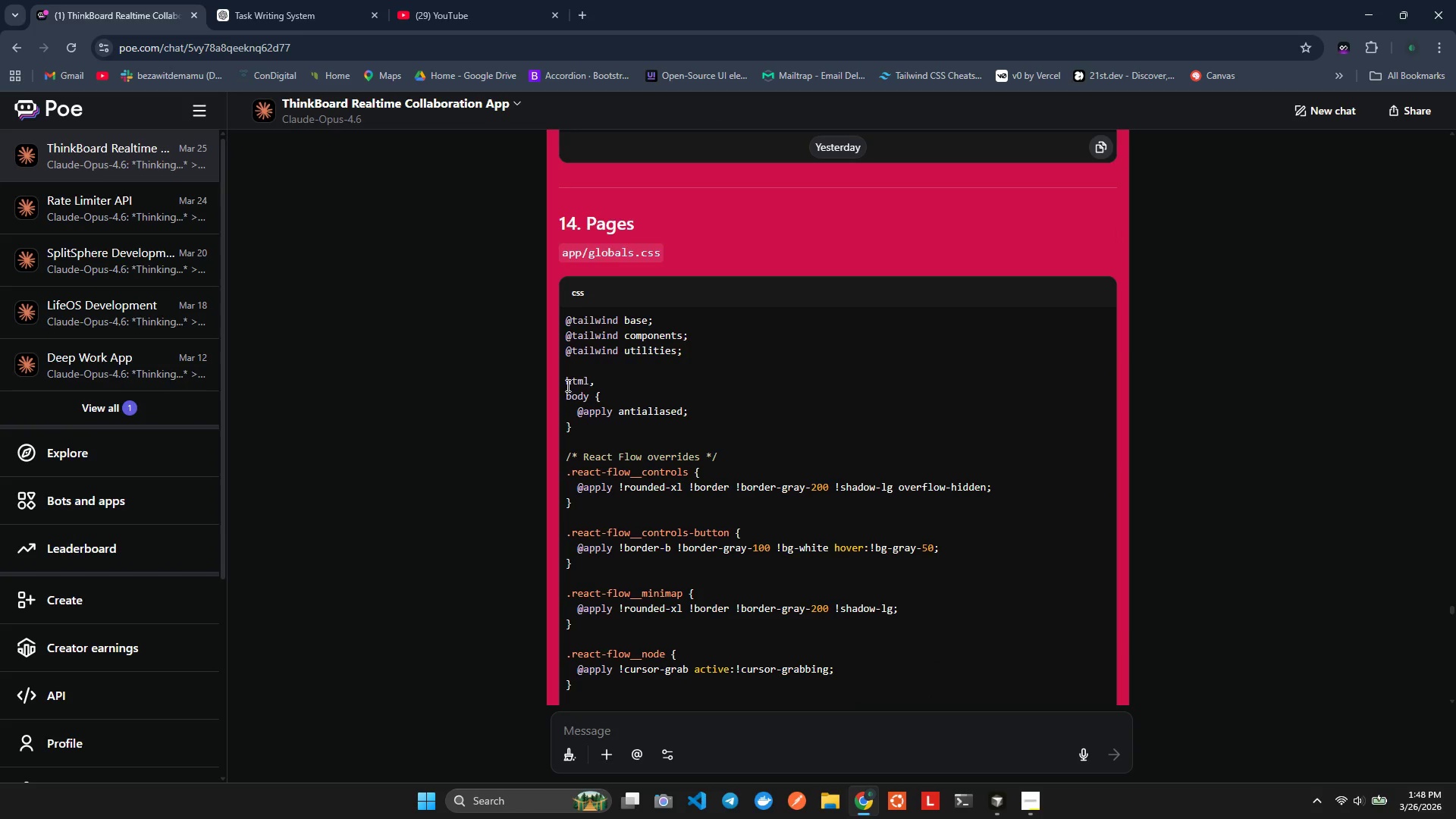 
left_click_drag(start_coordinate=[566, 384], to_coordinate=[656, 469])
 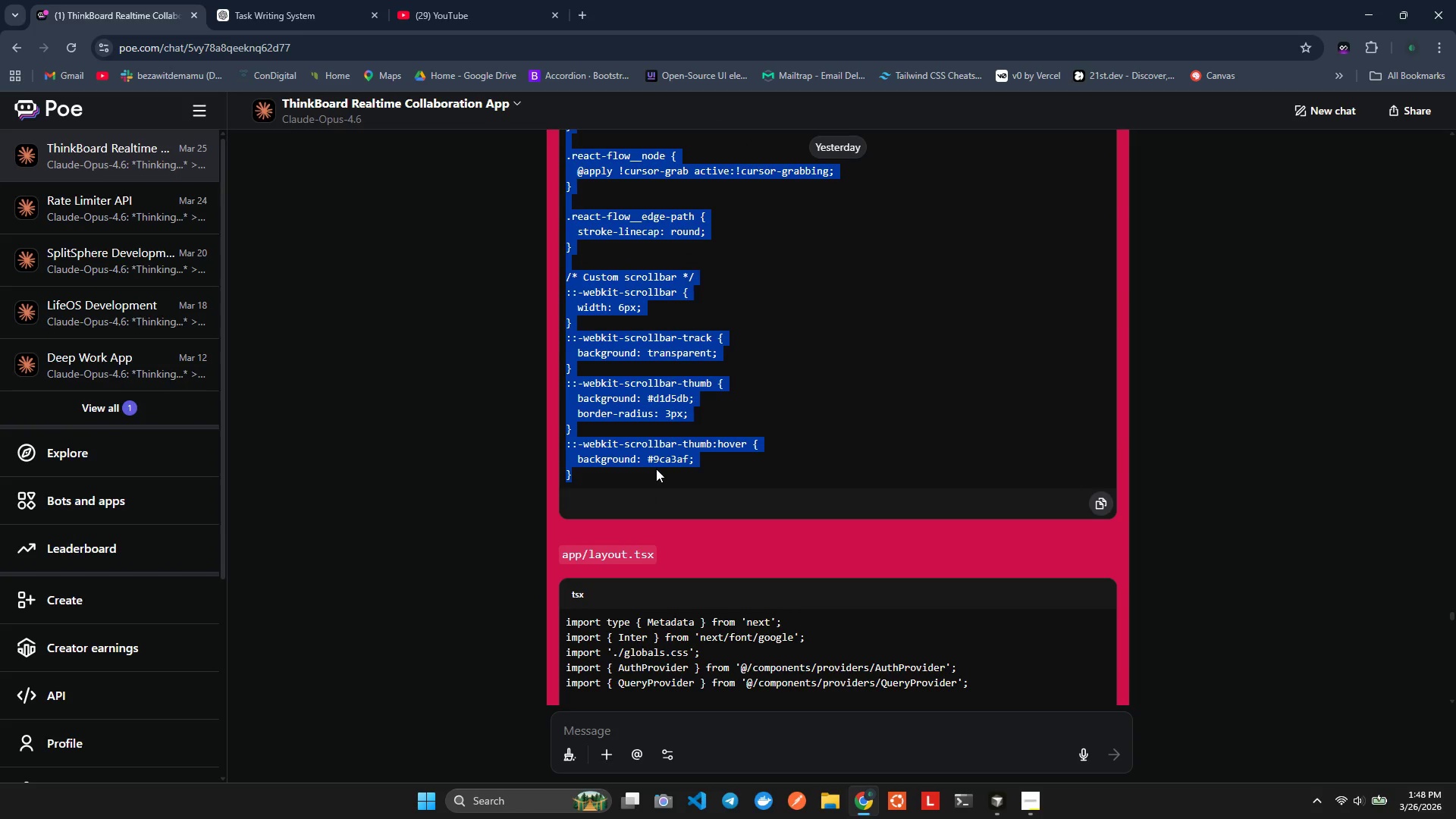 
key(Control+C)
 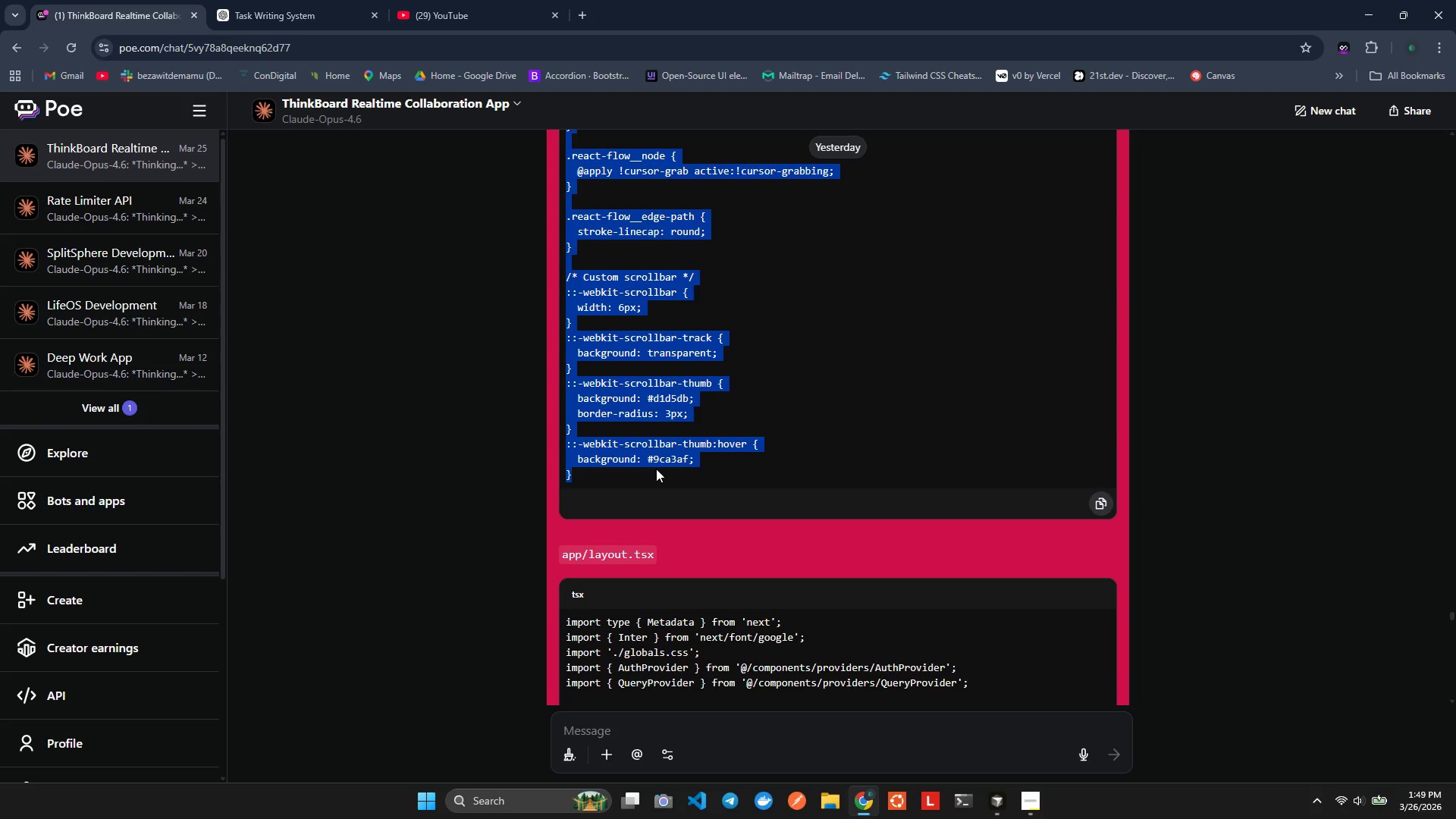 
key(Alt+AltLeft)
 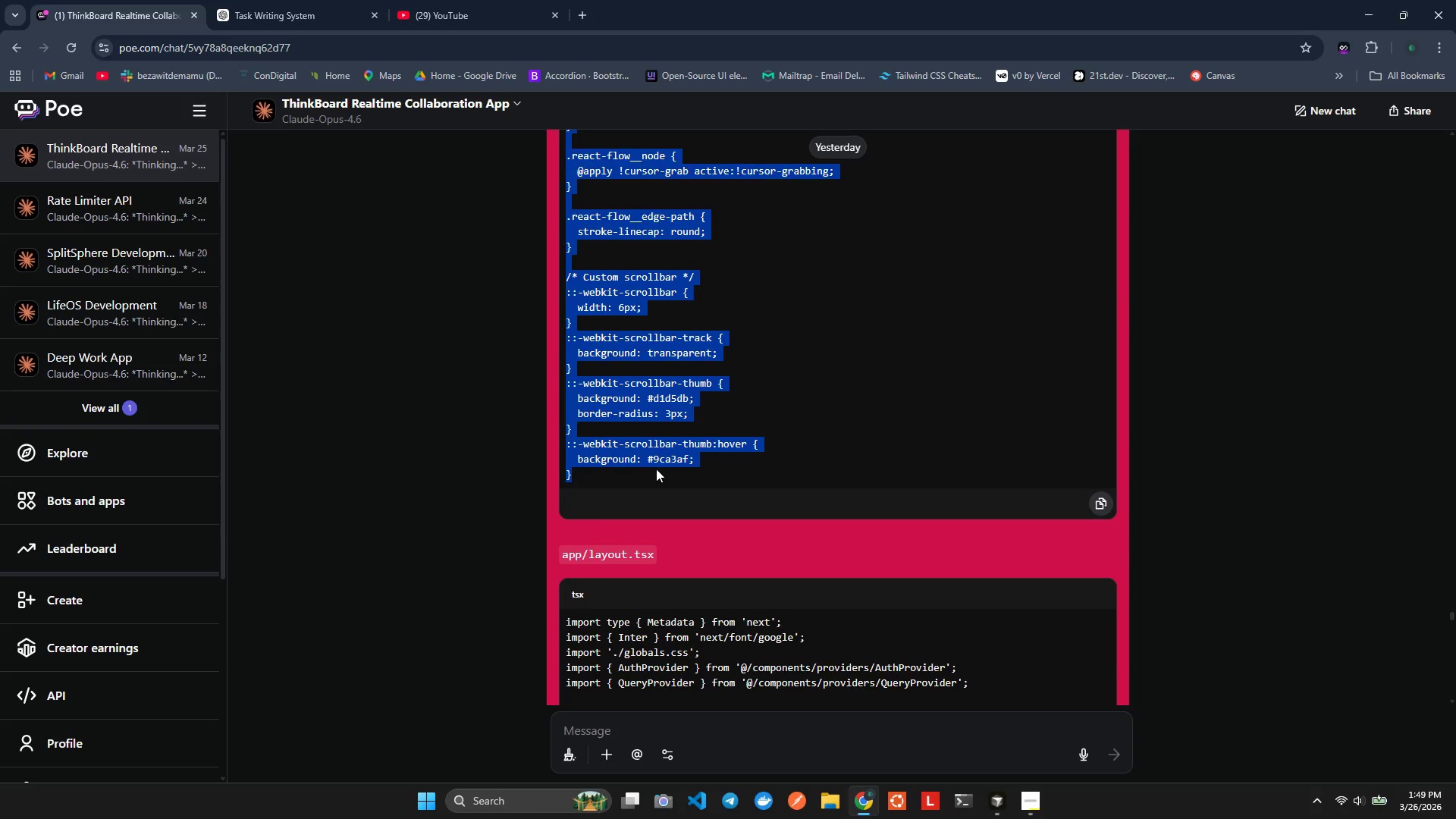 
key(Alt+Tab)
 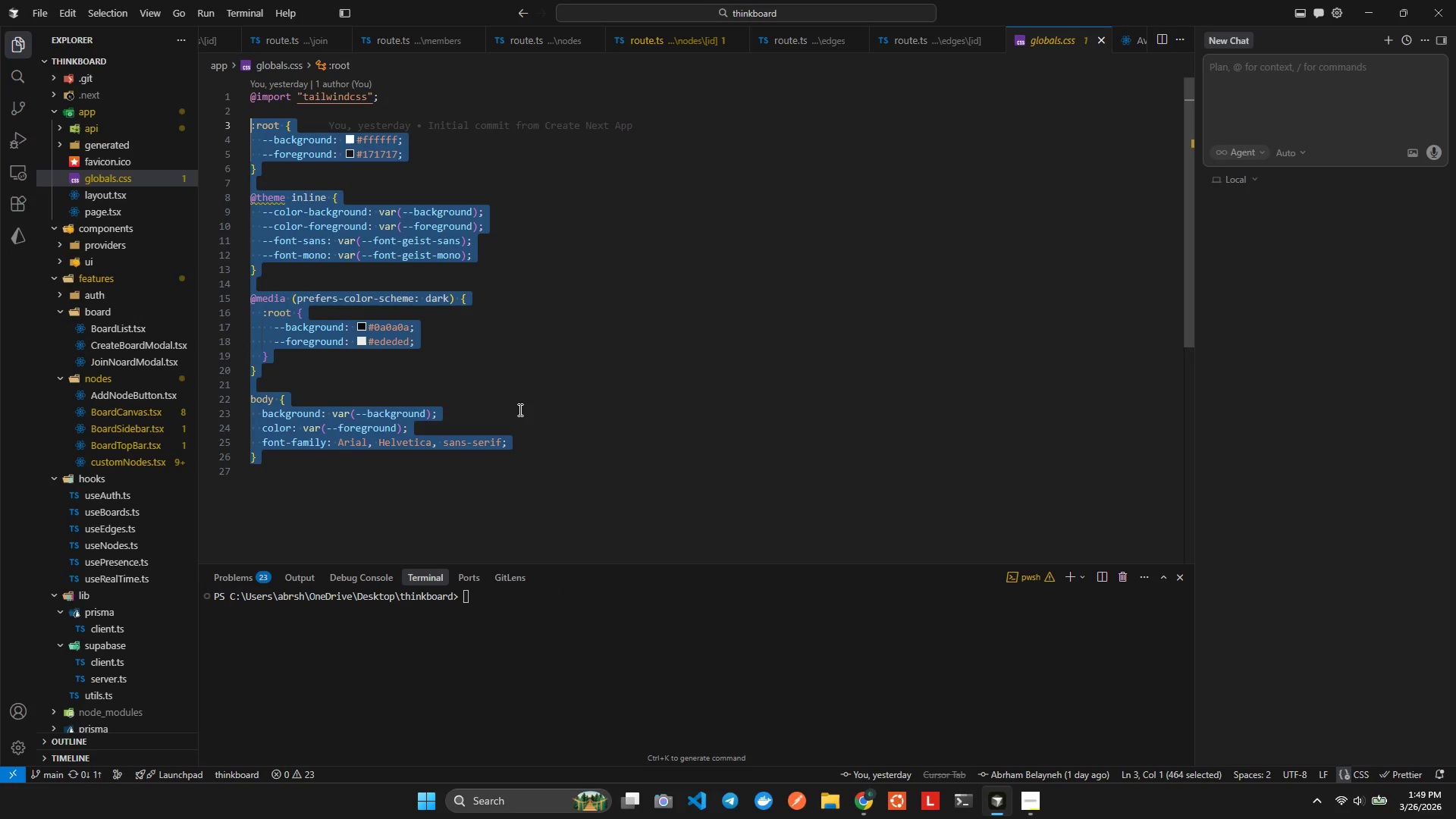 
key(Control+V)
 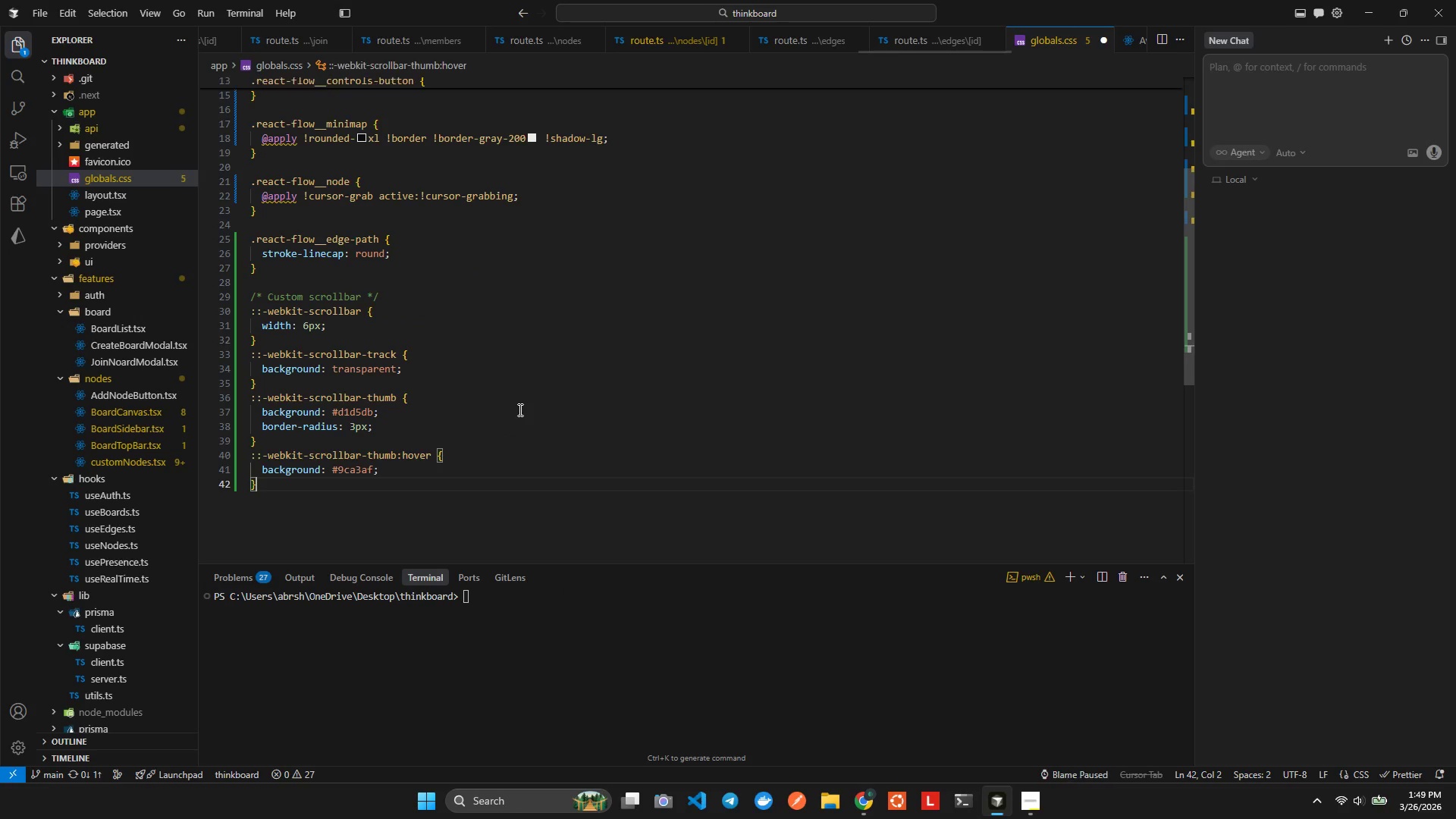 
key(Alt+AltLeft)
 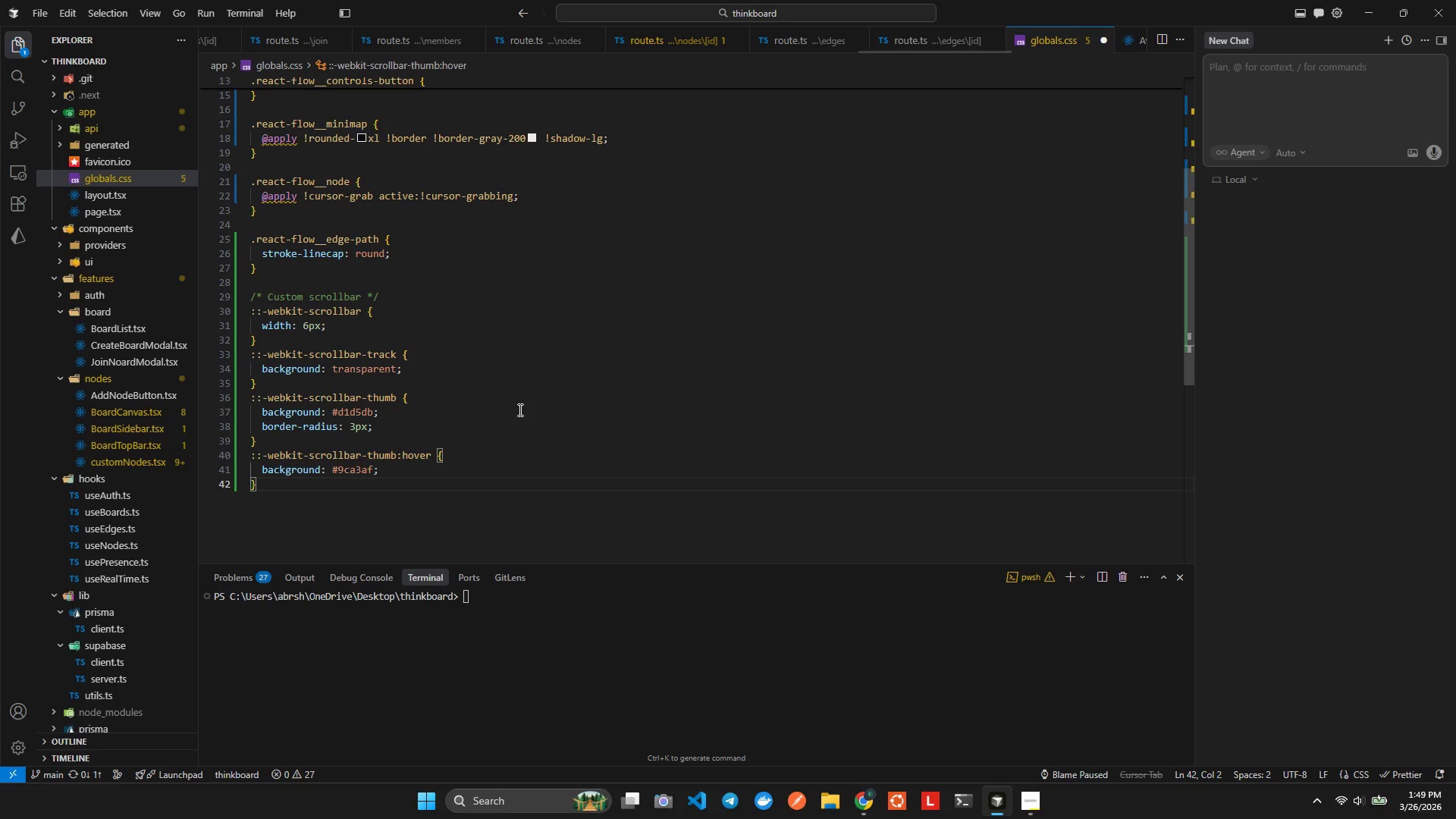 
key(Alt+Shift+ShiftLeft)
 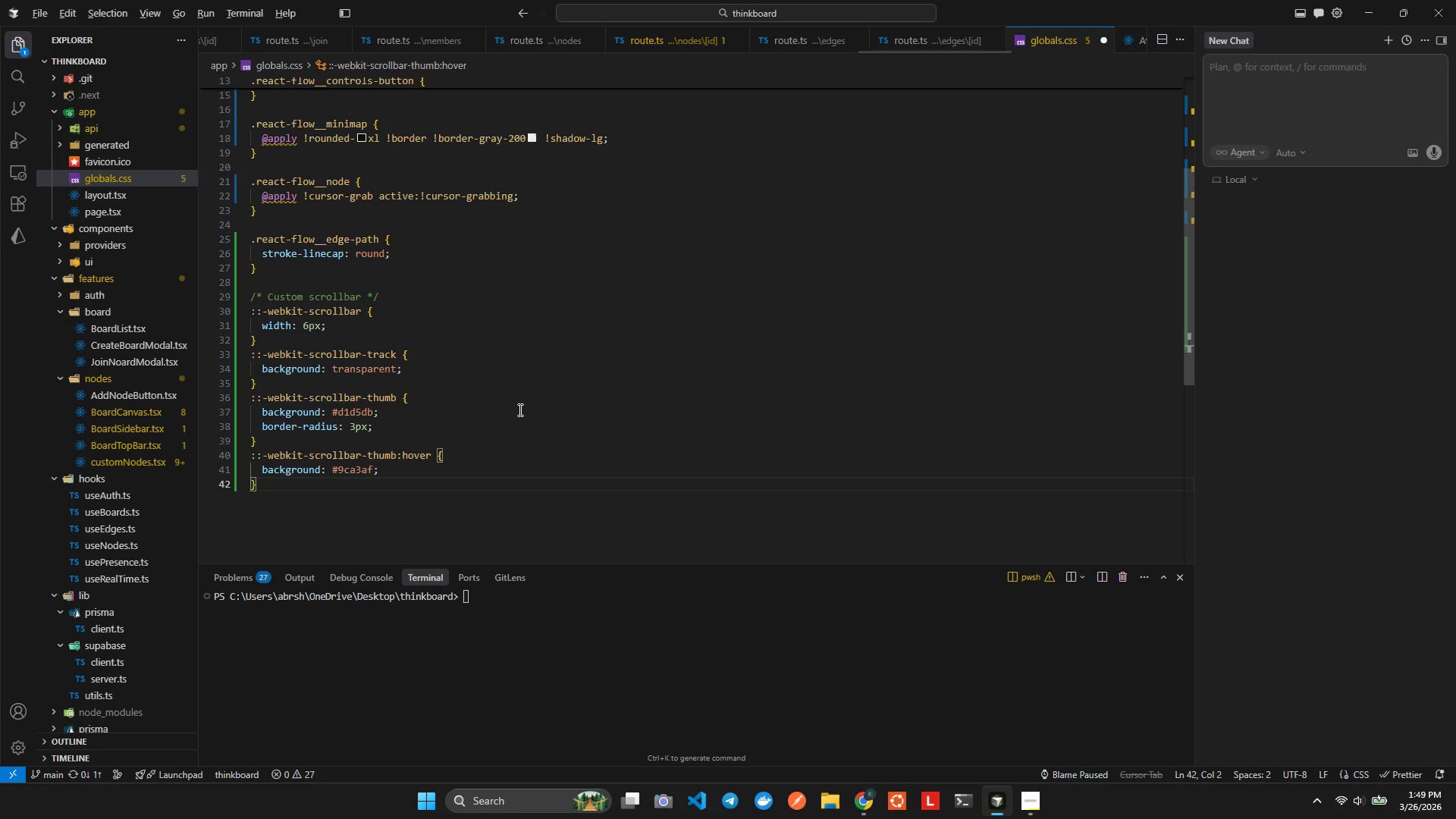 
key(Alt+Shift+F)
 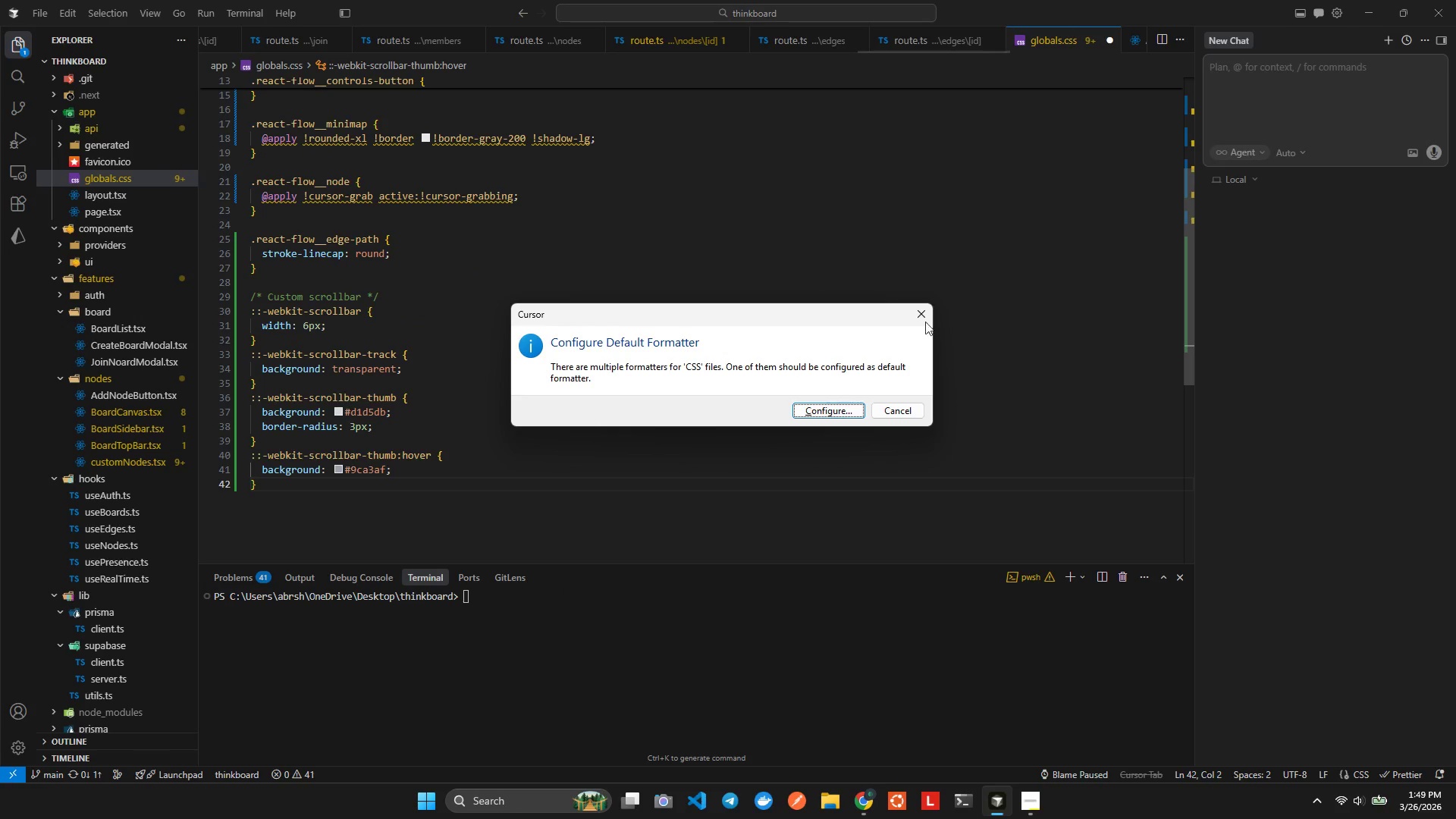 
left_click([934, 315])
 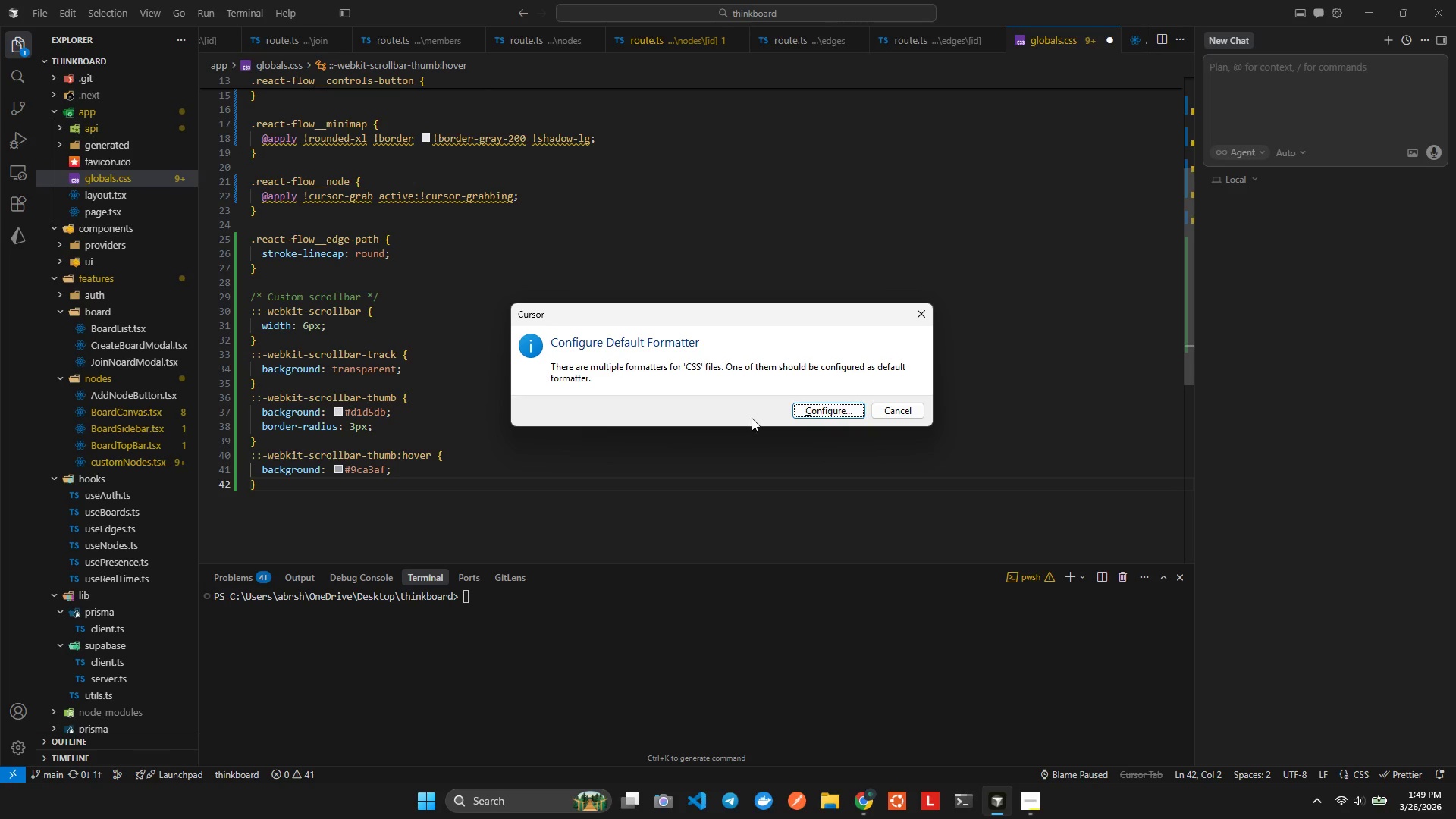 
left_click([808, 409])
 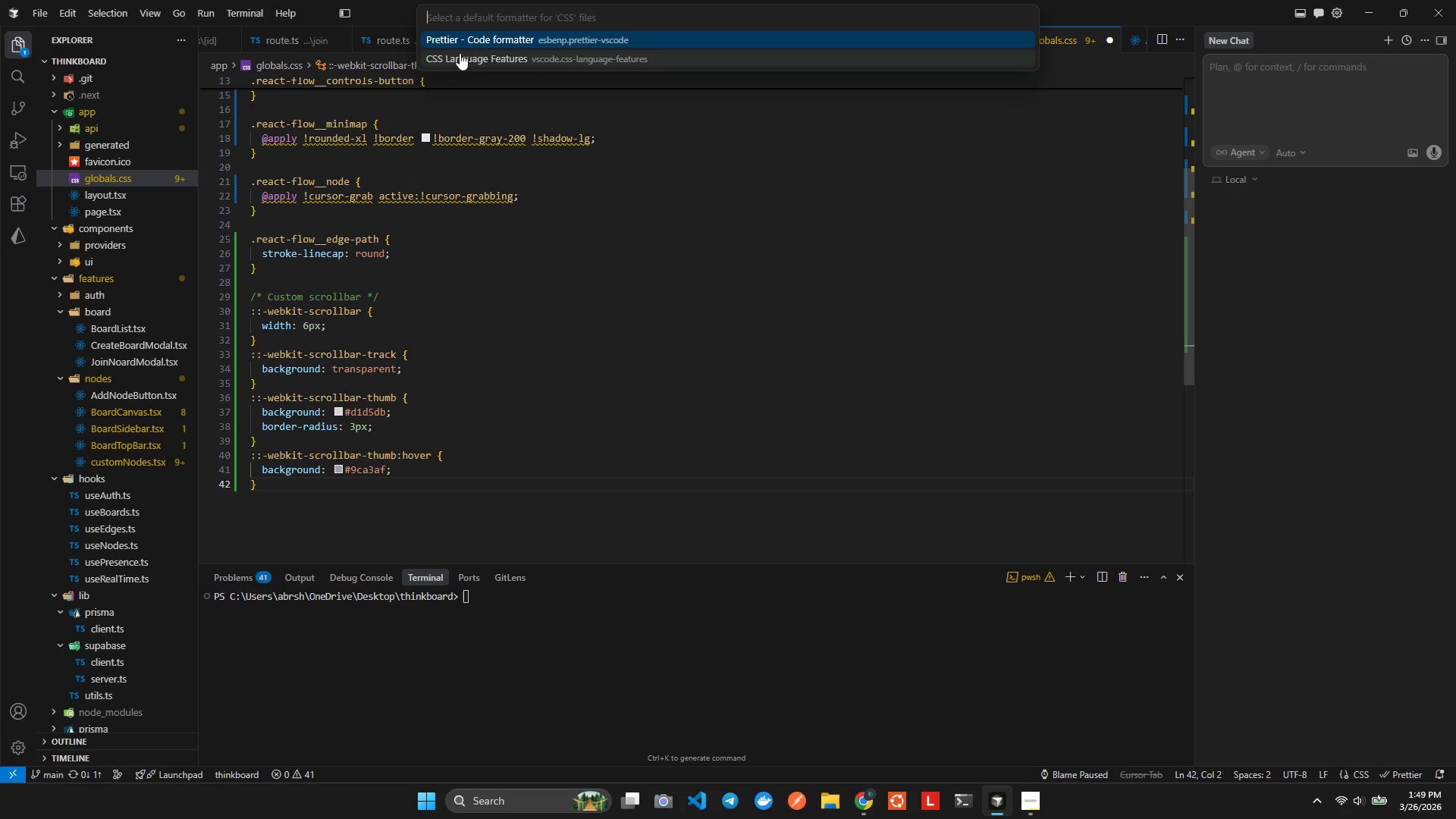 
left_click([466, 45])
 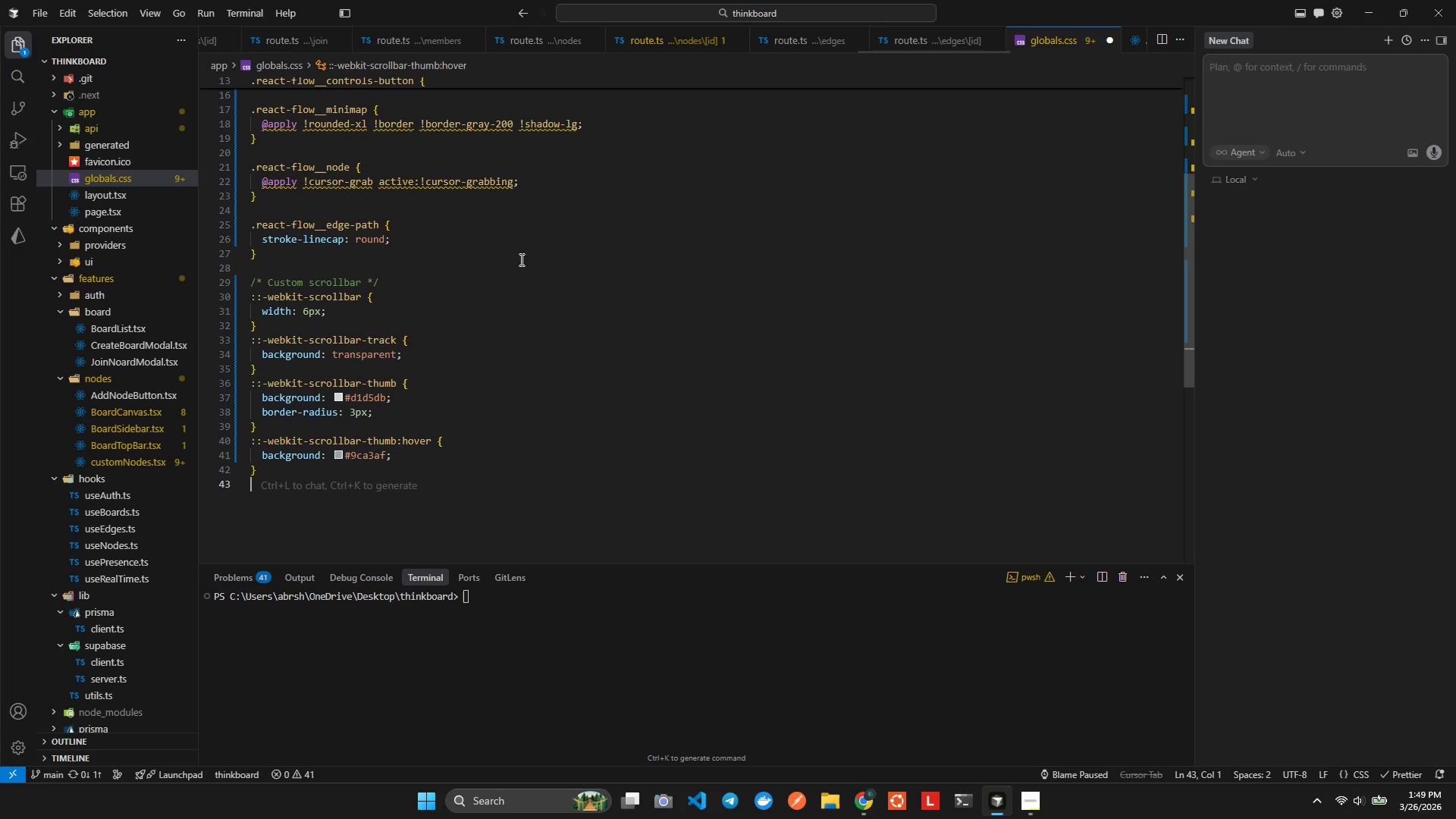 
key(Alt+AltLeft)
 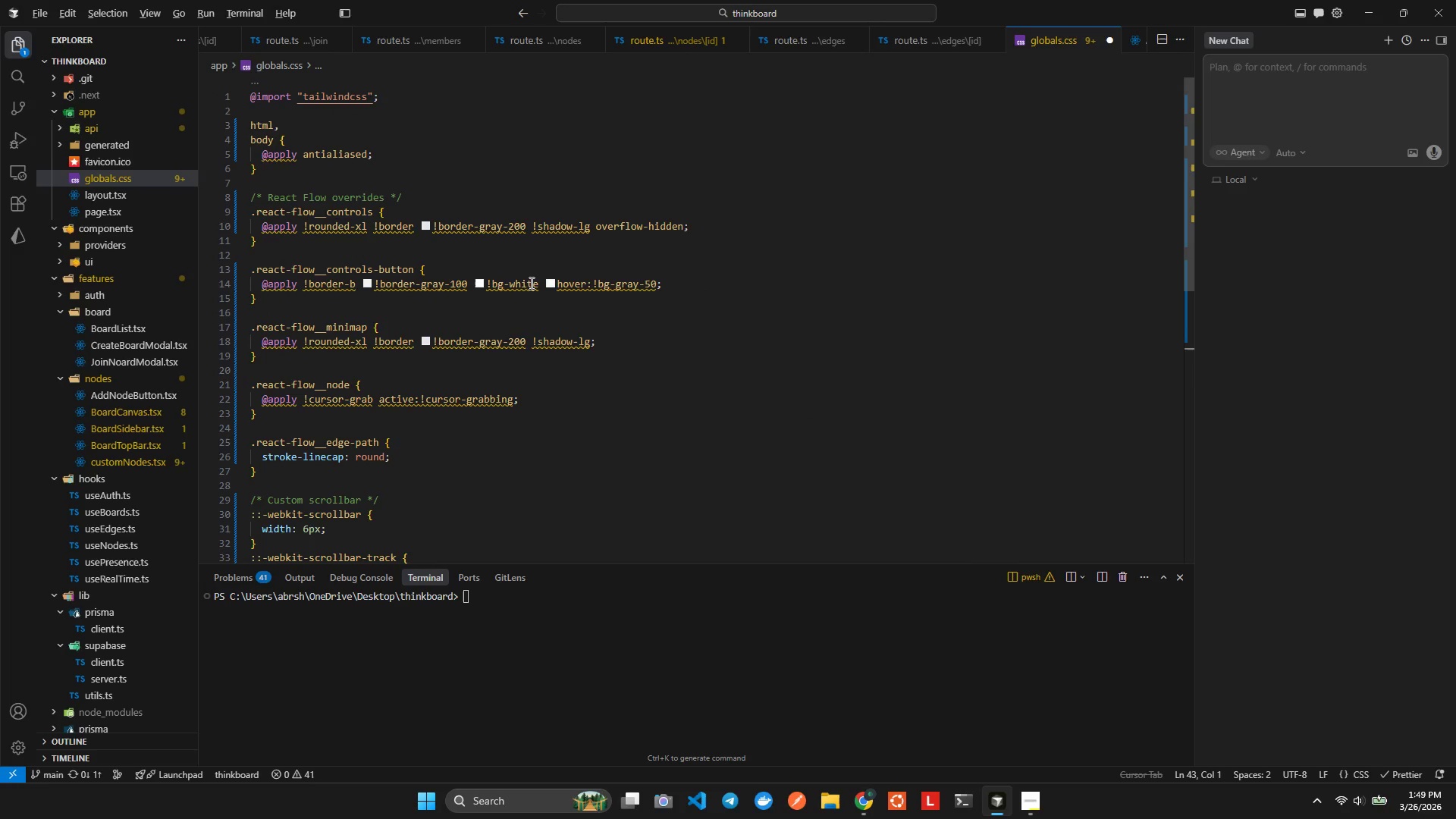 
key(Alt+Shift+F)
 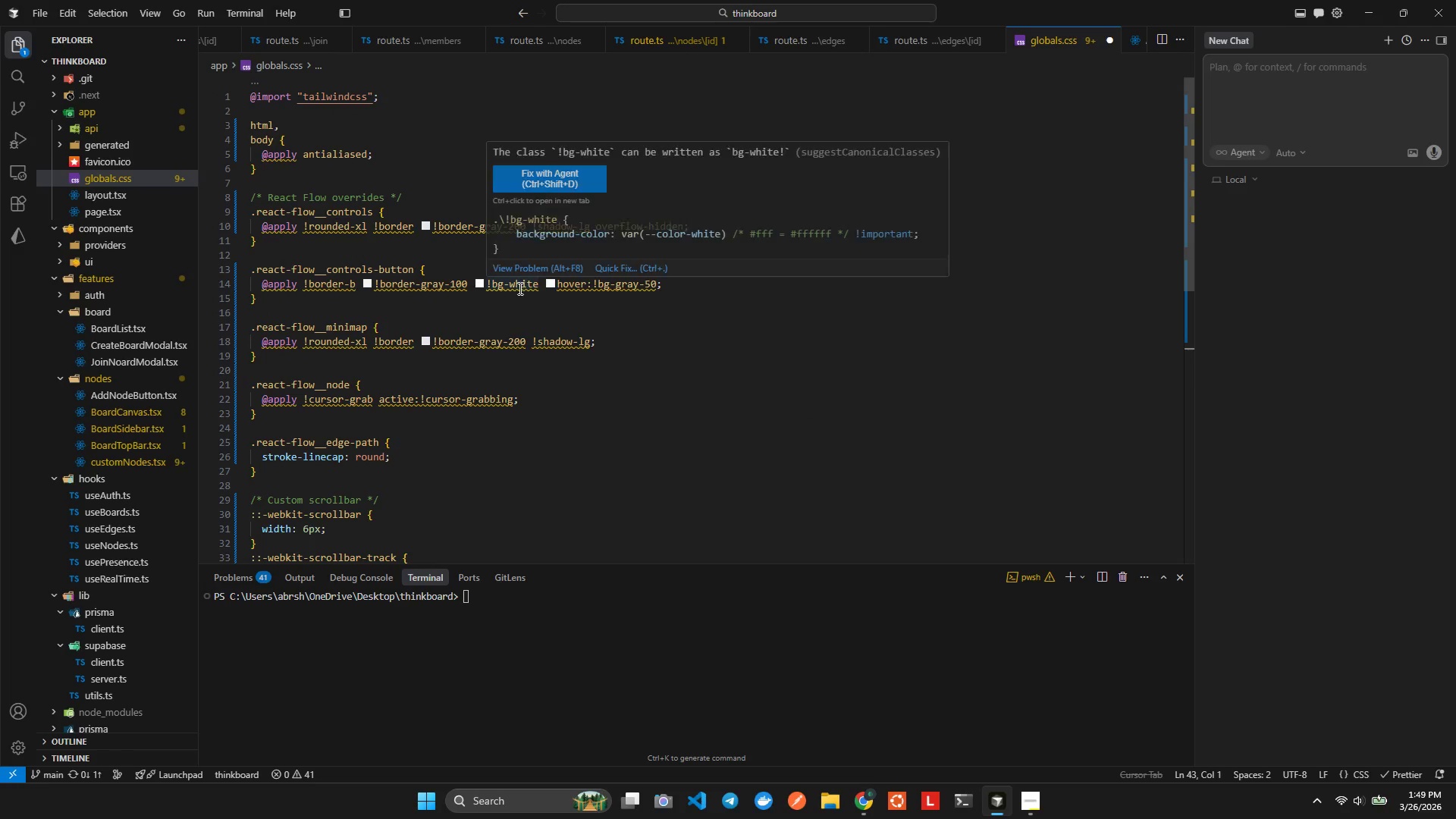 
scroll: coordinate [533, 275], scroll_direction: up, amount: 13.0
 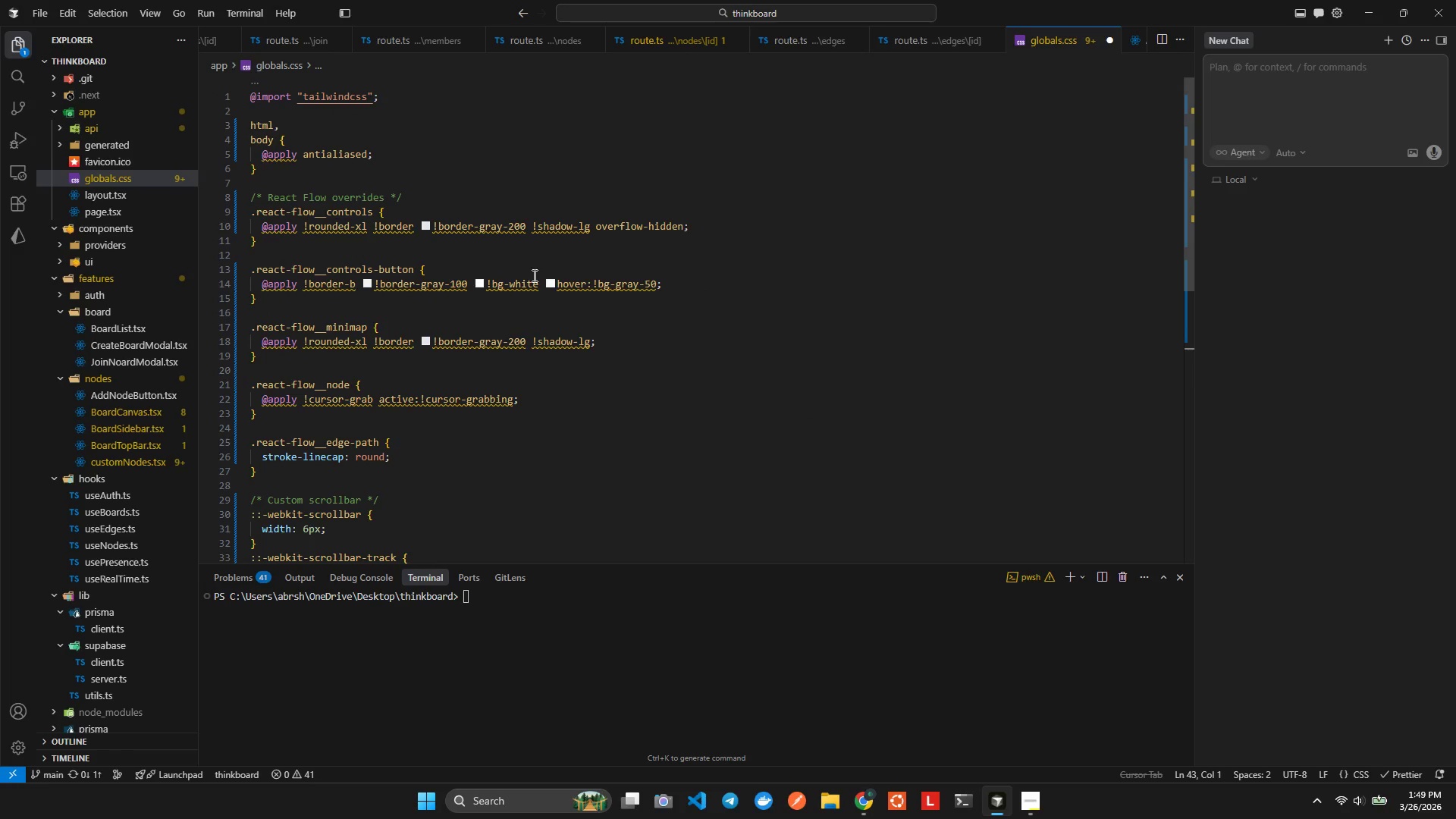 
left_click([519, 288])
 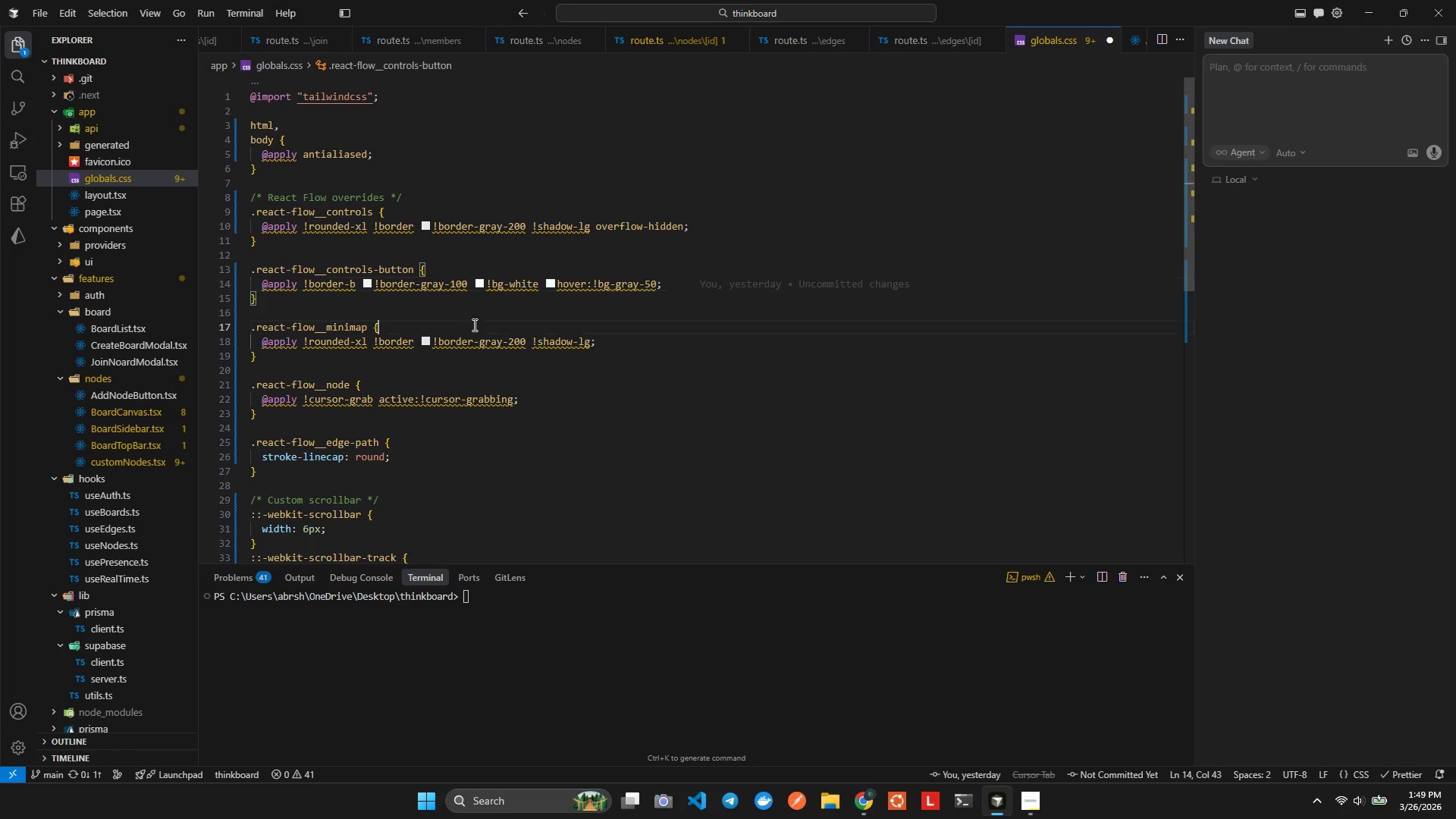 
key(Alt+AltLeft)
 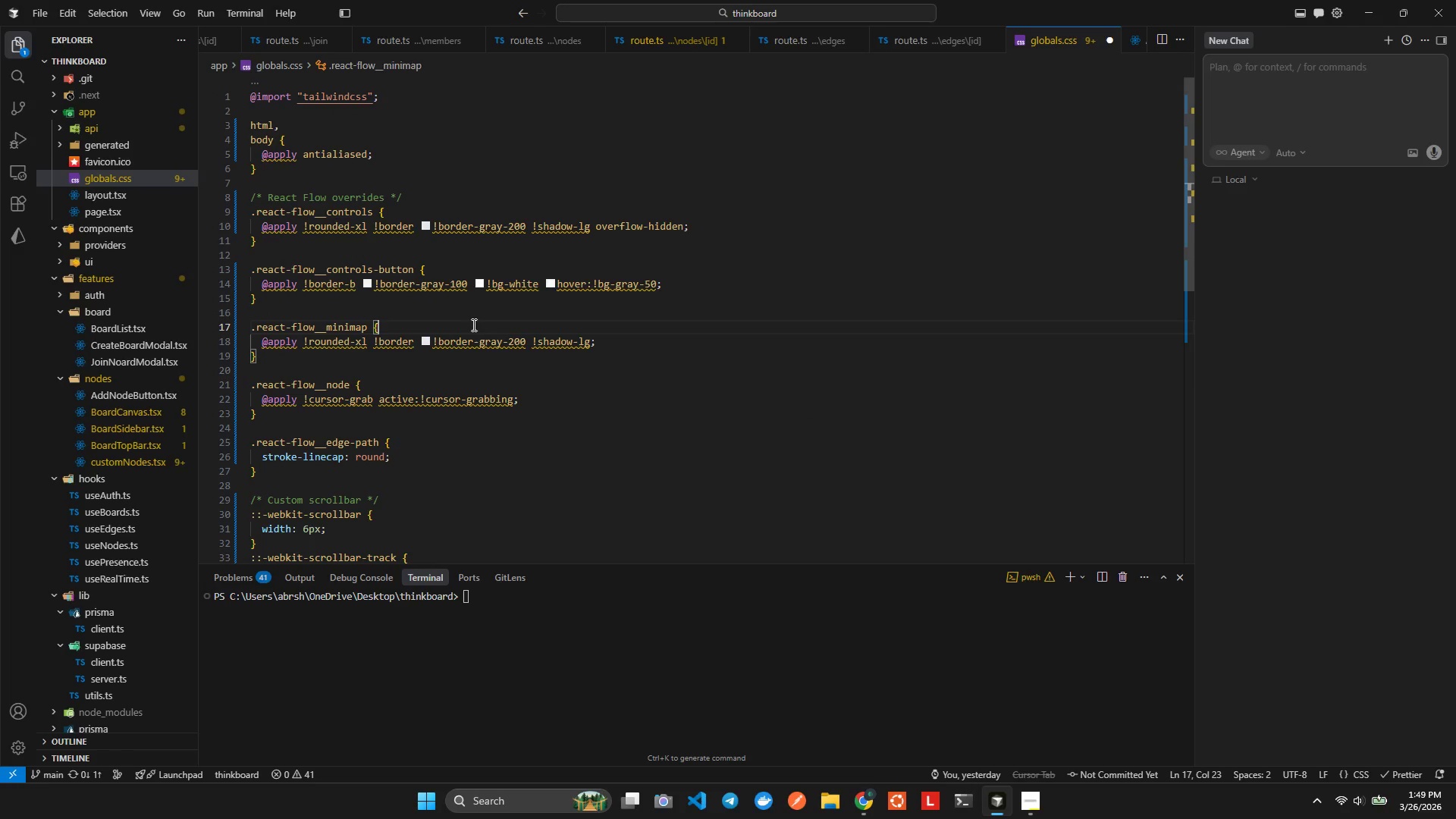 
key(Alt+Shift+ShiftLeft)
 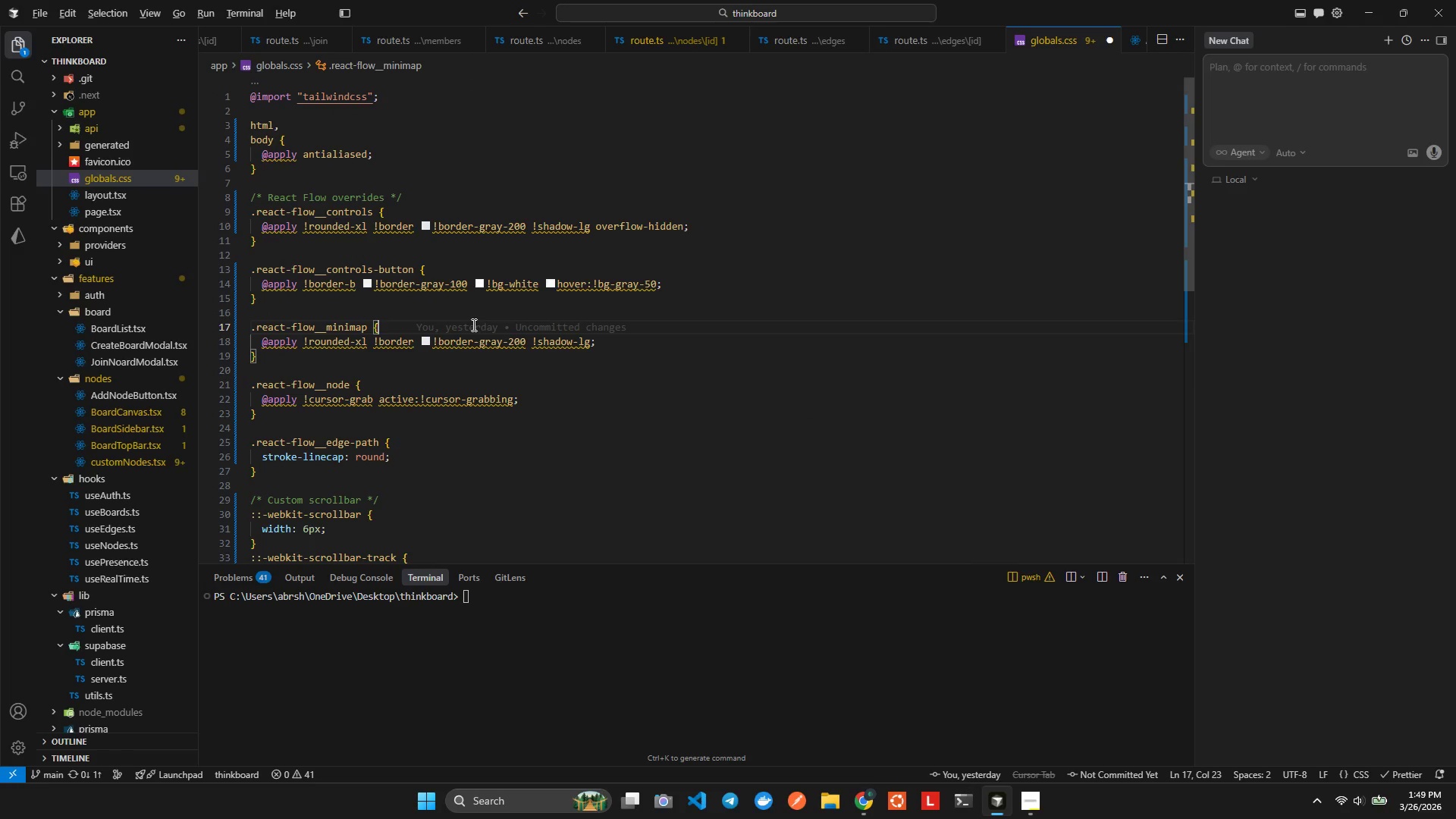 
key(Alt+Shift+F)
 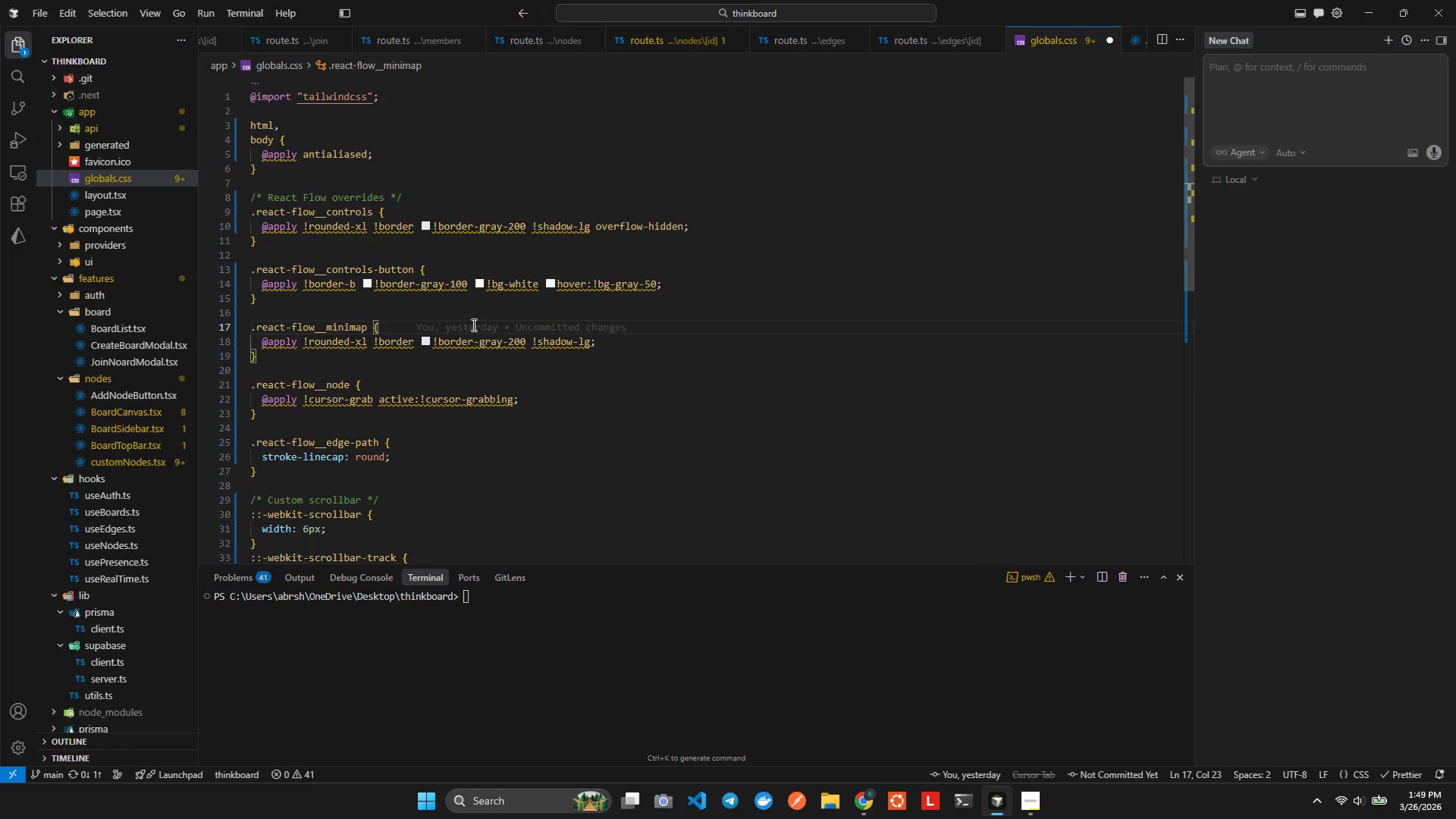 
key(Control+ControlLeft)
 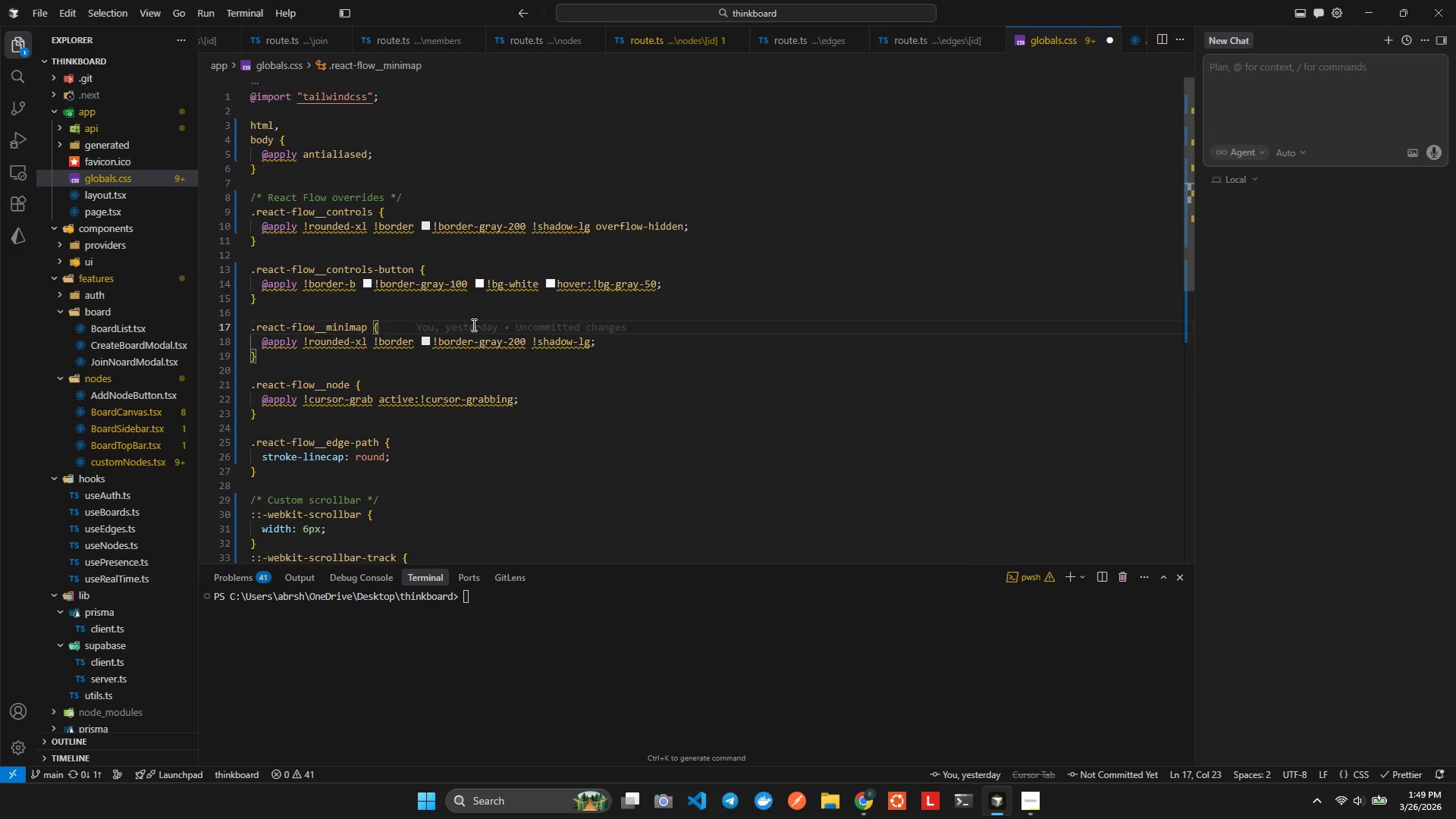 
key(Control+S)
 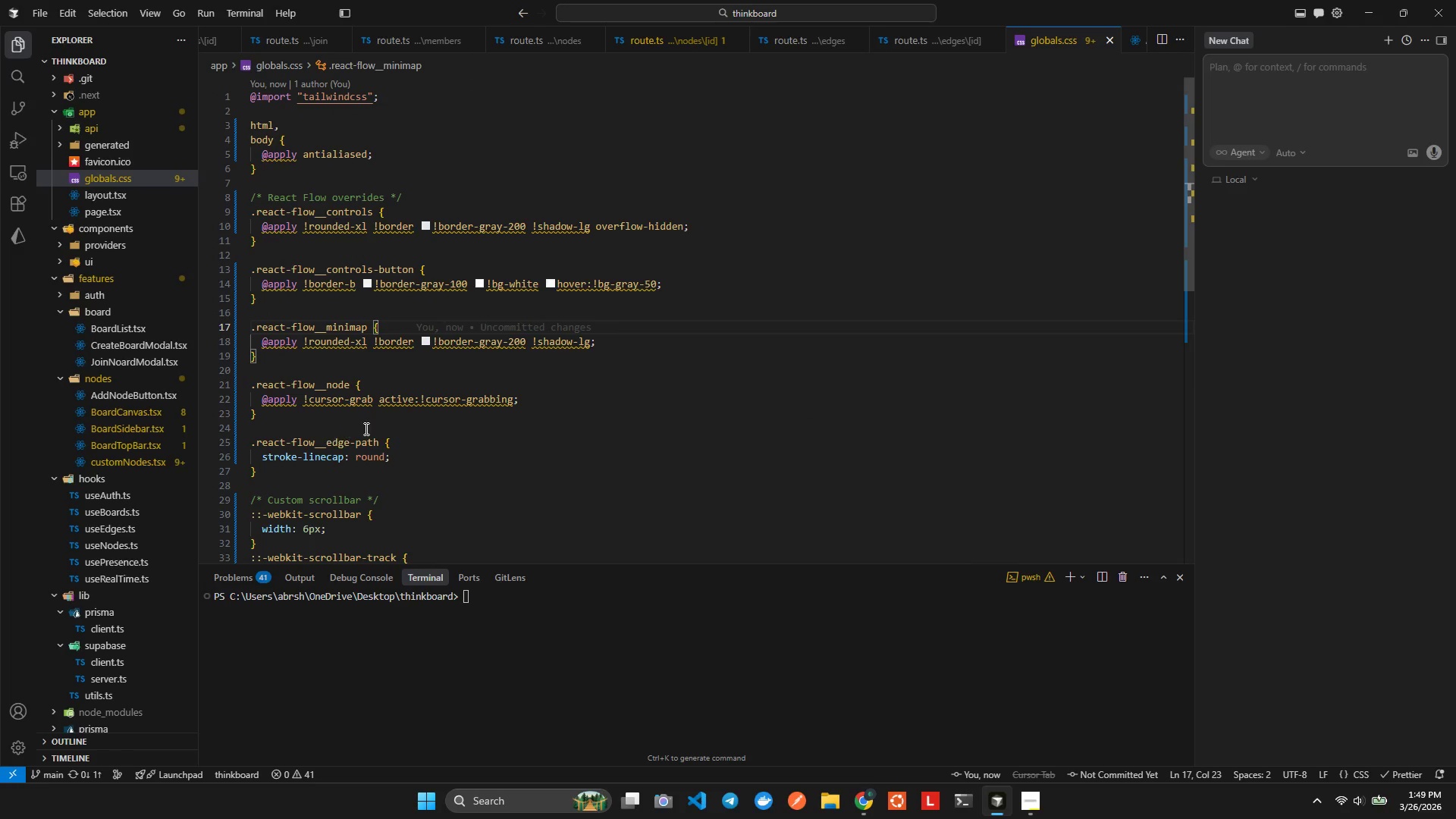 
scroll: coordinate [448, 423], scroll_direction: down, amount: 2.0
 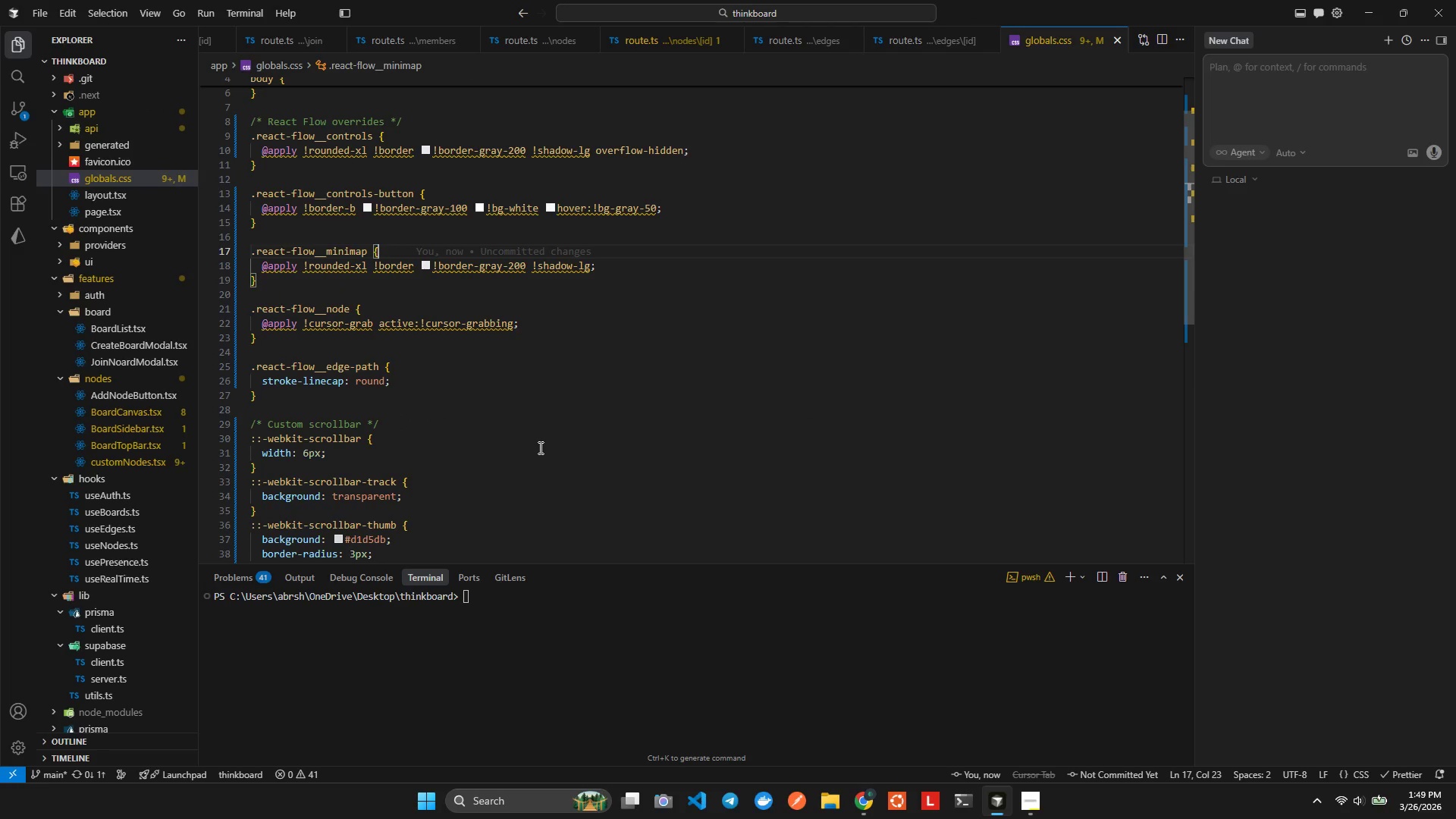 
scroll: coordinate [575, 461], scroll_direction: up, amount: 64.0
 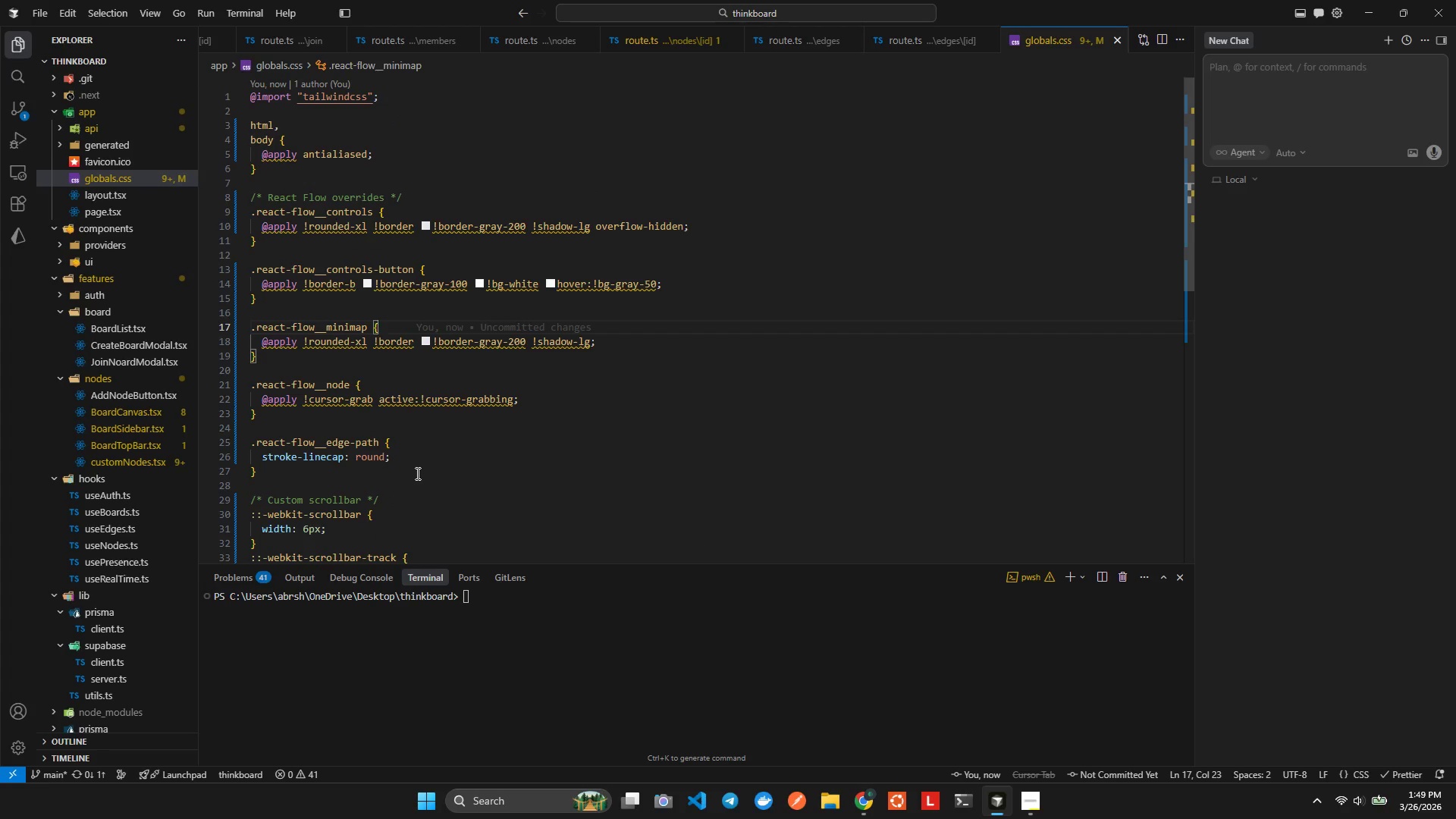 
left_click([521, 431])
 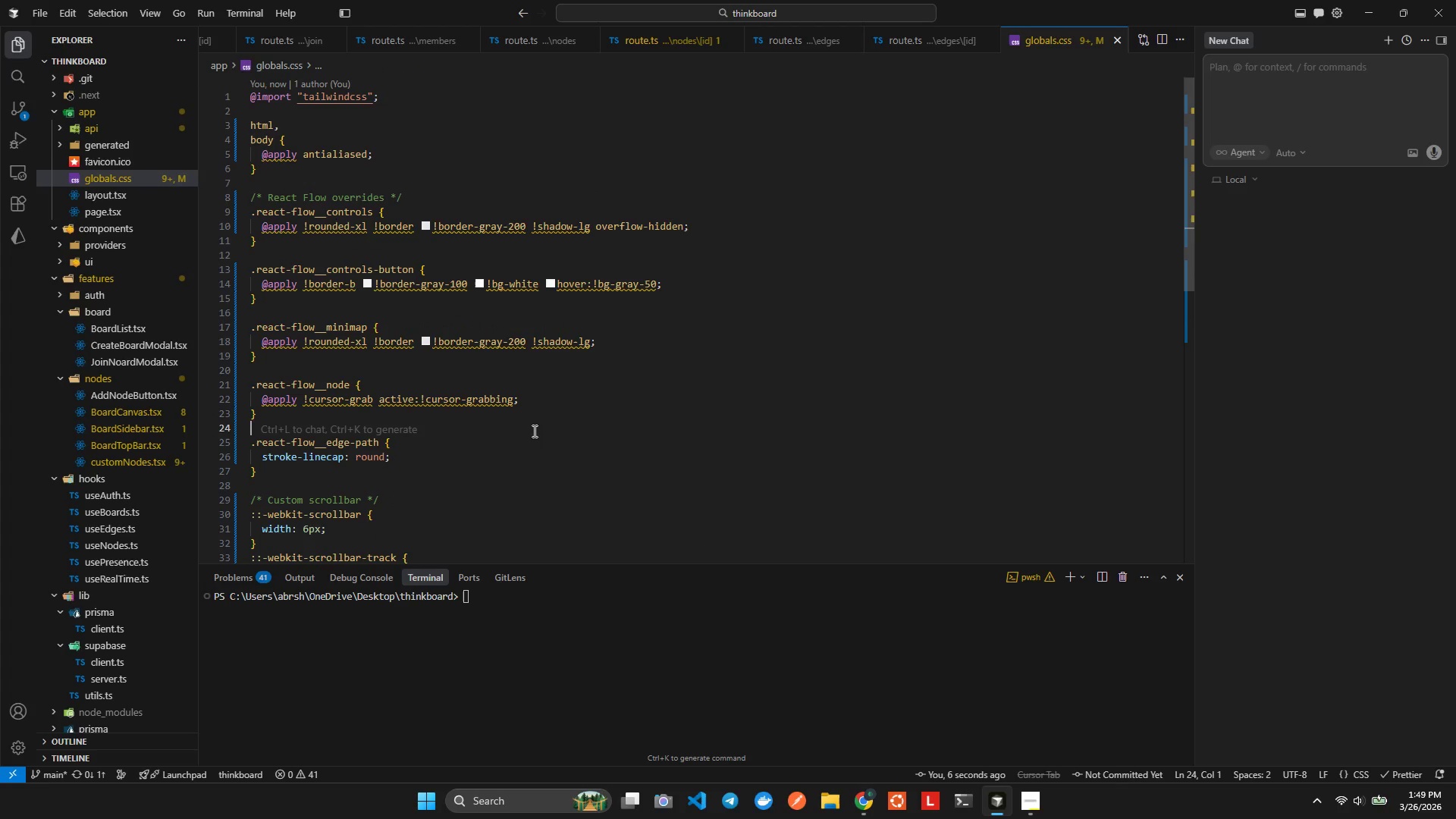 
key(Control+ControlLeft)
 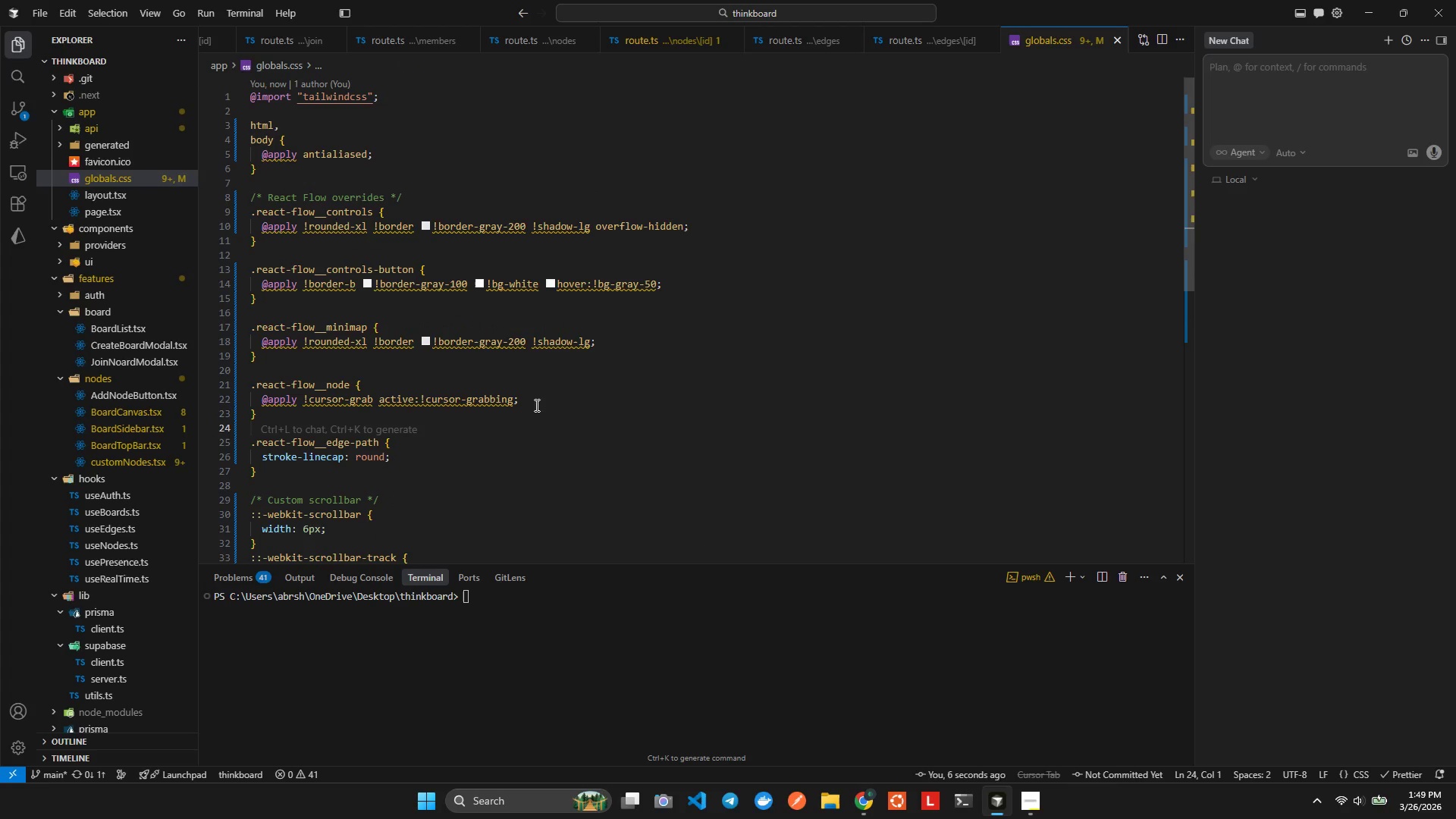 
key(Control+S)
 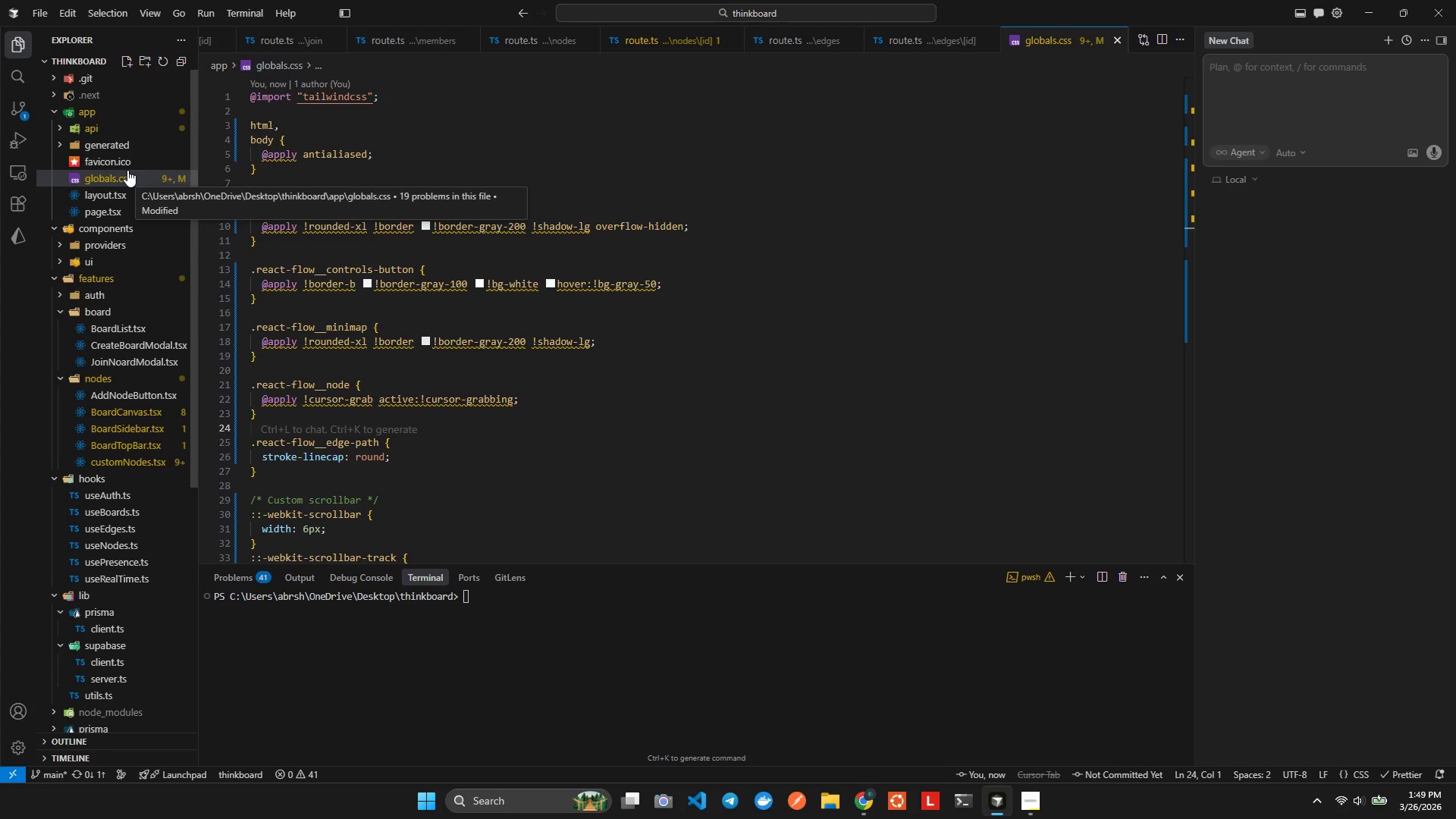 
wait(22.09)
 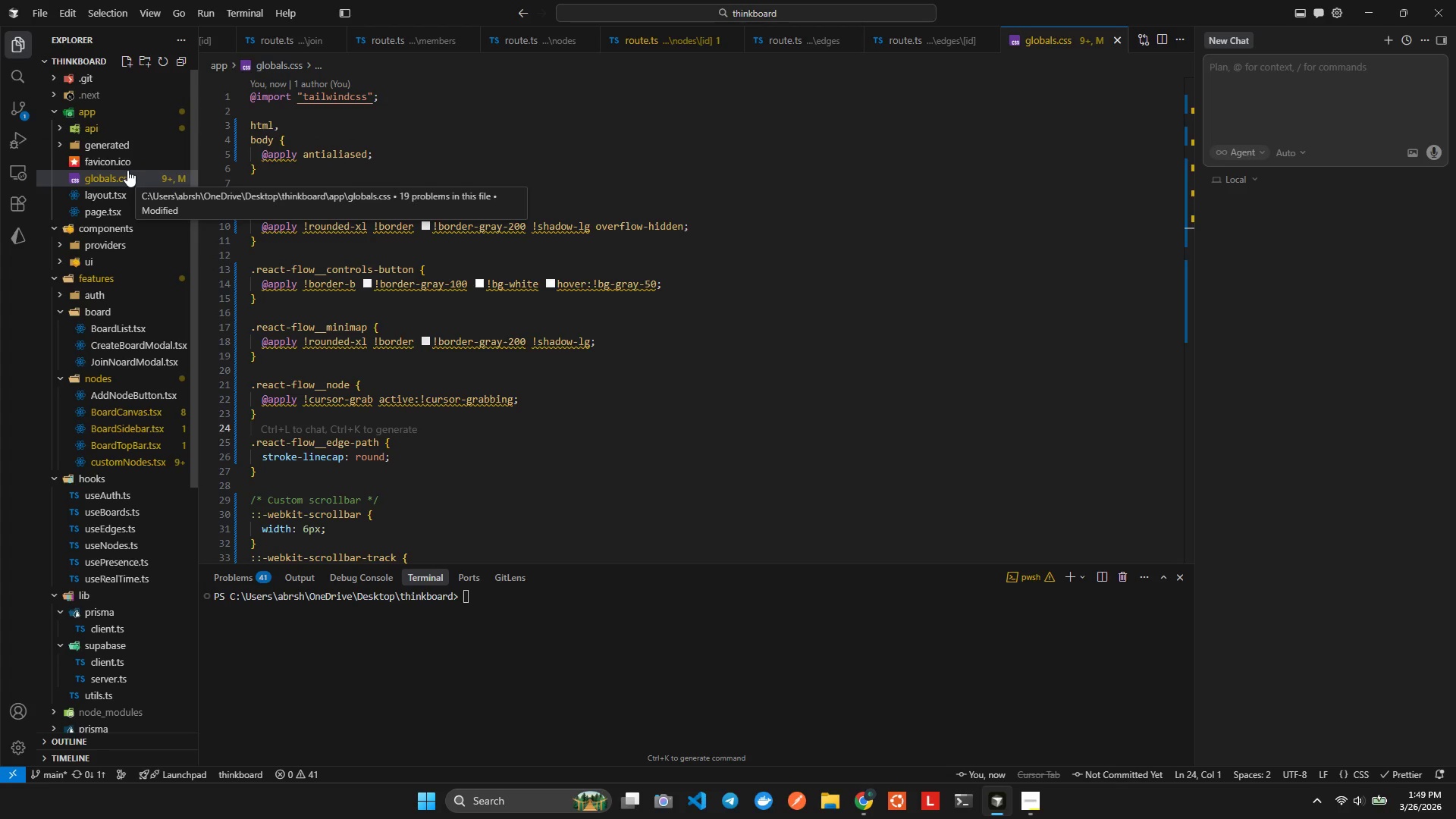 
mouse_move([74, 158])
 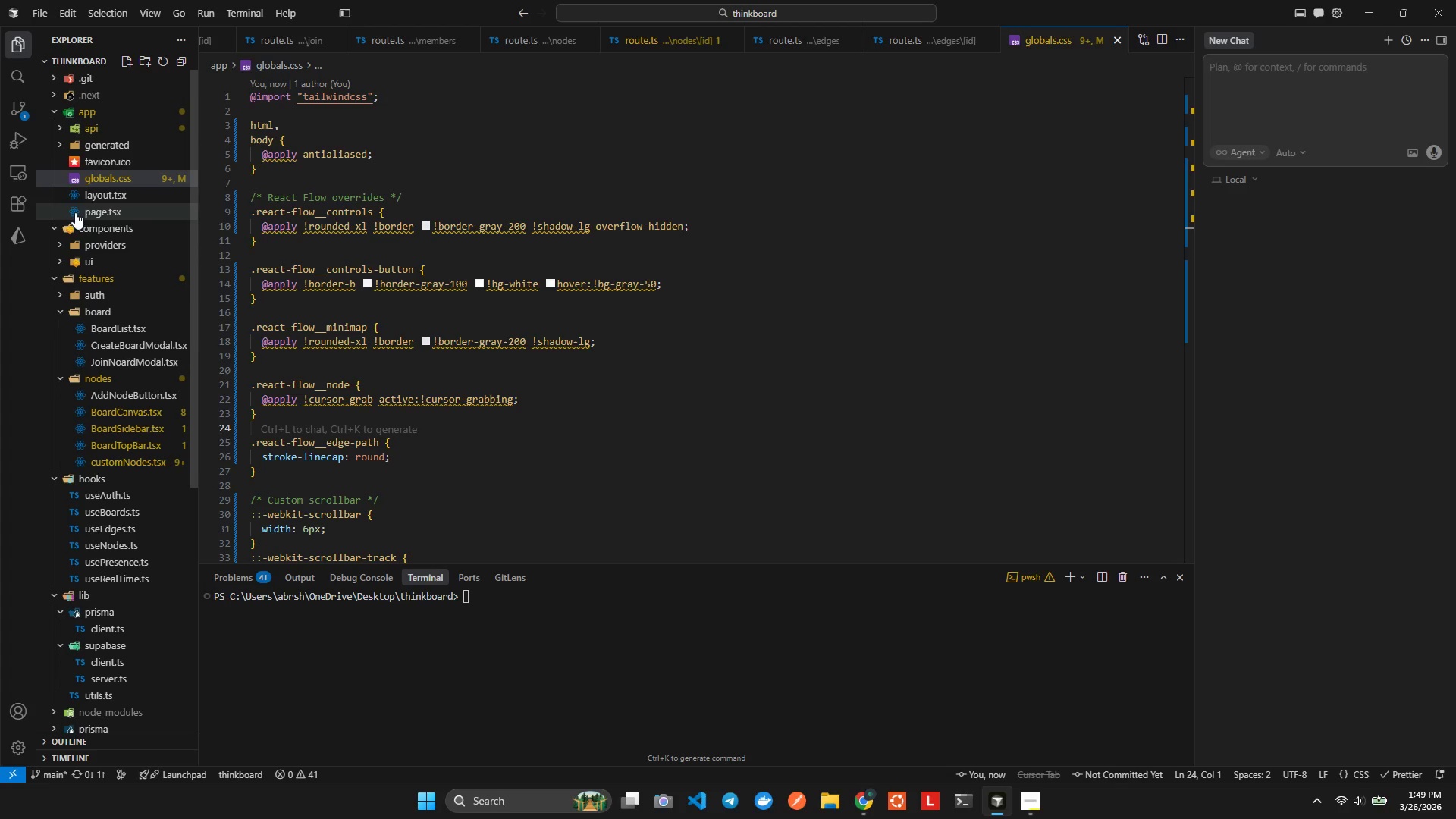 
left_click([81, 196])
 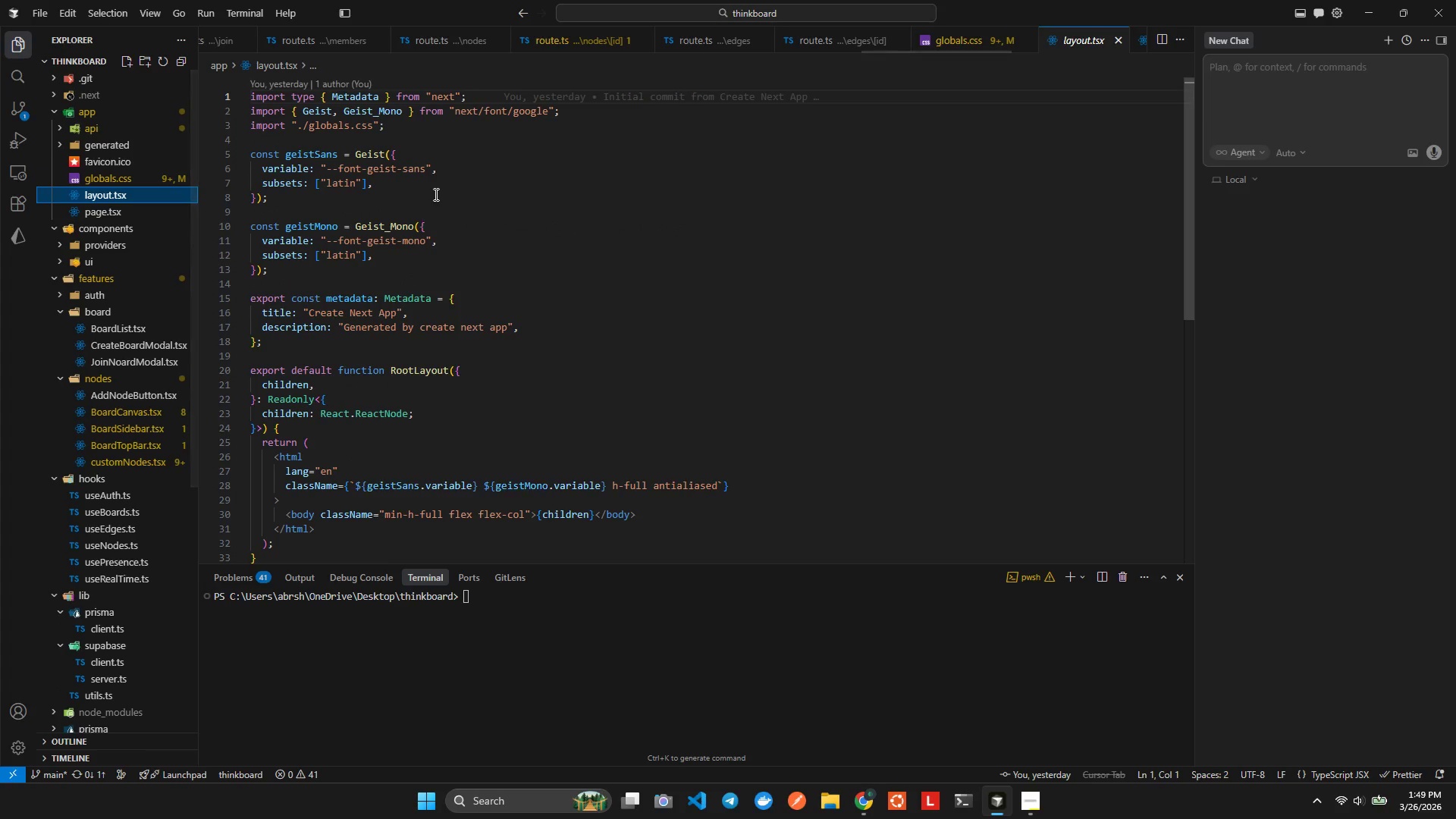 
left_click([439, 186])
 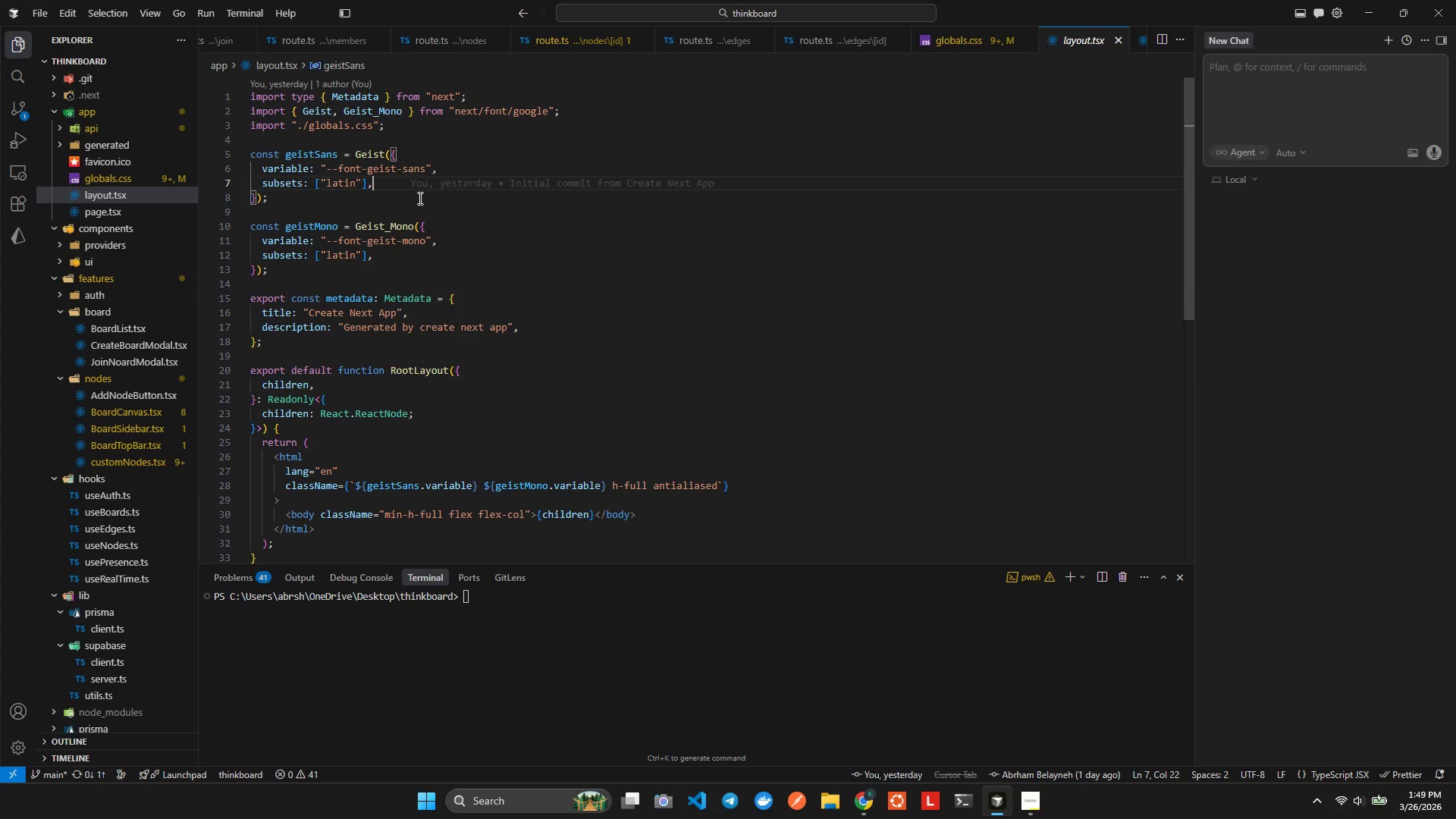 
scroll: coordinate [404, 207], scroll_direction: none, amount: 0.0
 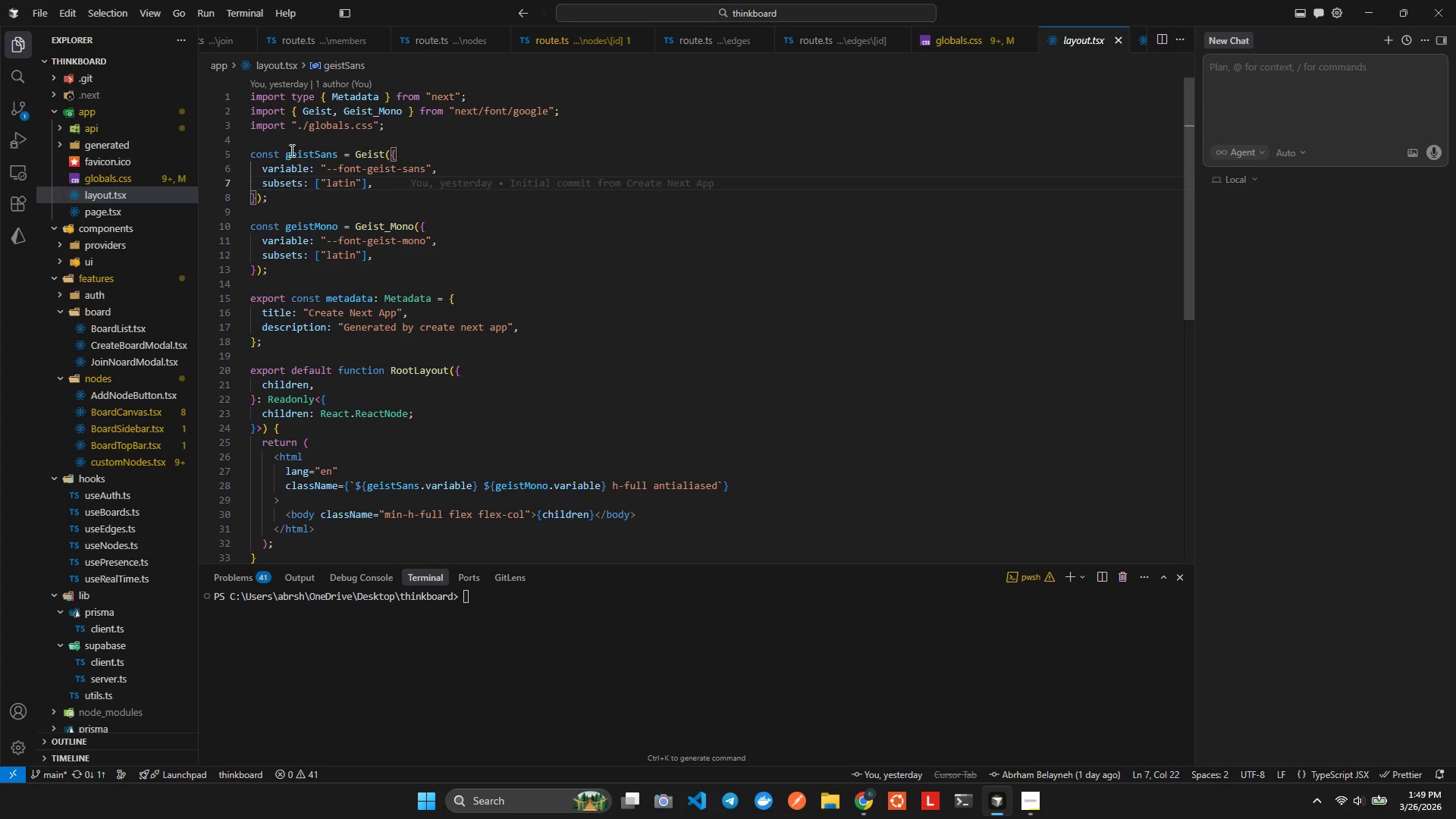 
wait(7.28)
 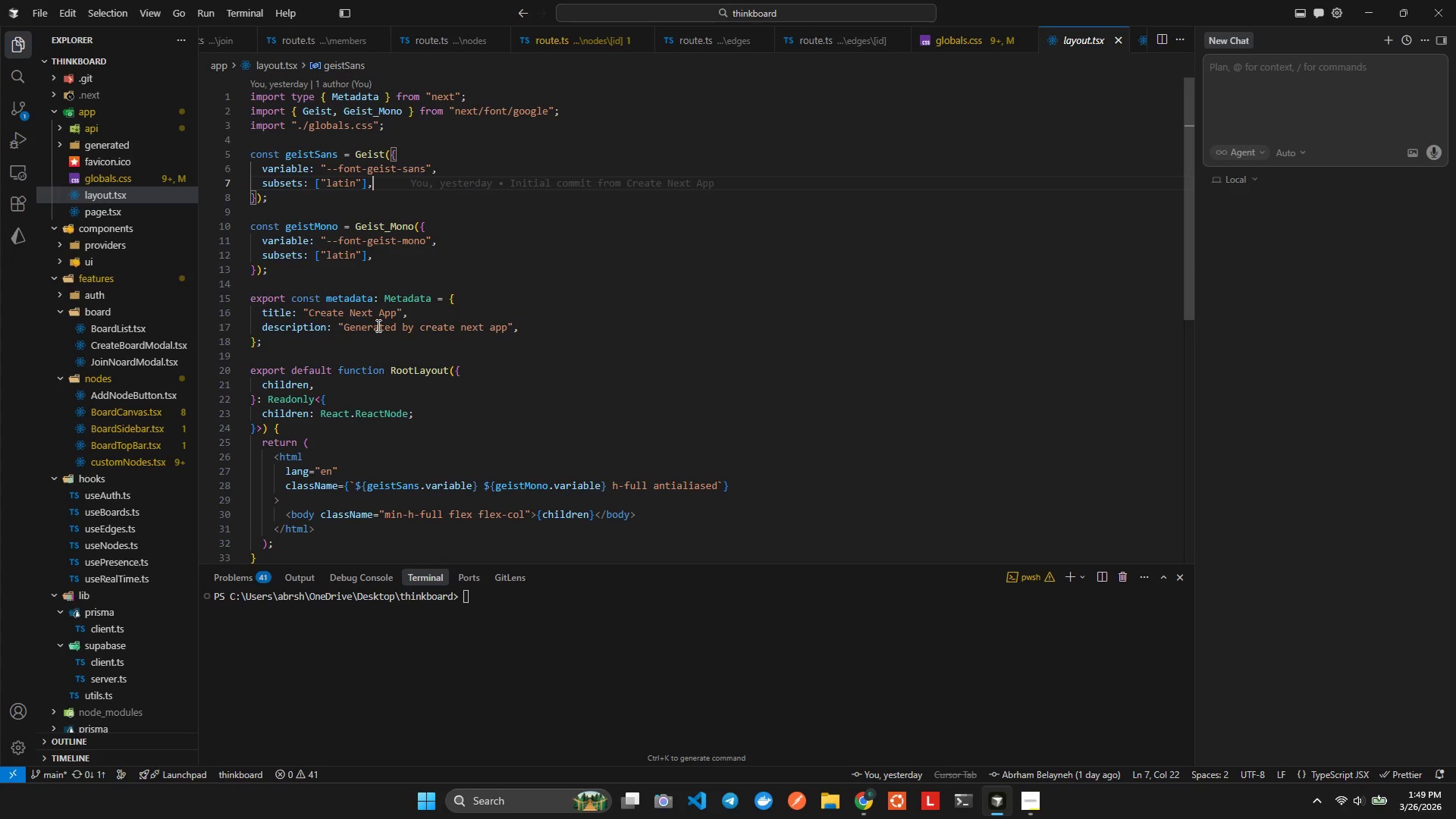 
left_click_drag(start_coordinate=[250, 109], to_coordinate=[353, 297])
 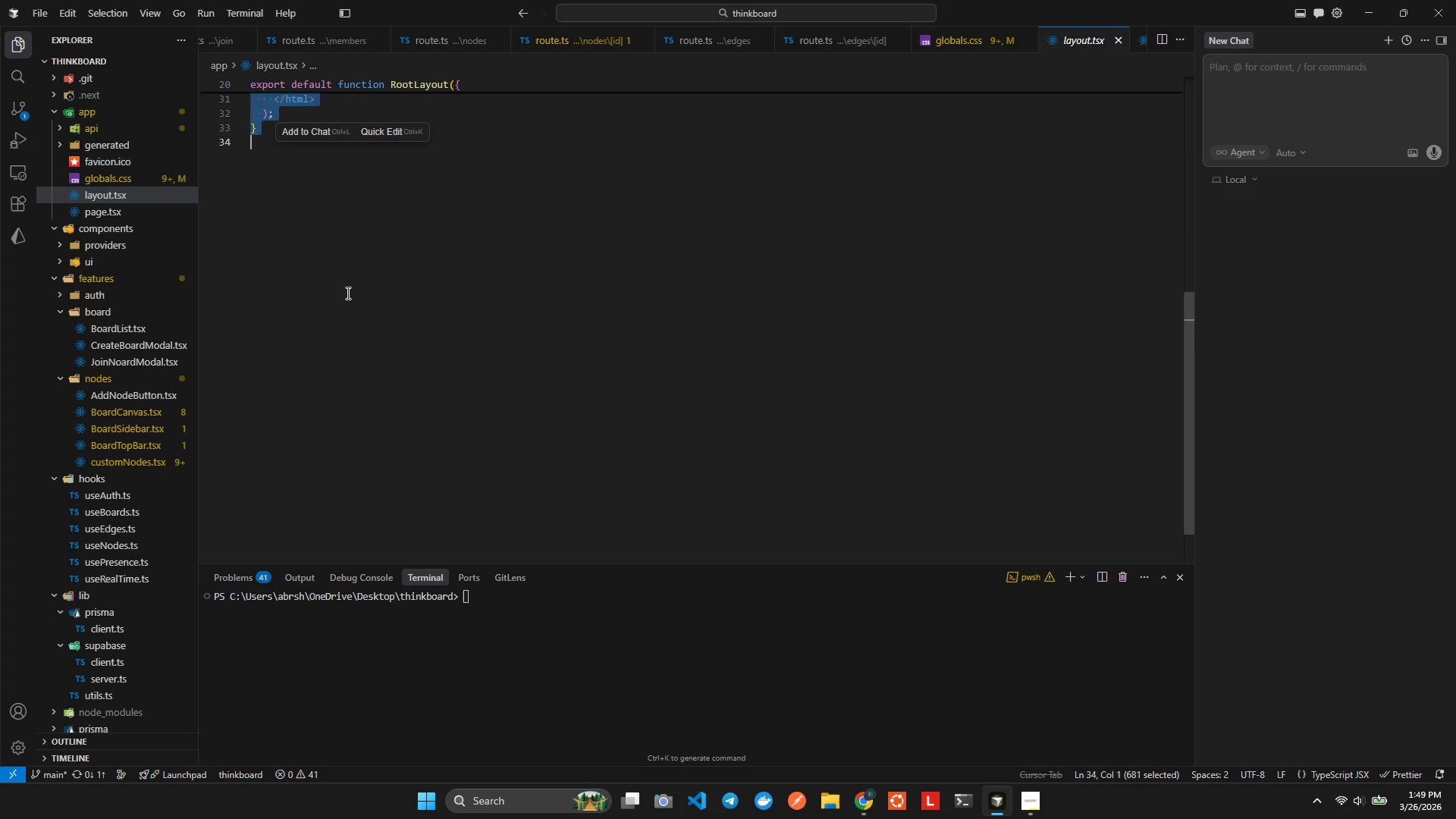 
key(Backspace)
 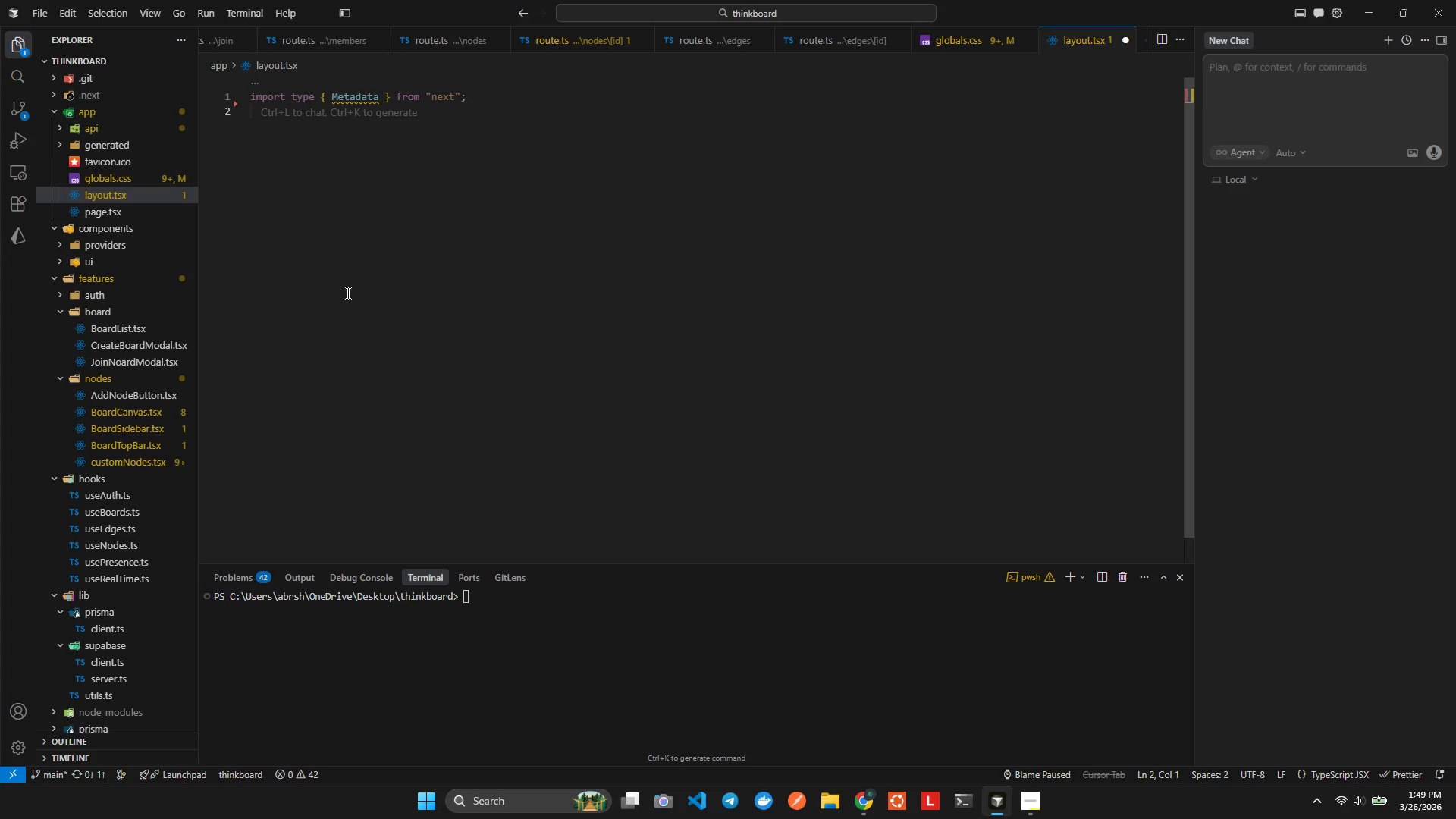 
key(Control+Z)
 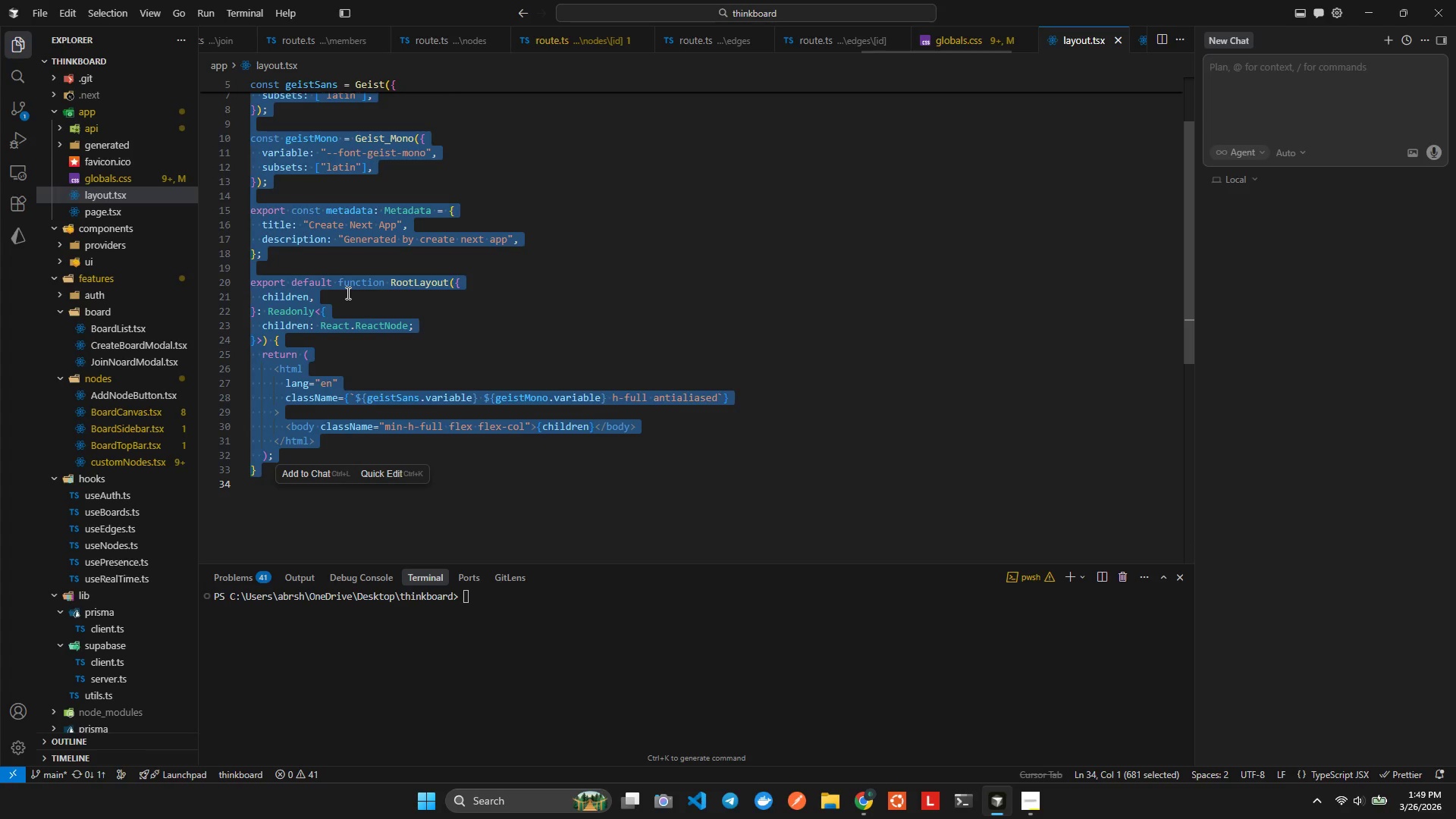 
hold_key(key=ArrowUp, duration=0.5)
 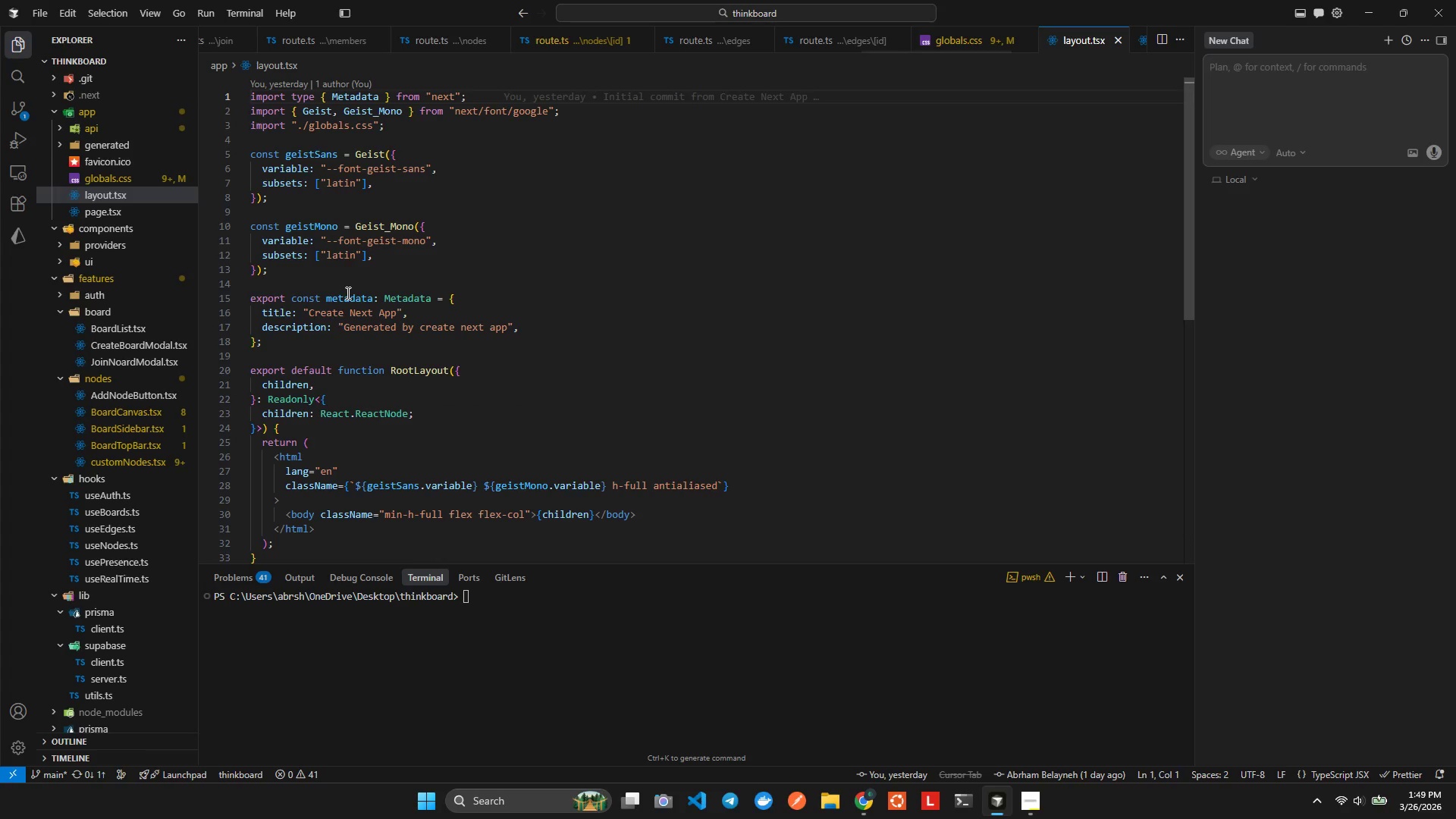 
key(ArrowDown)
 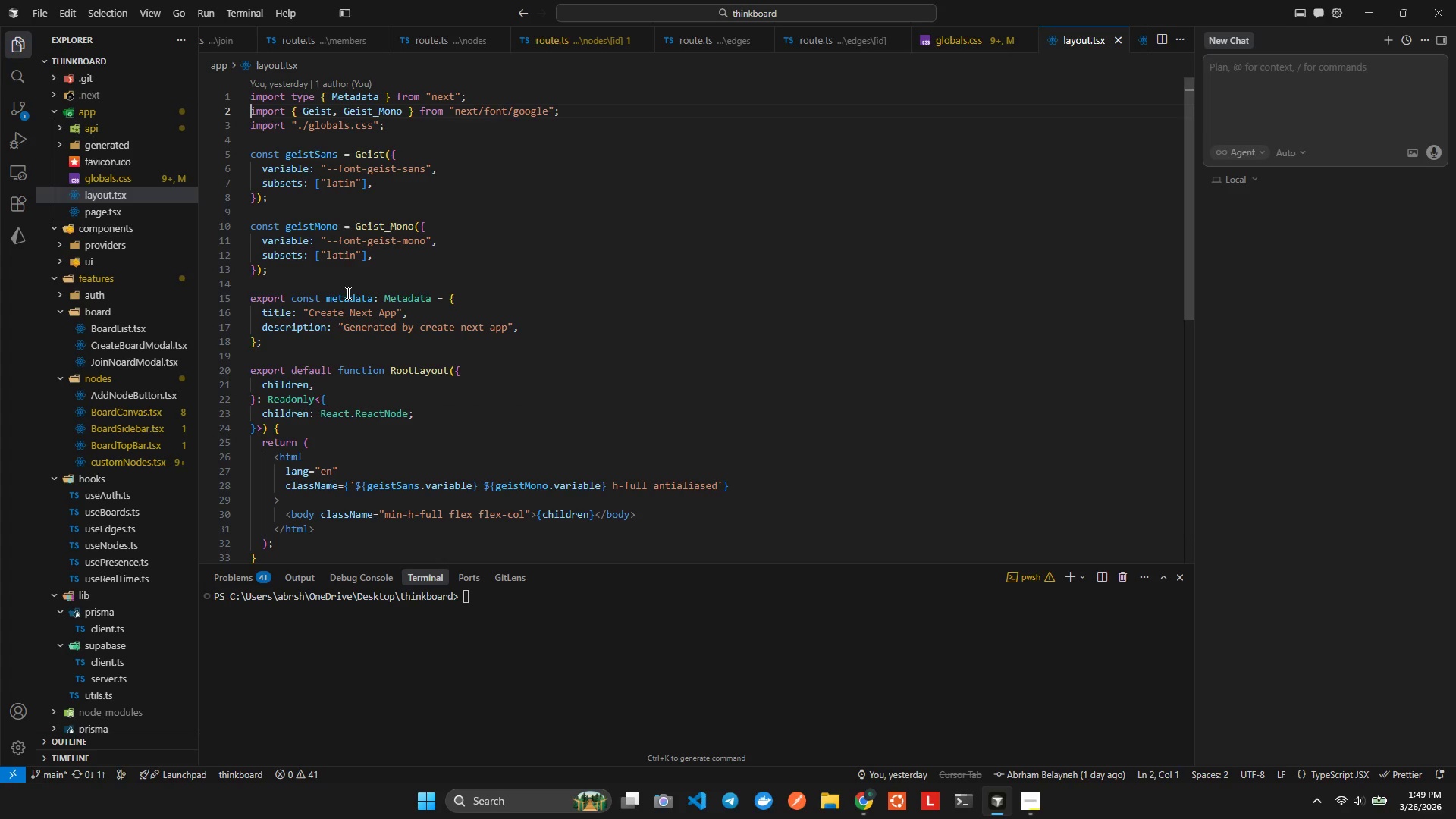 
key(ArrowDown)
 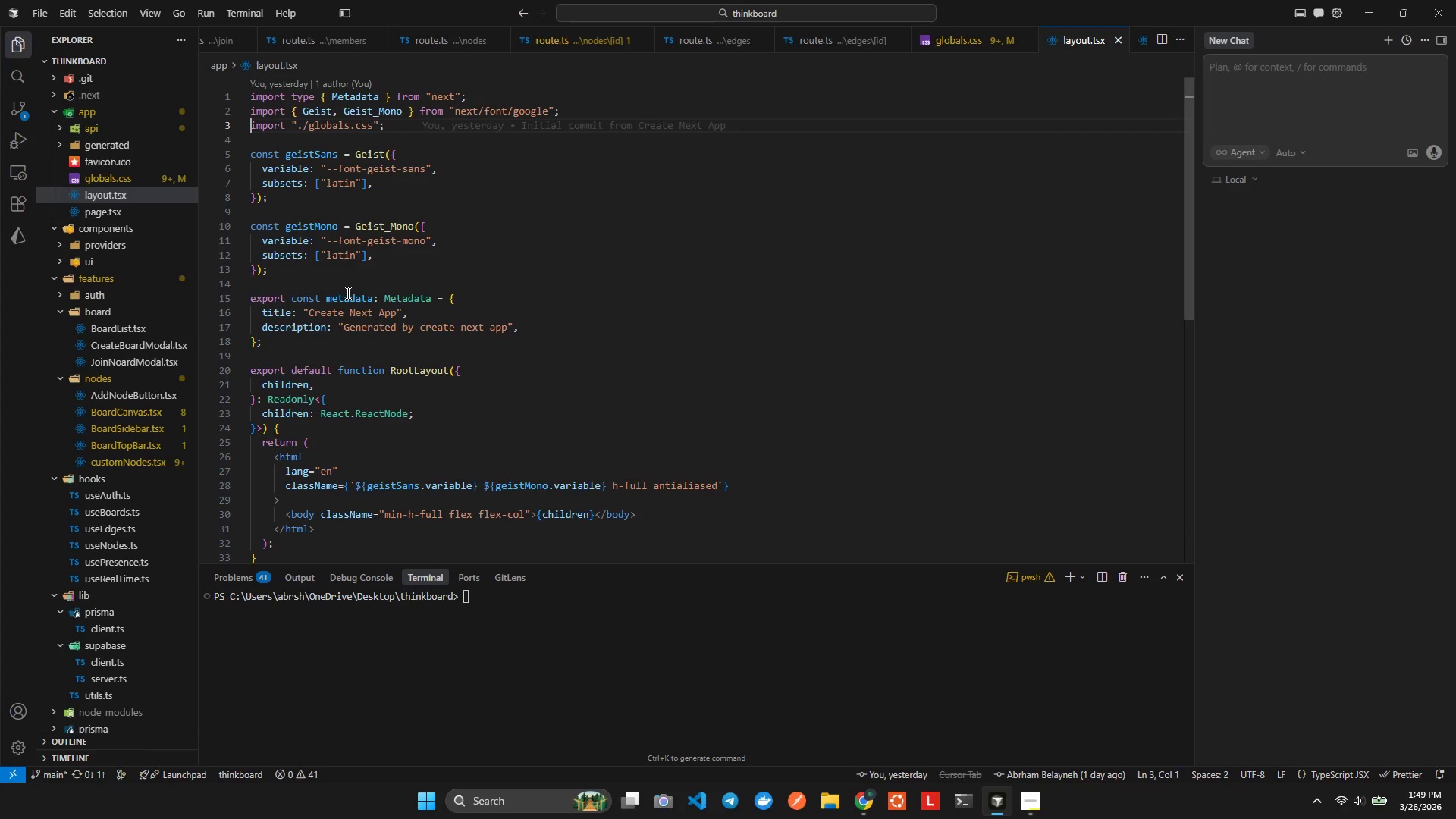 
key(ArrowDown)
 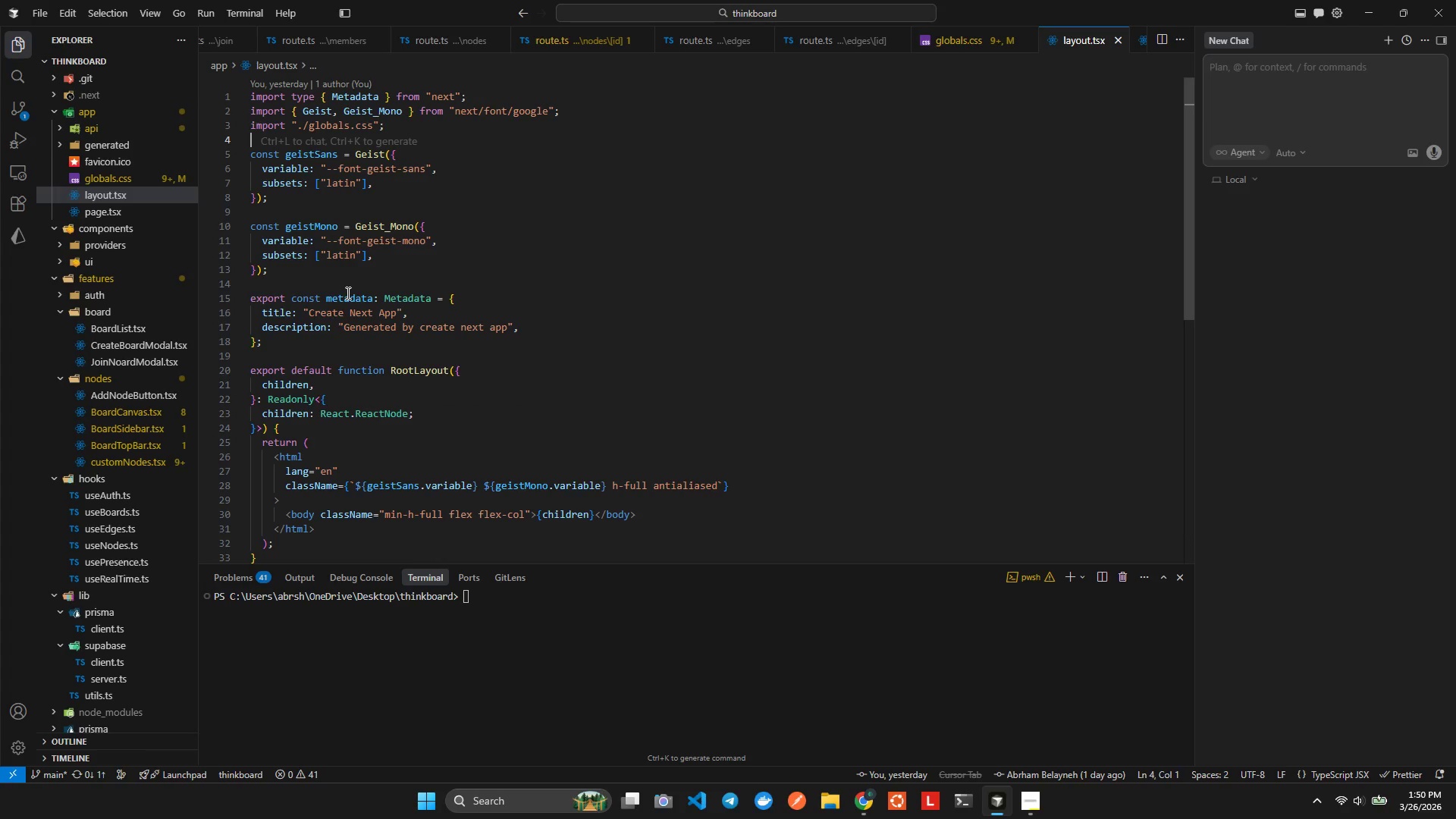 
key(ArrowUp)
 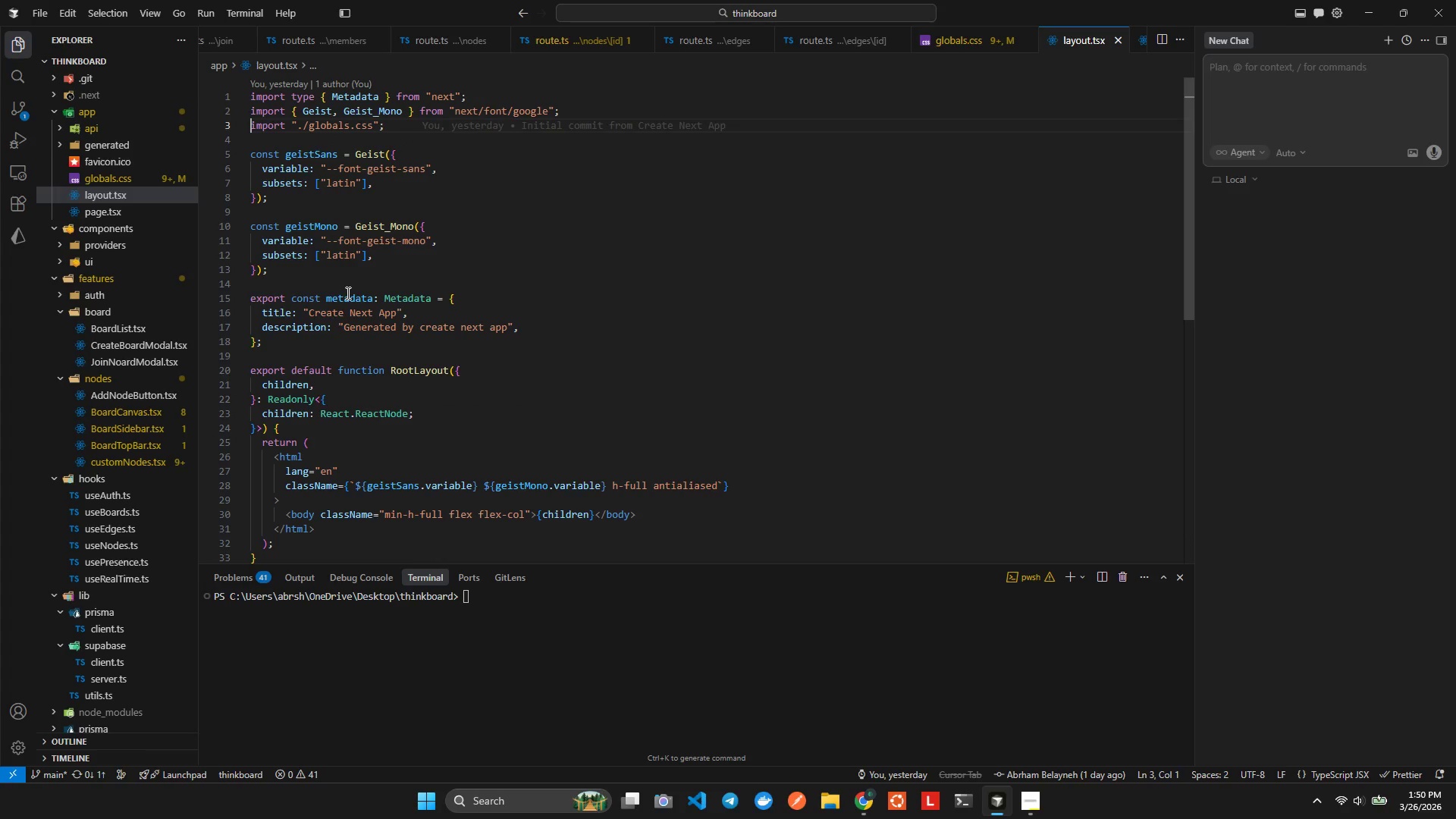 
key(ArrowUp)
 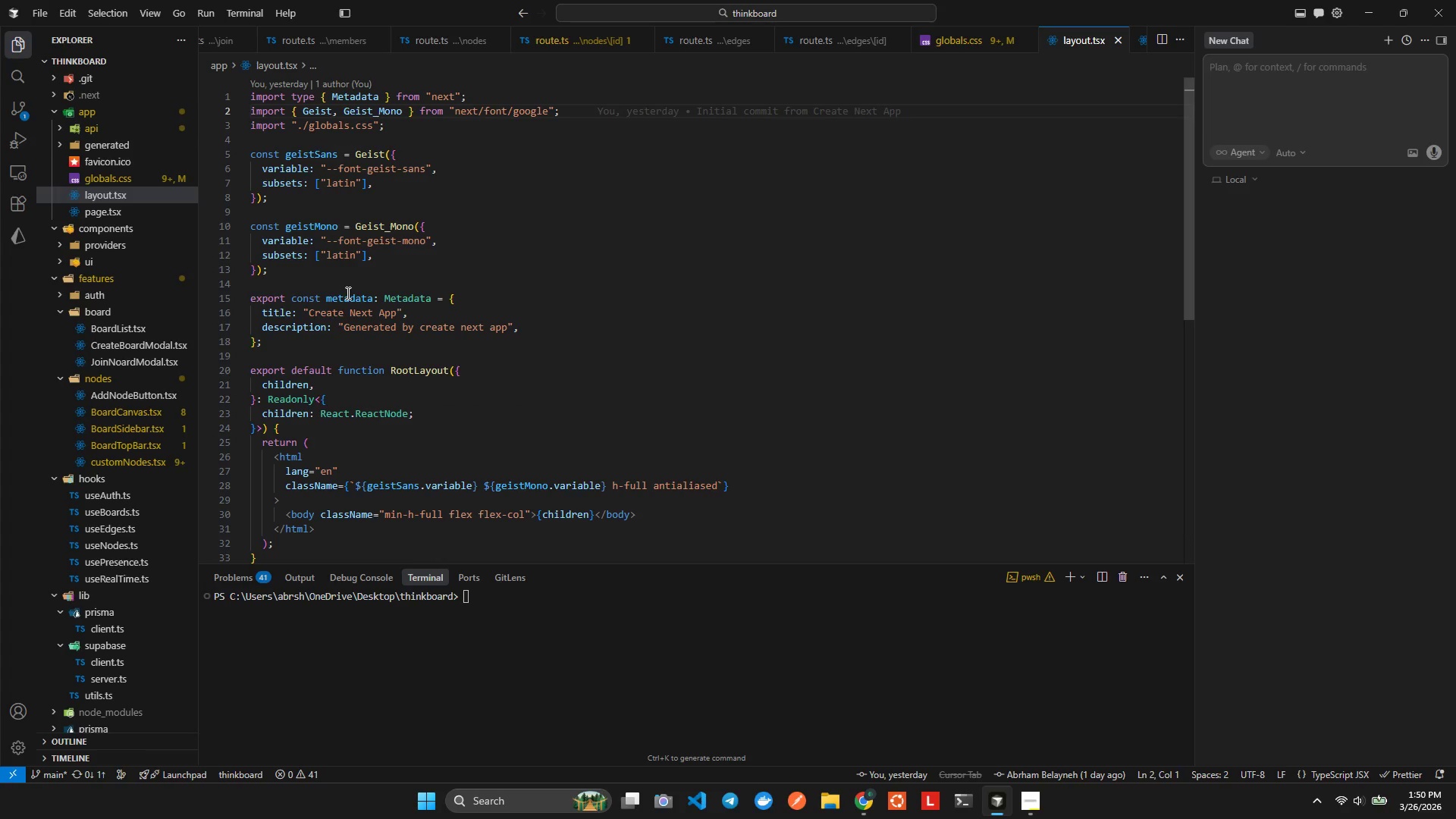 
key(Control+X)
 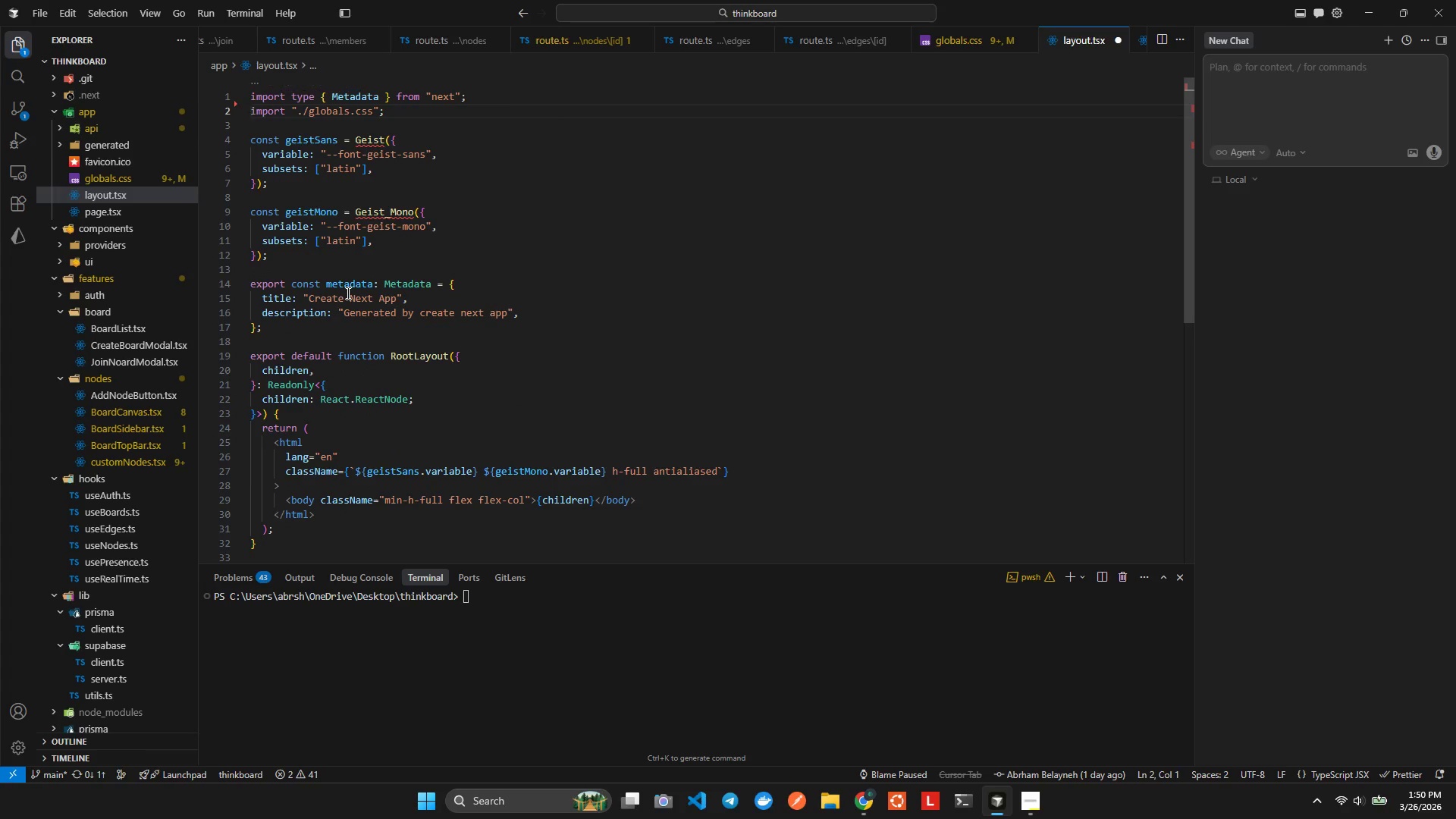 
key(Control+ControlLeft)
 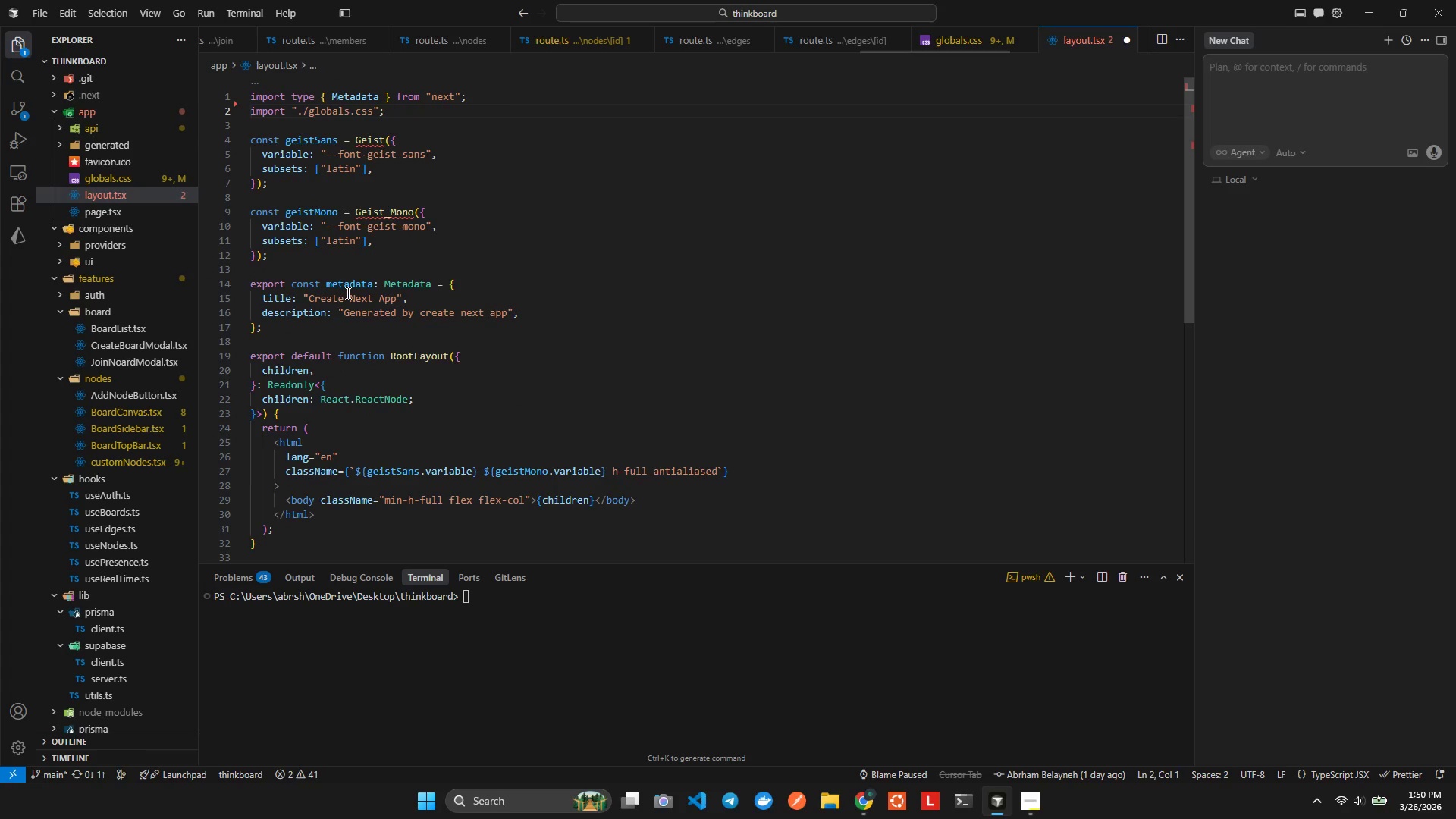 
key(Control+Z)
 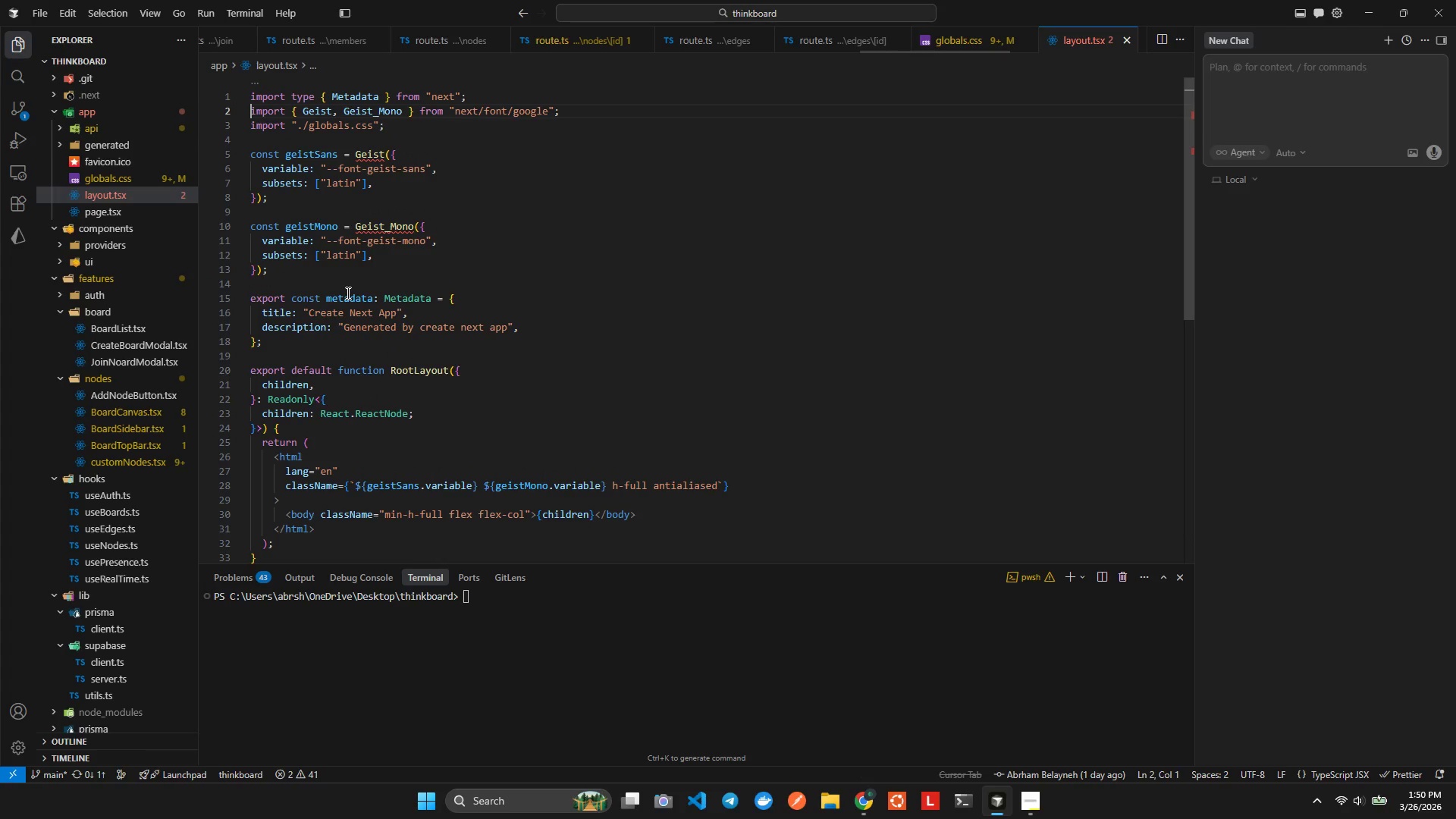 
key(ArrowDown)
 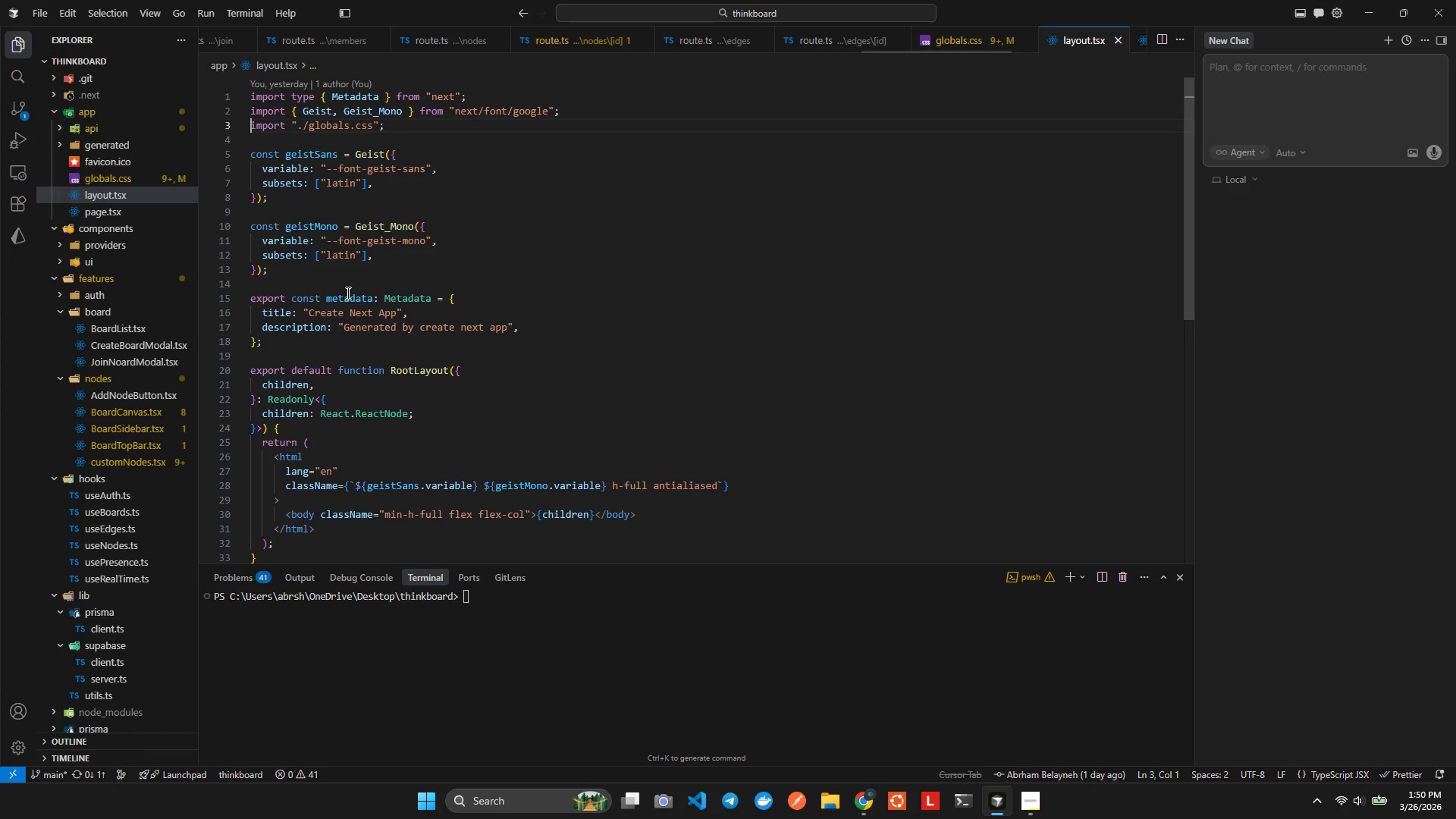 
key(ArrowDown)
 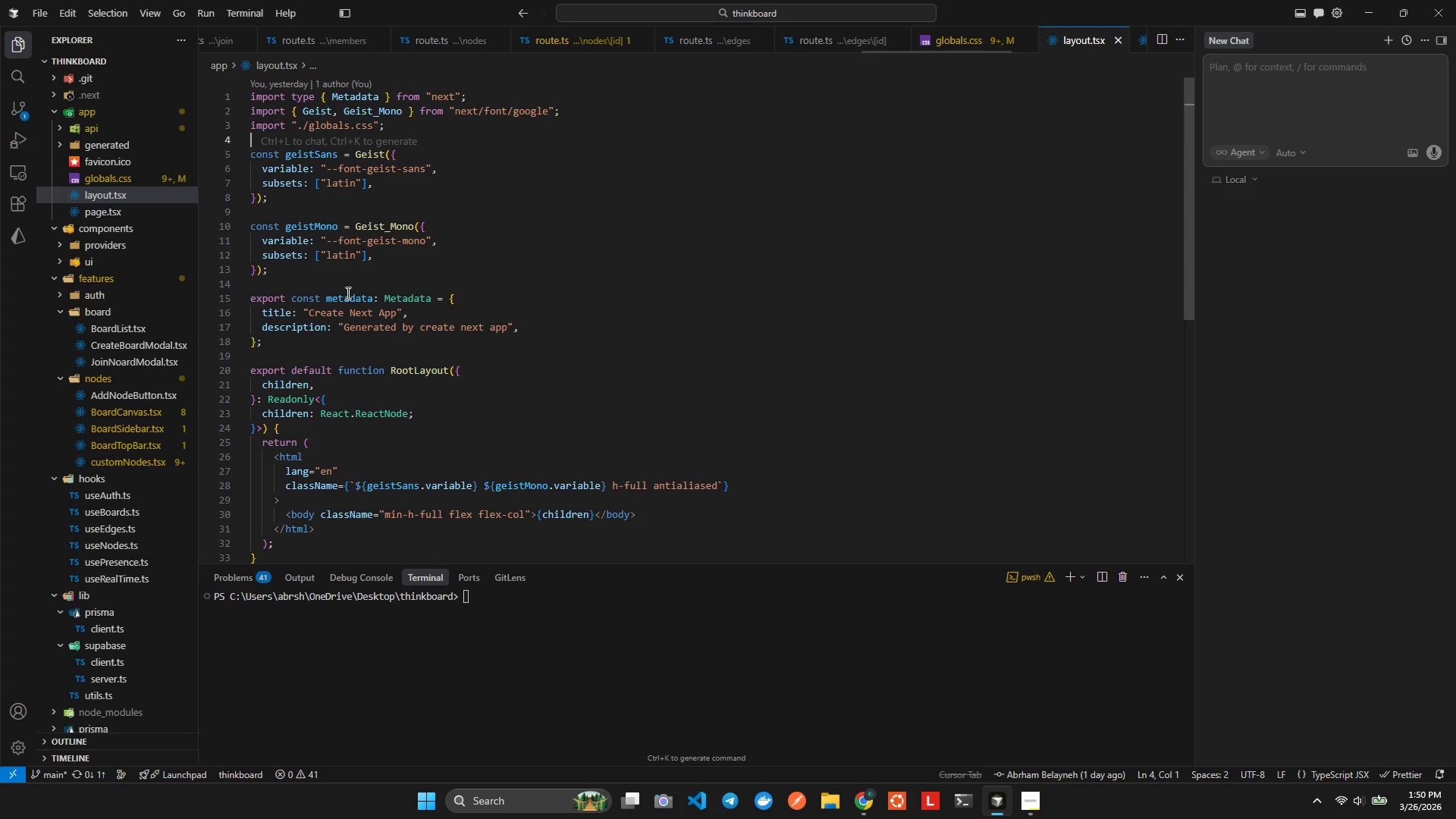 
key(ArrowDown)
 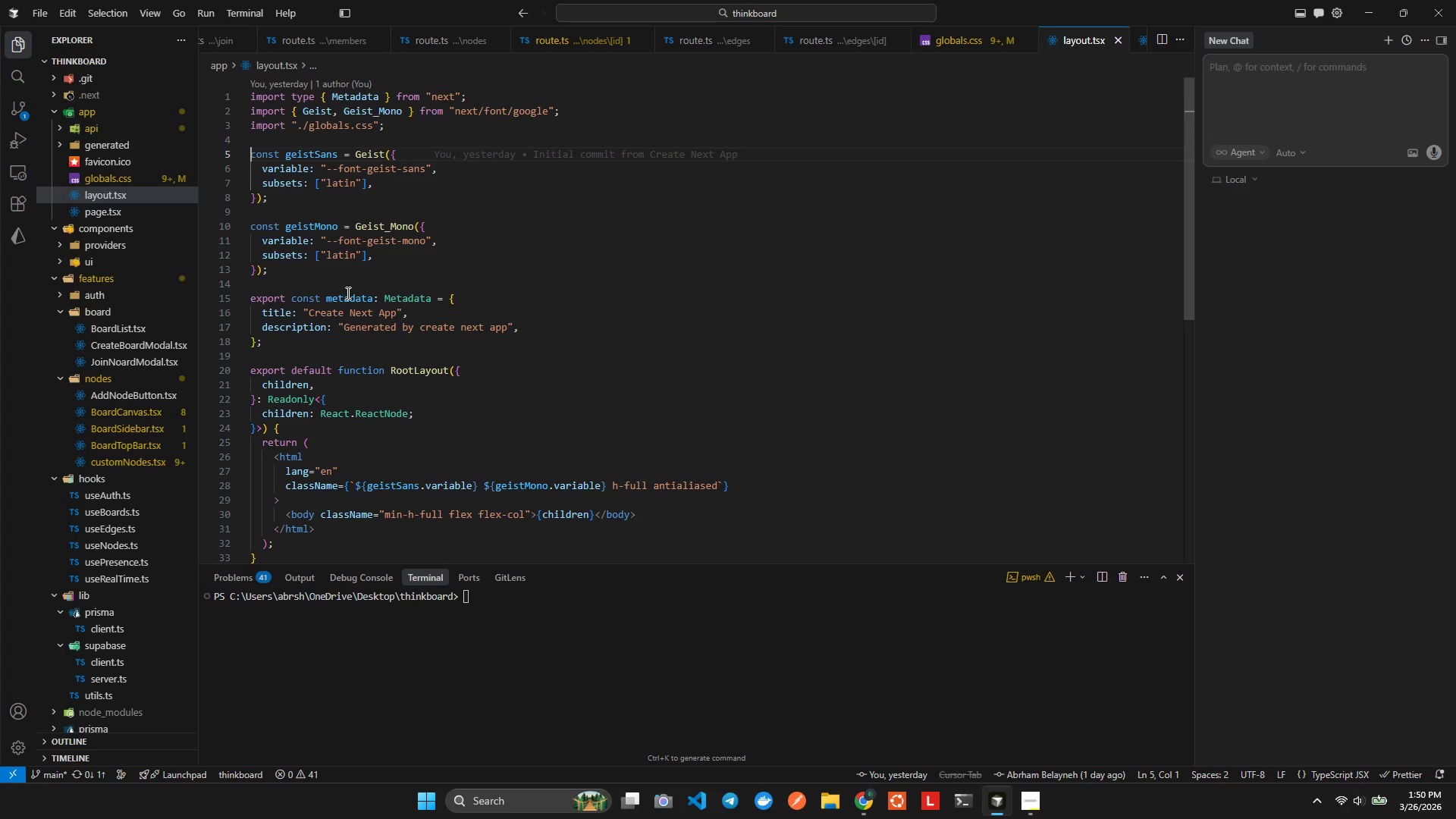 
hold_key(key=ArrowDown, duration=0.77)
 